 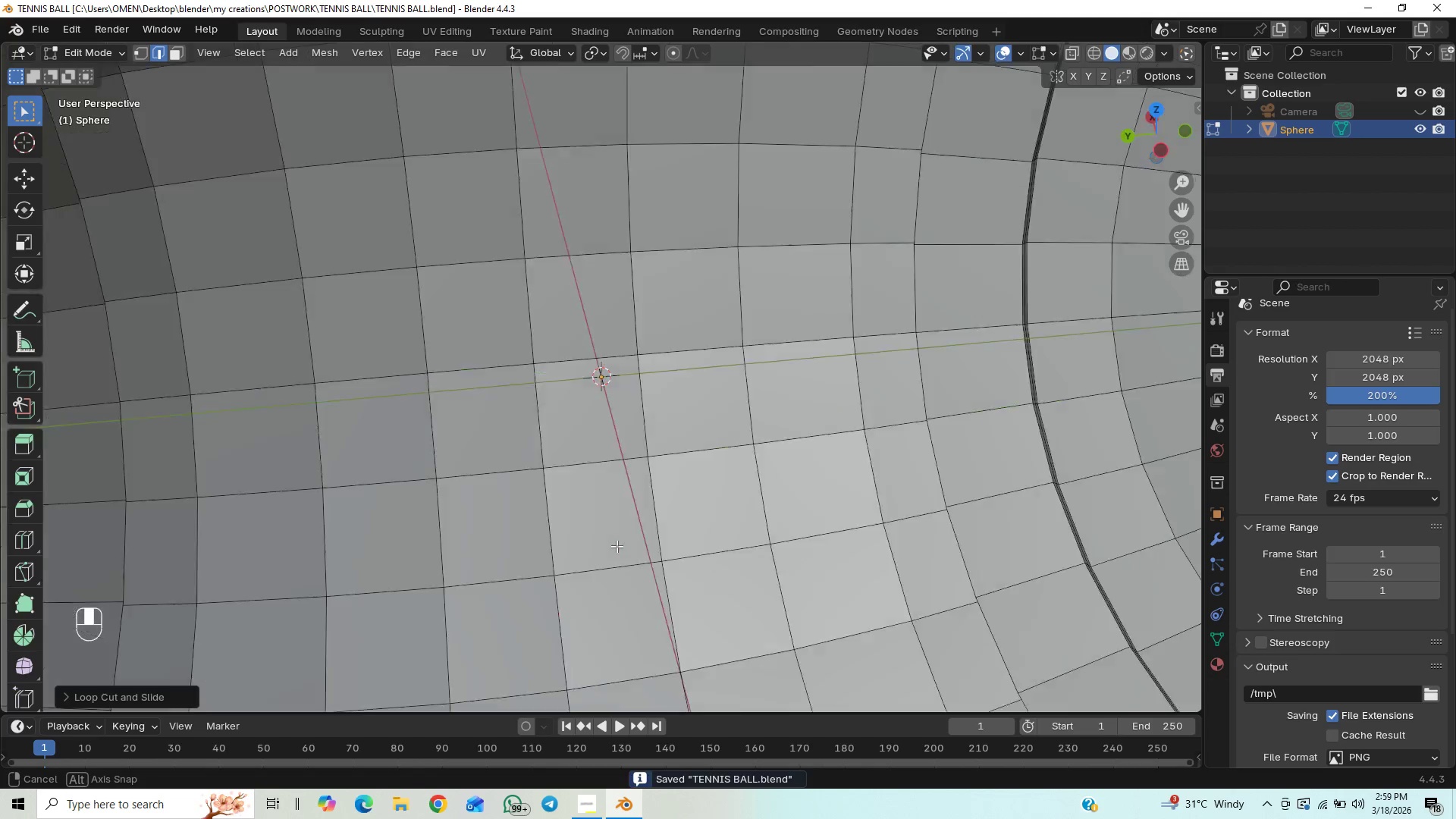 
scroll: coordinate [603, 445], scroll_direction: down, amount: 12.0
 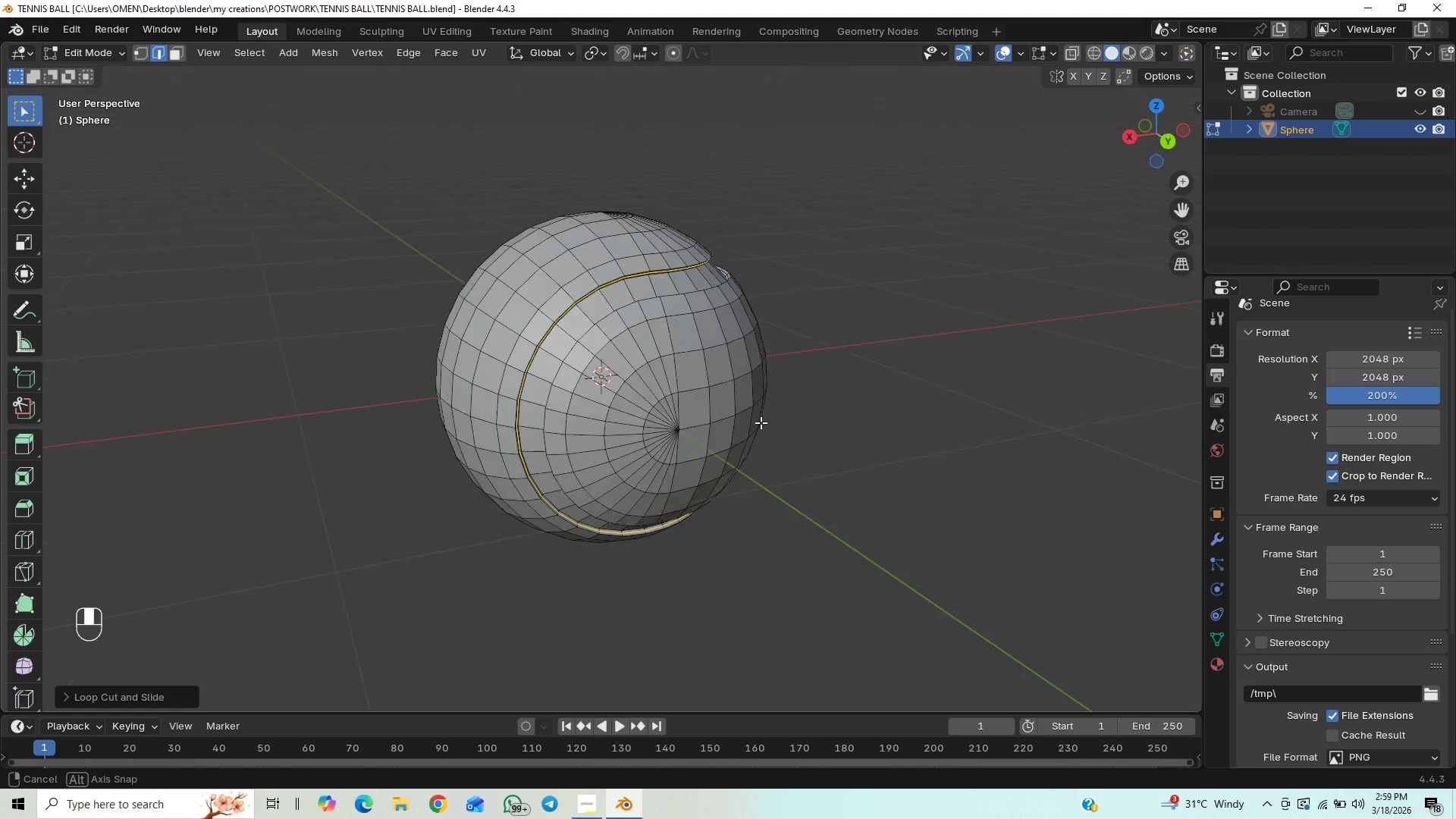 
scroll: coordinate [748, 432], scroll_direction: up, amount: 3.0
 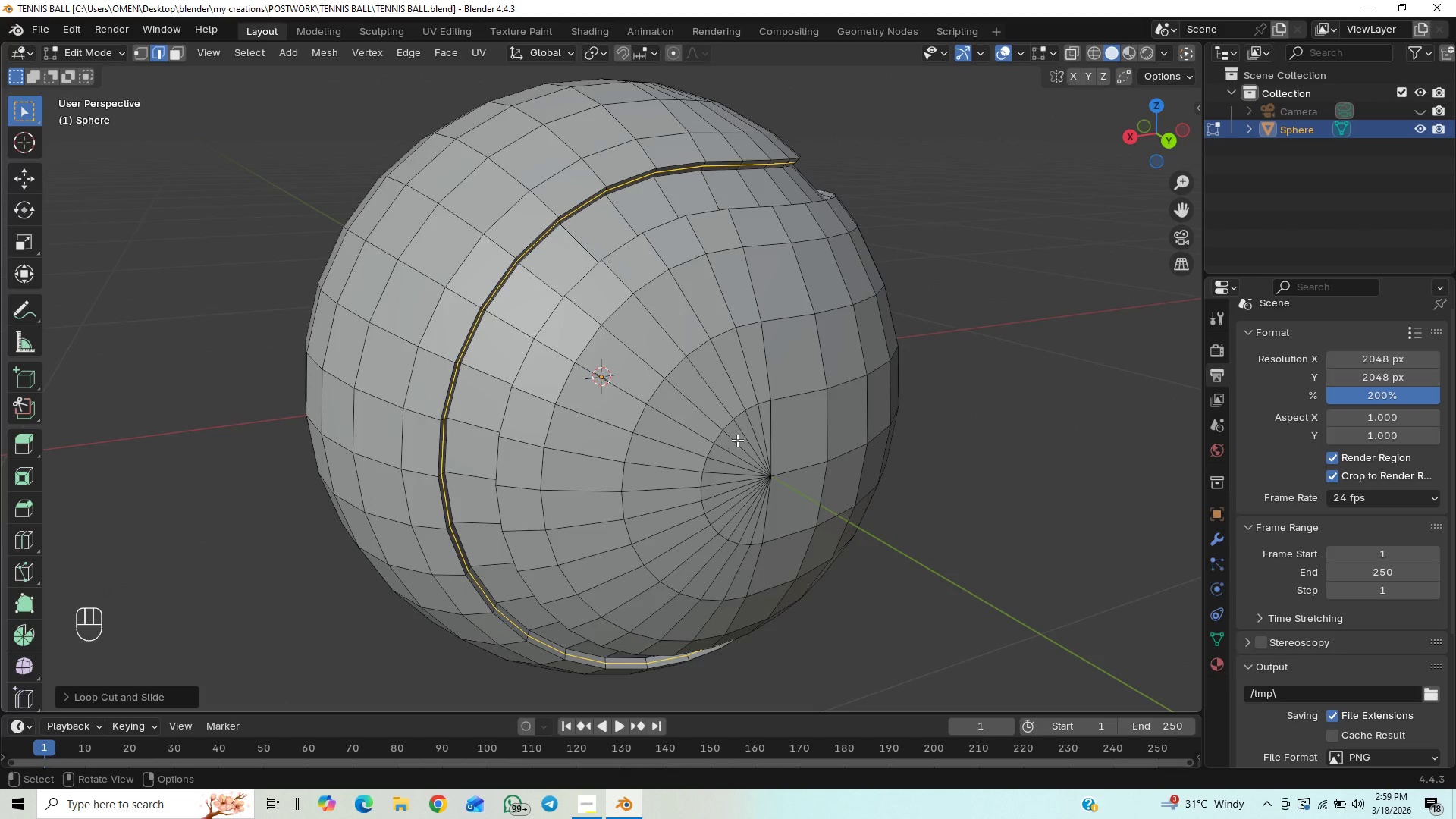 
scroll: coordinate [748, 434], scroll_direction: down, amount: 2.0
 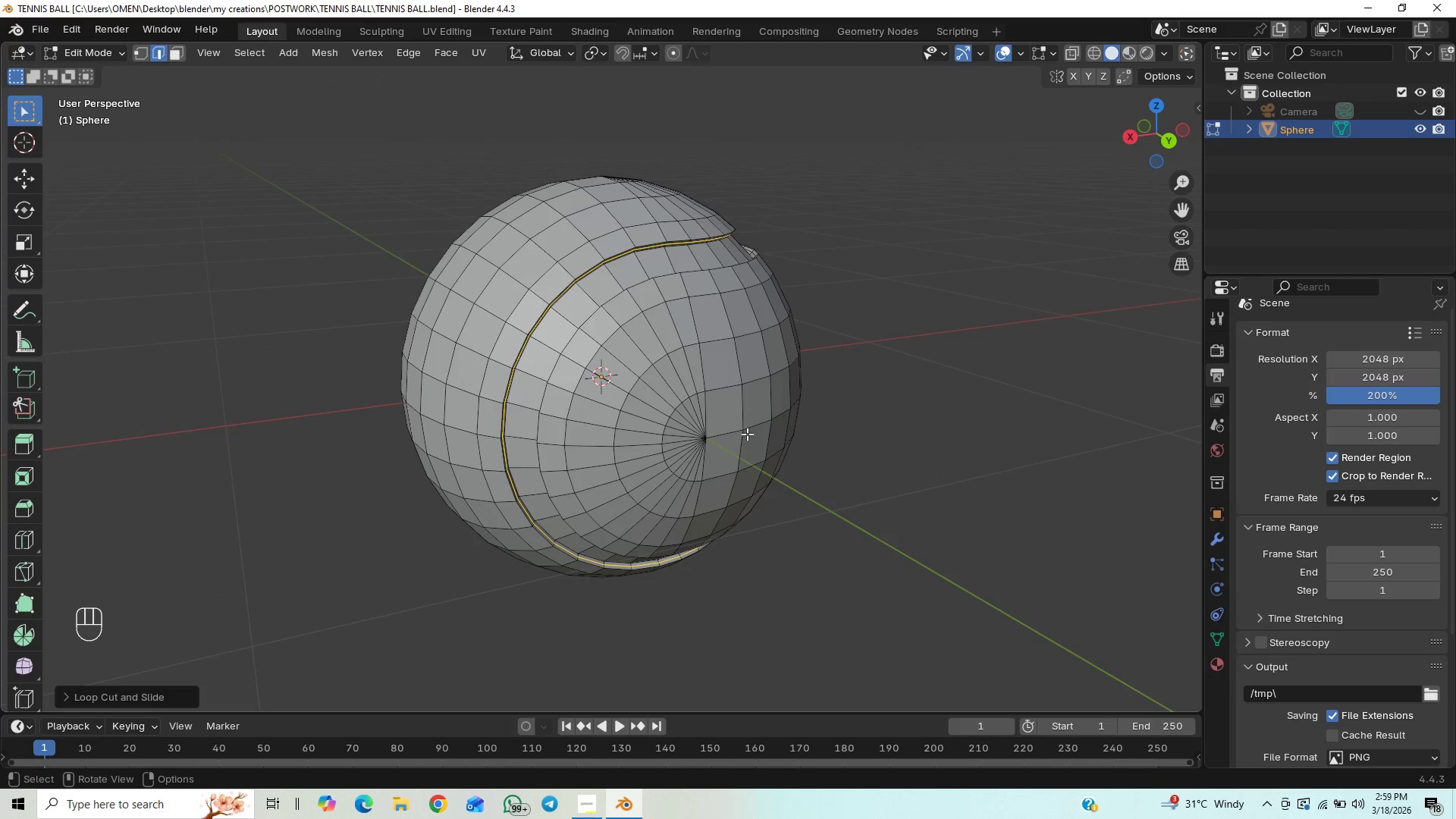 
key(Numpad1)
 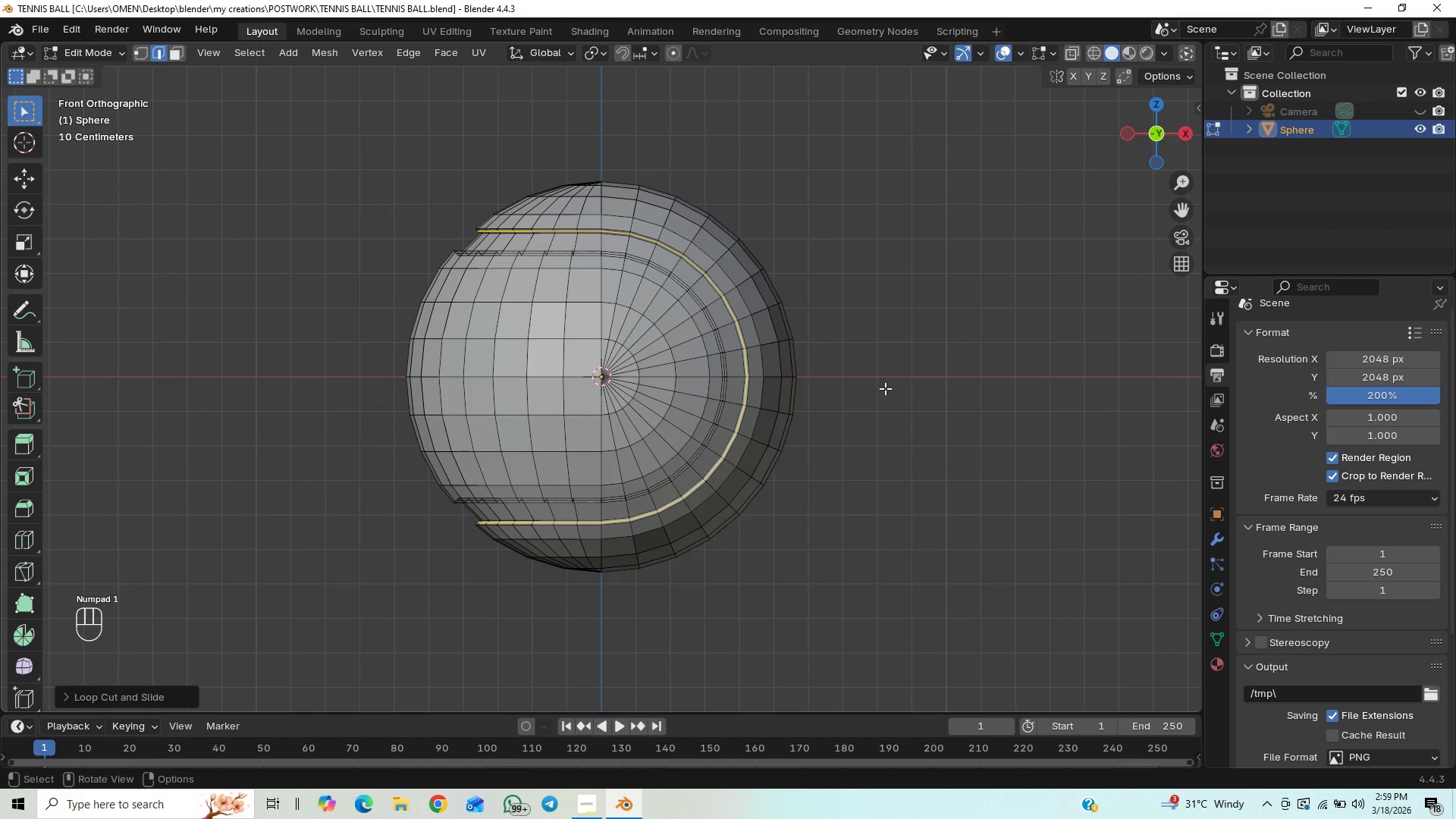 
middle_click([884, 439])
 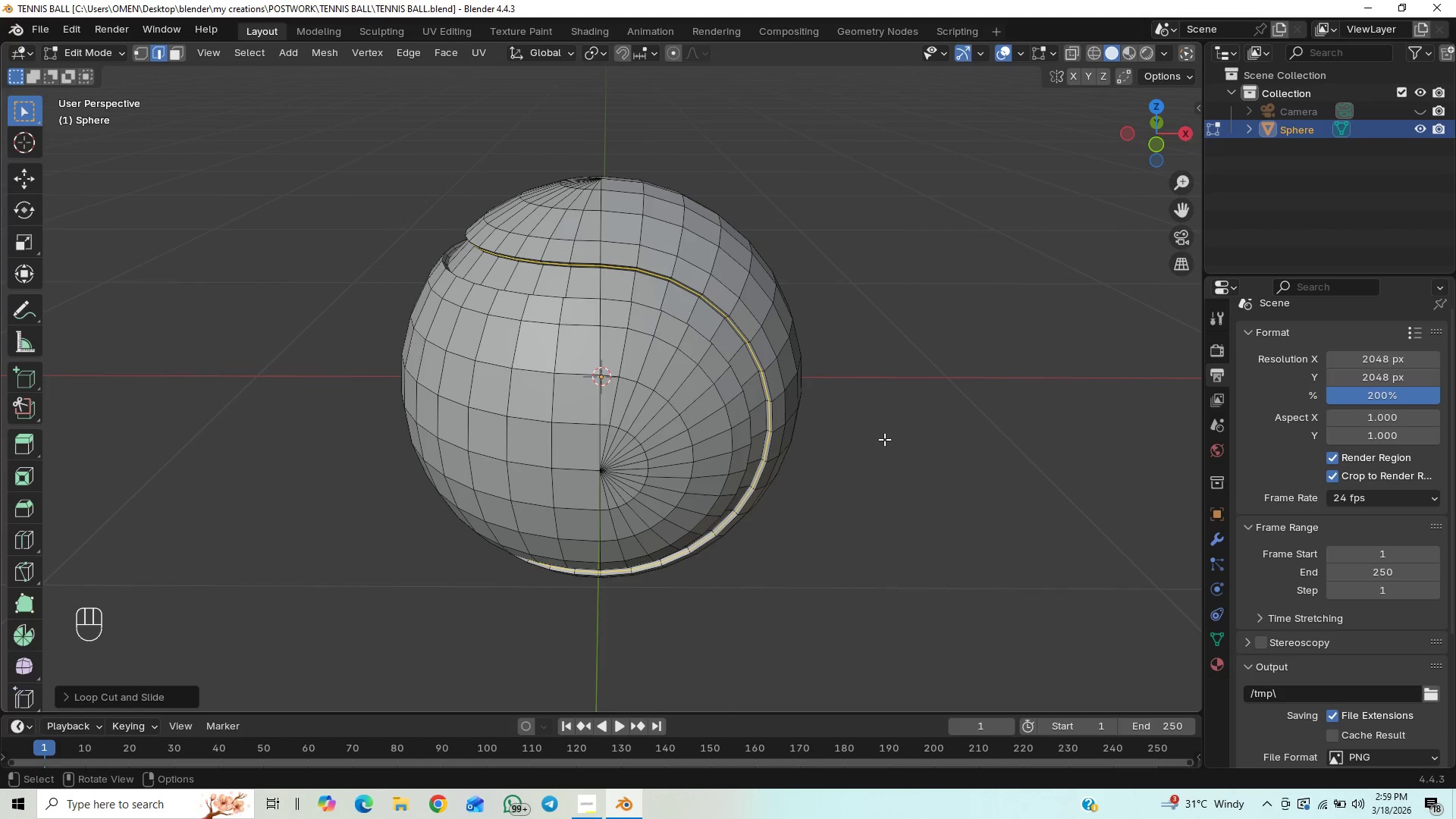 
key(Tab)
 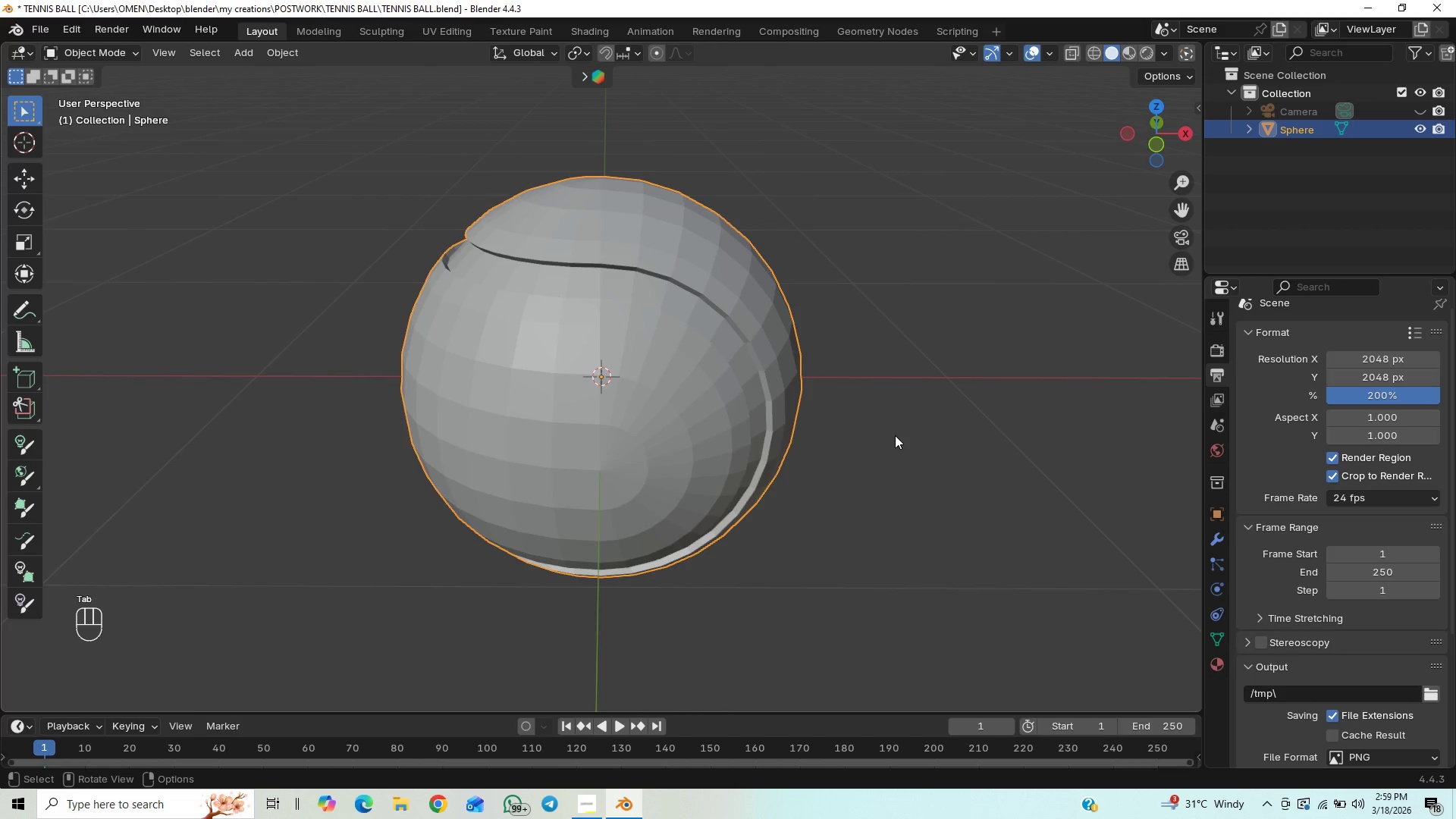 
hold_key(key=ControlLeft, duration=1.41)
 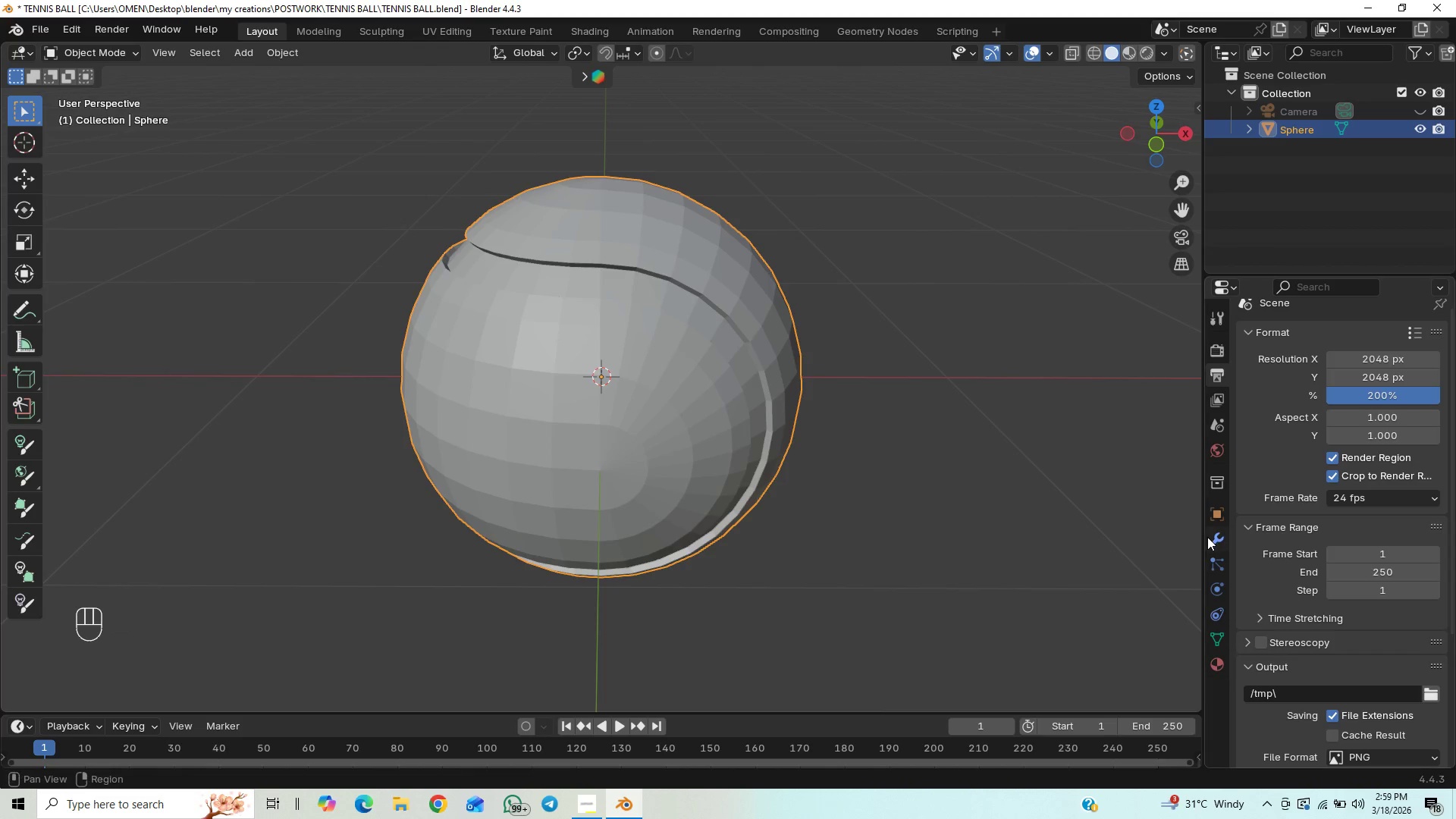 
left_click([1217, 545])
 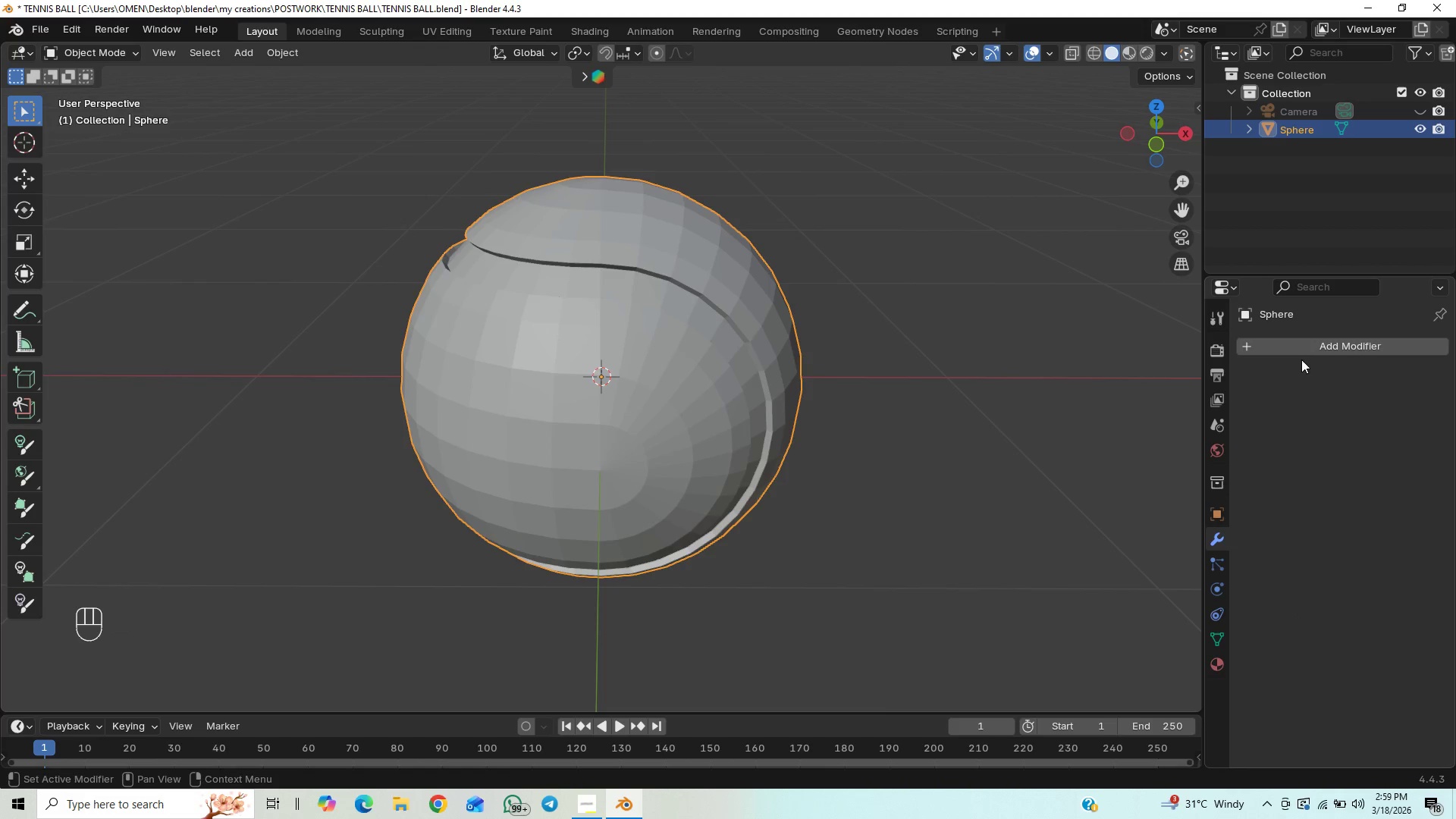 
left_click([1301, 354])
 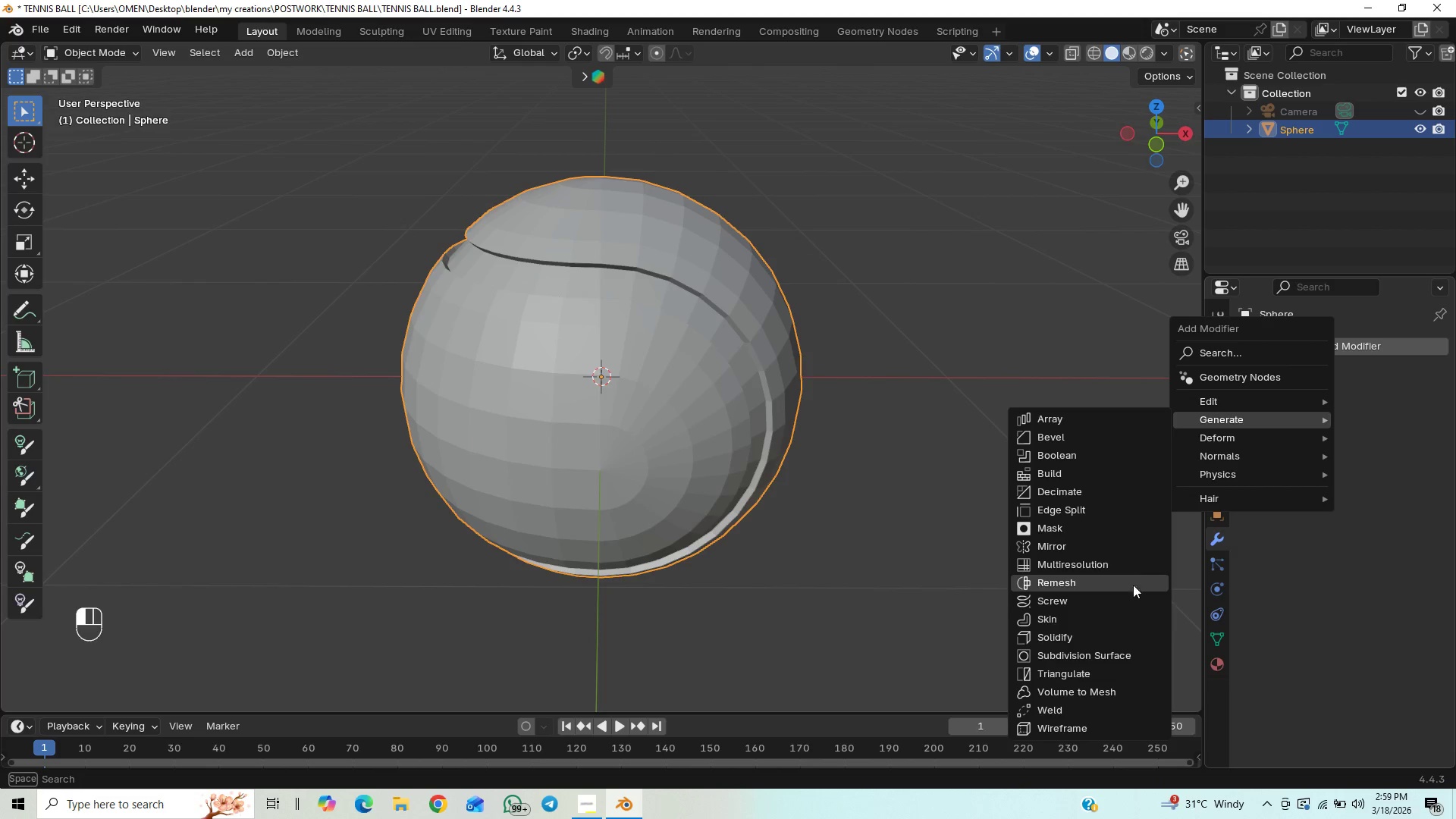 
wait(7.12)
 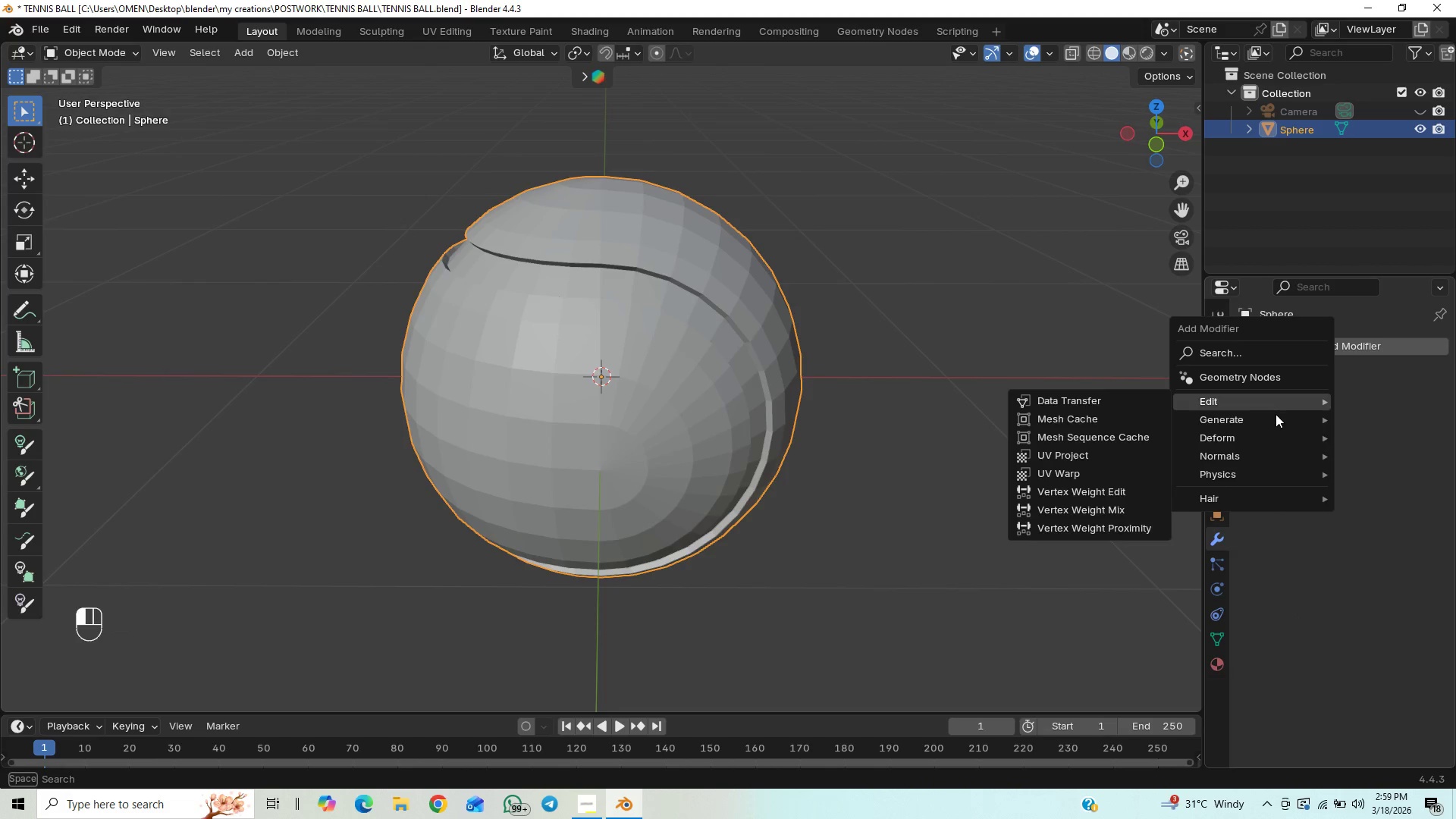 
left_click([1093, 658])
 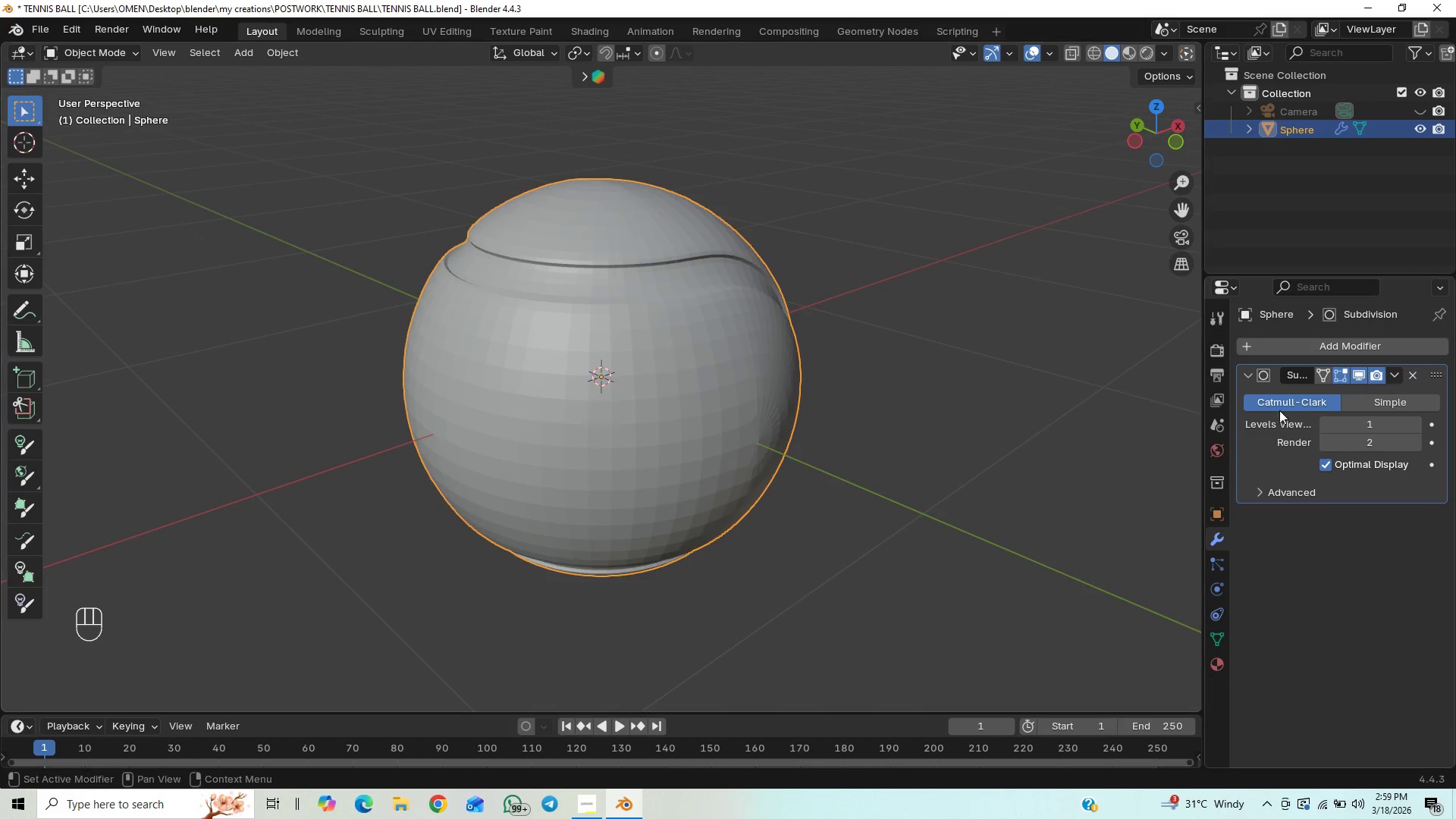 
left_click([1416, 423])
 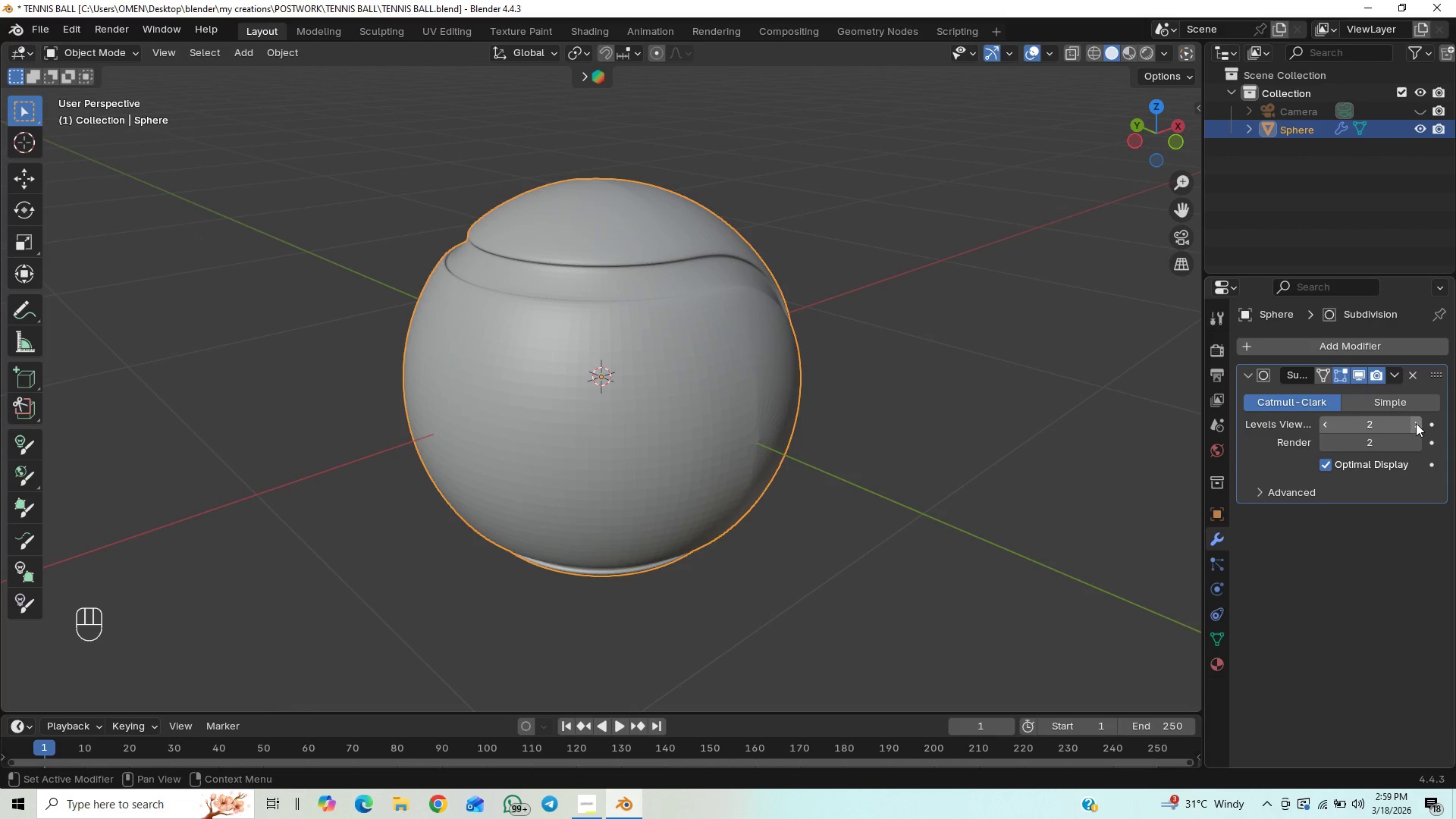 
left_click([1416, 423])
 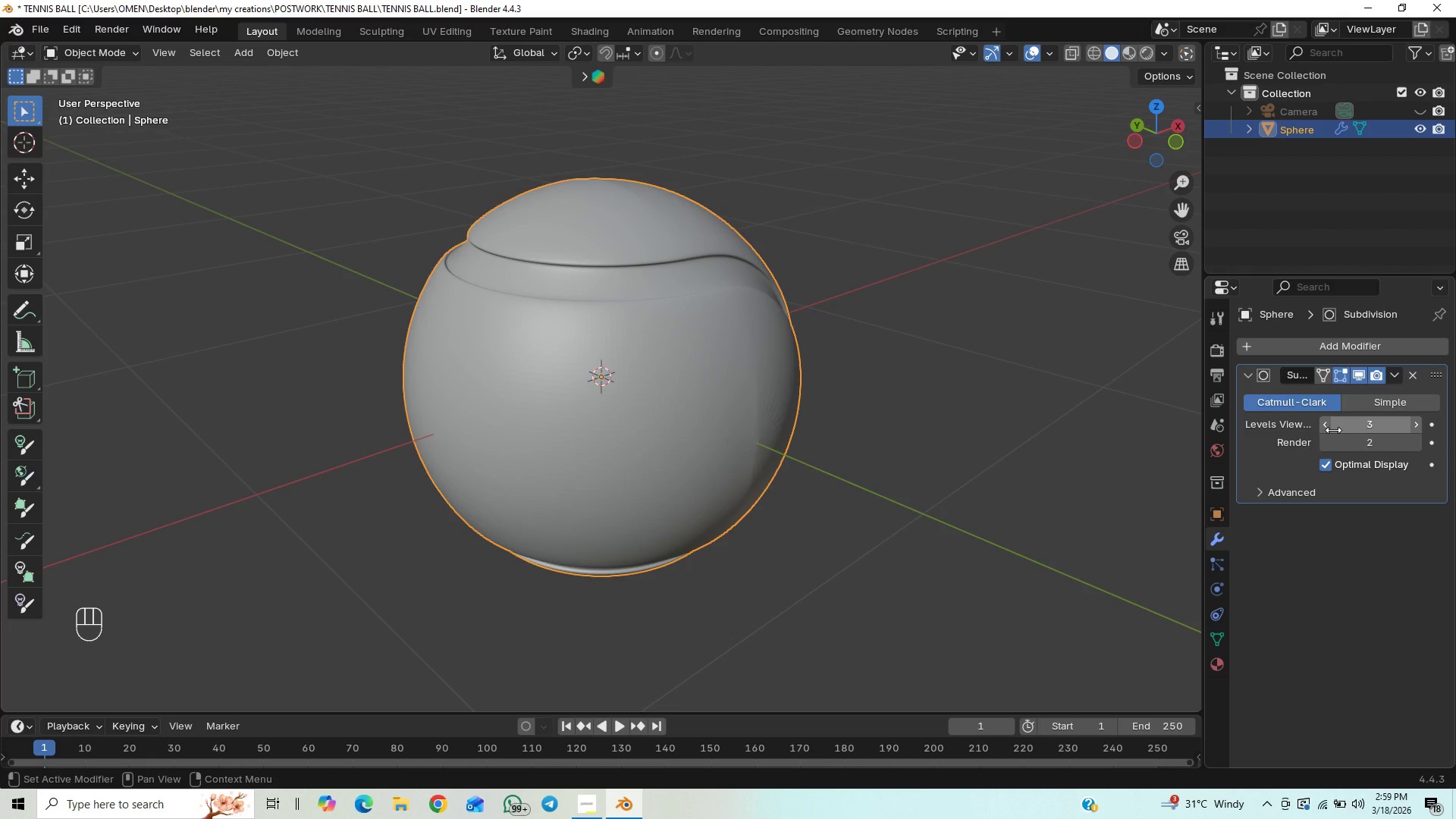 
left_click([1326, 427])
 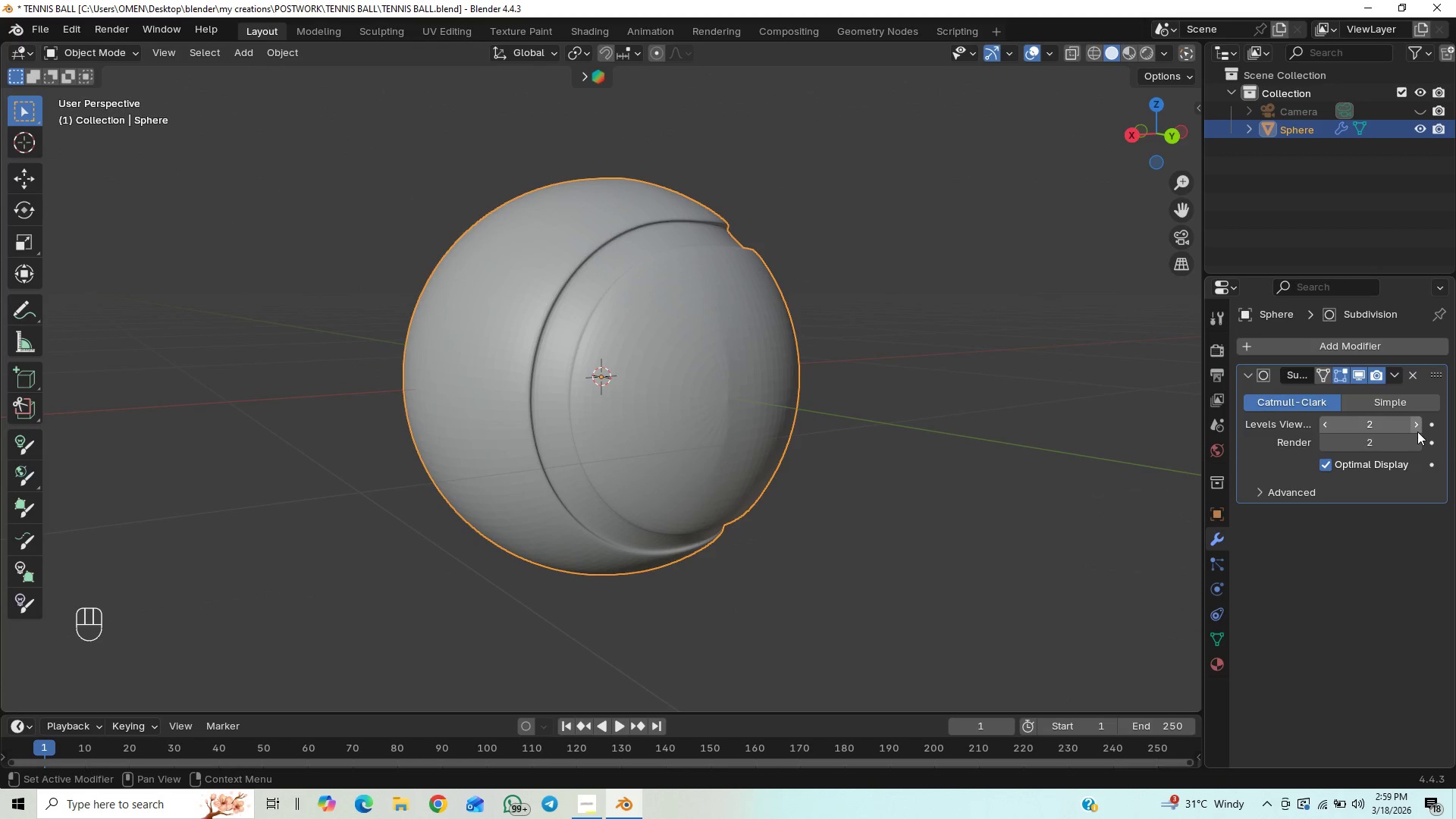 
wait(7.34)
 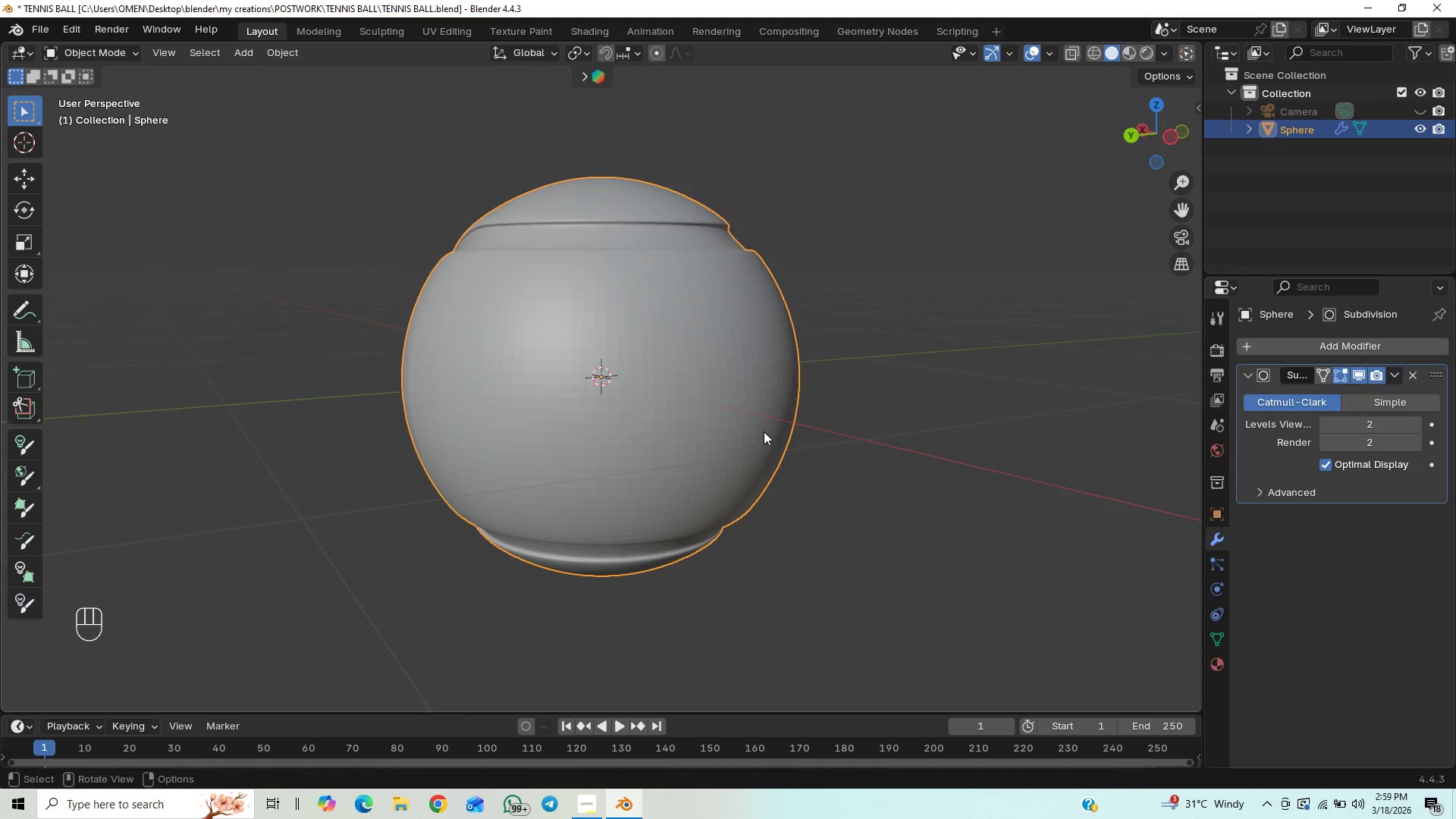 
left_click([1416, 425])
 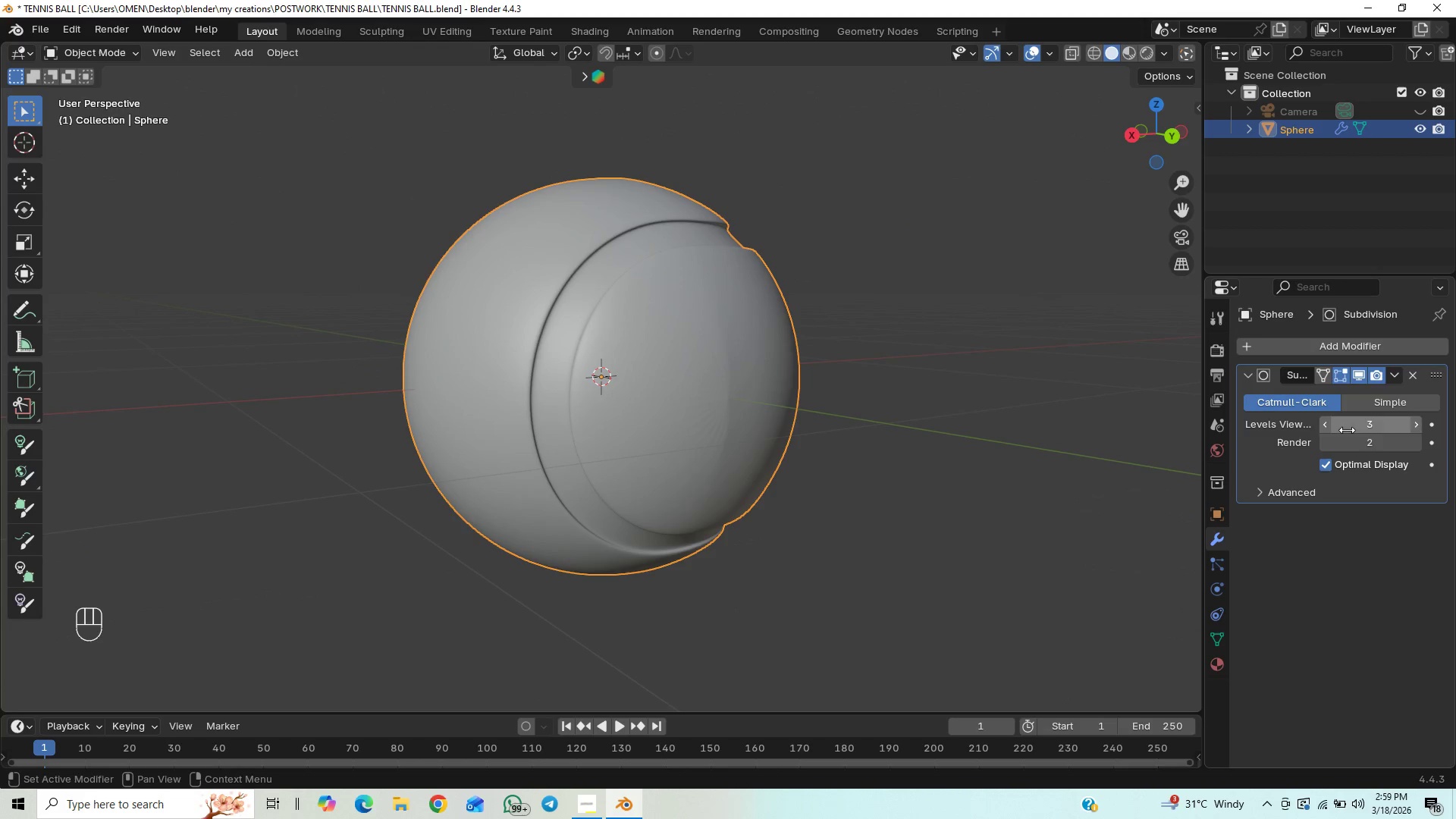 
left_click_drag(start_coordinate=[1325, 425], to_coordinate=[159, 425])
 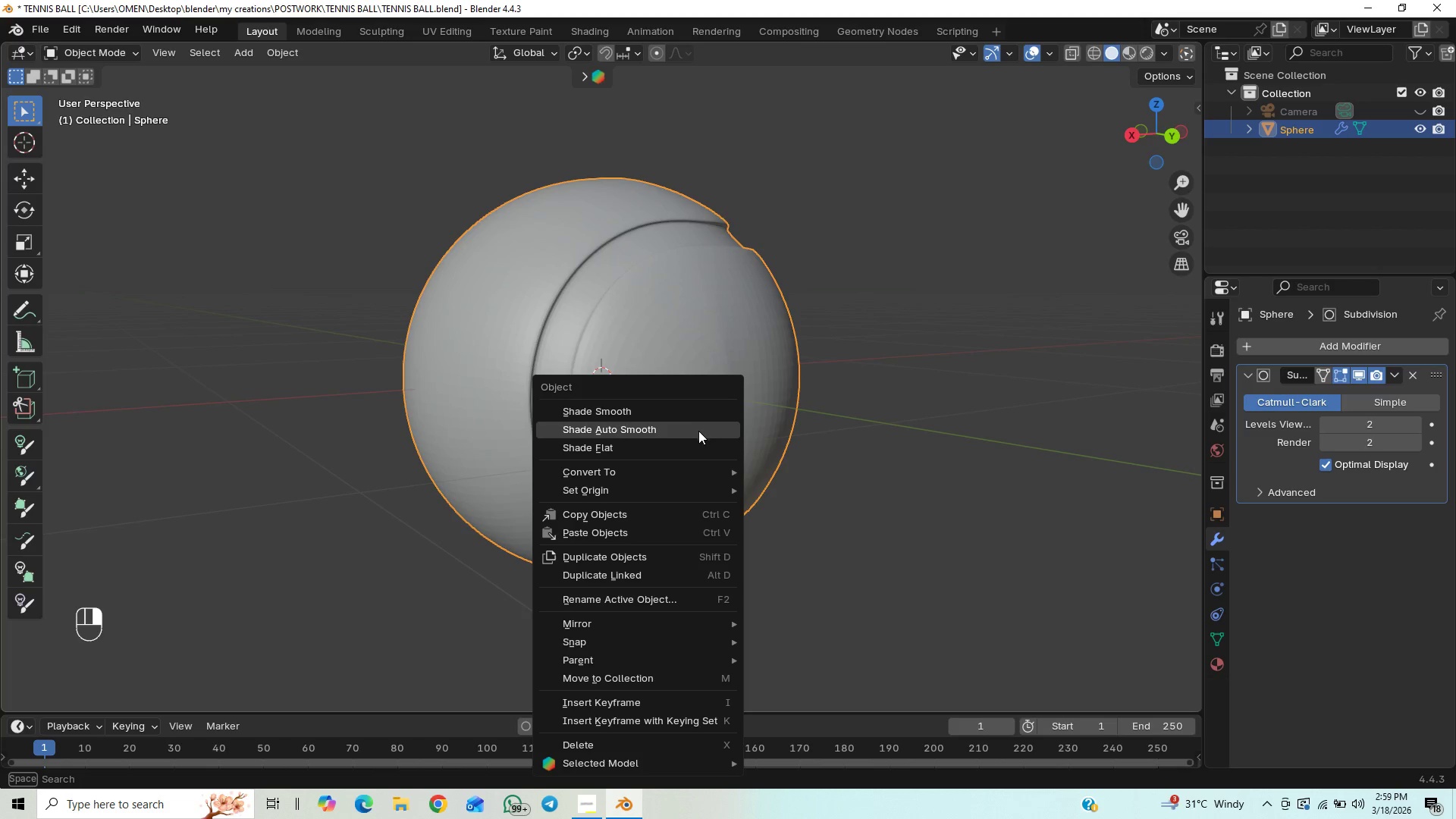 
left_click([666, 416])
 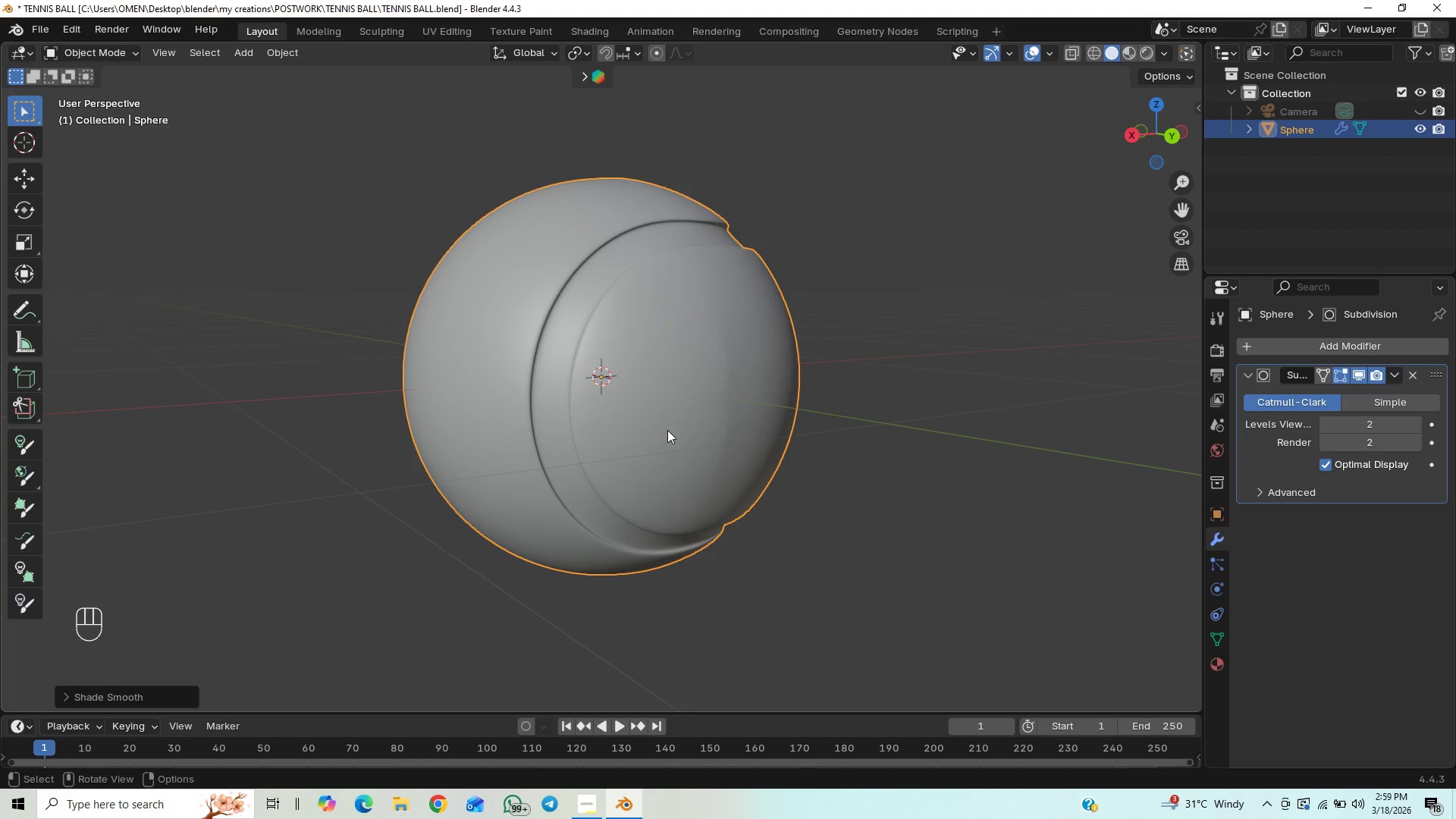 
scroll: coordinate [774, 418], scroll_direction: up, amount: 1.0
 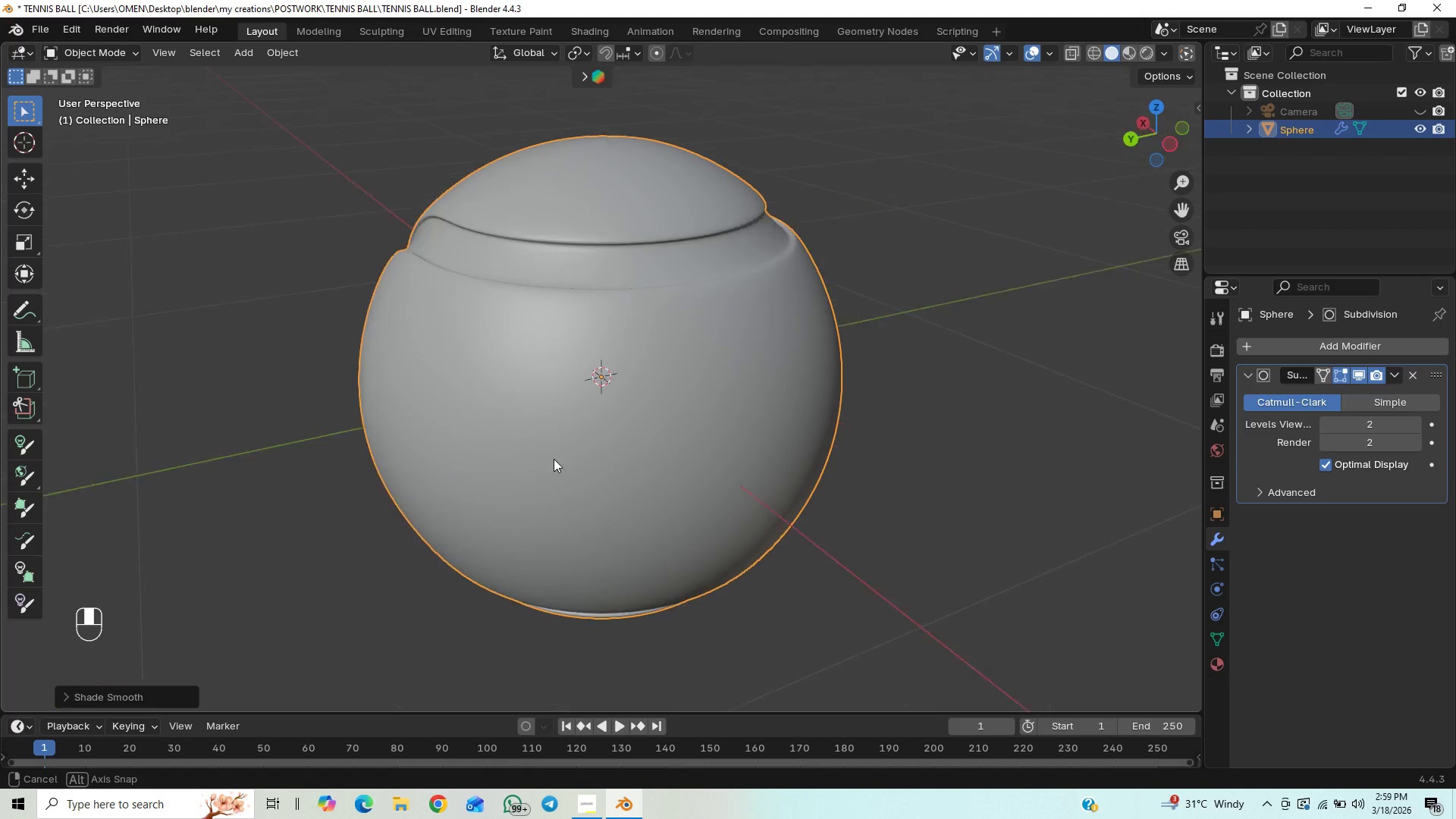 
scroll: coordinate [673, 431], scroll_direction: down, amount: 4.0
 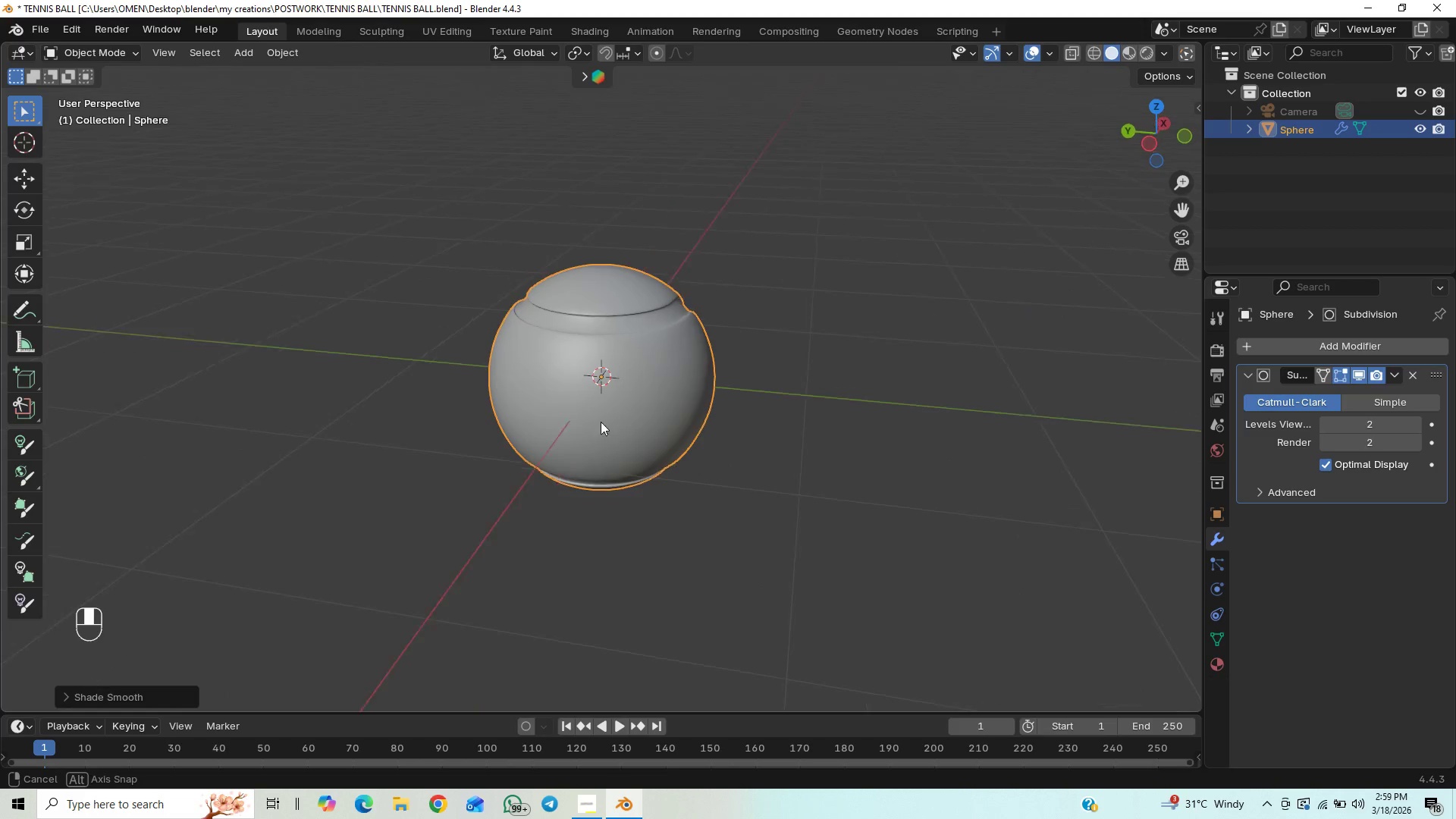 
scroll: coordinate [634, 434], scroll_direction: up, amount: 11.0
 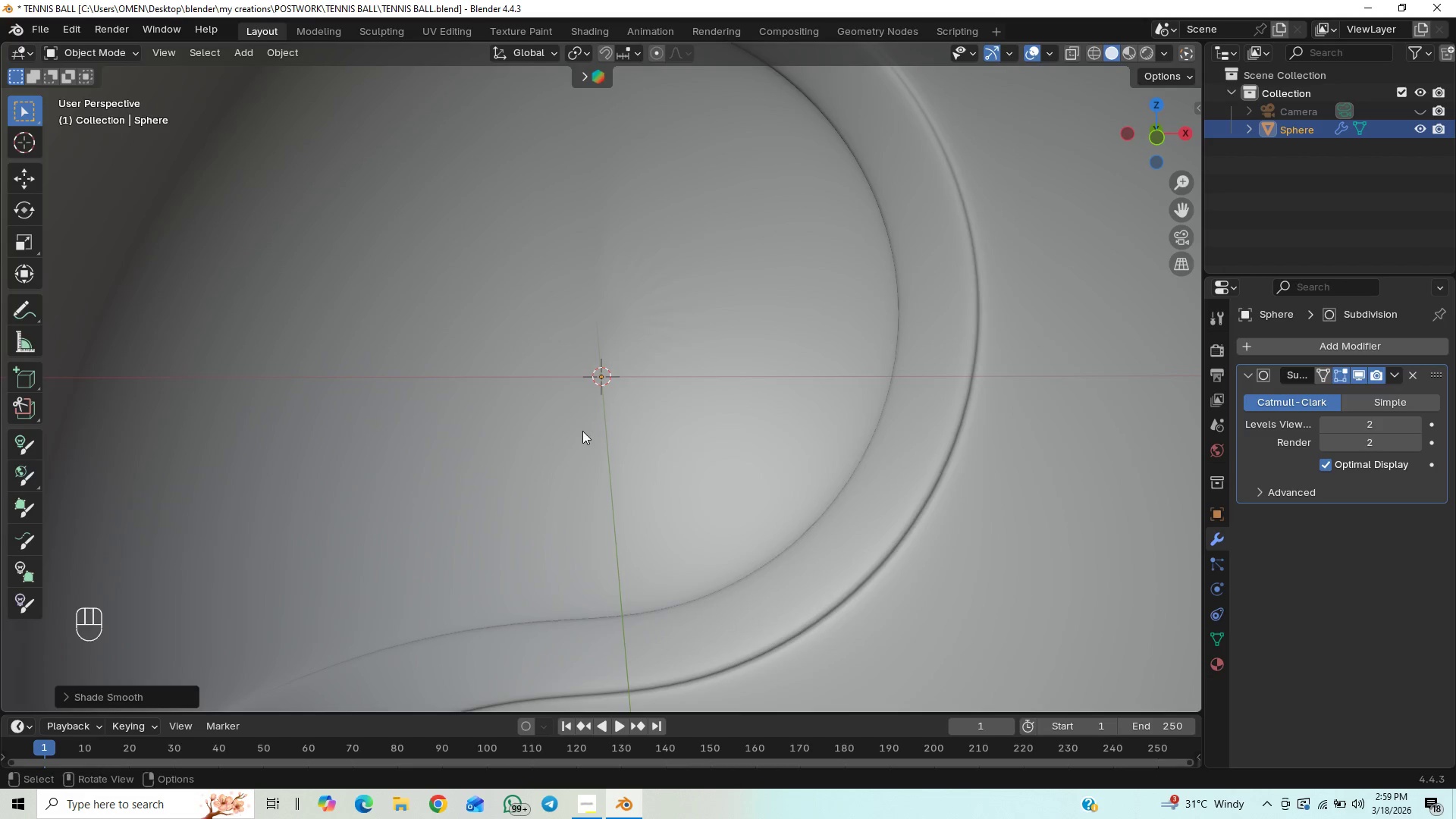 
scroll: coordinate [644, 432], scroll_direction: down, amount: 12.0
 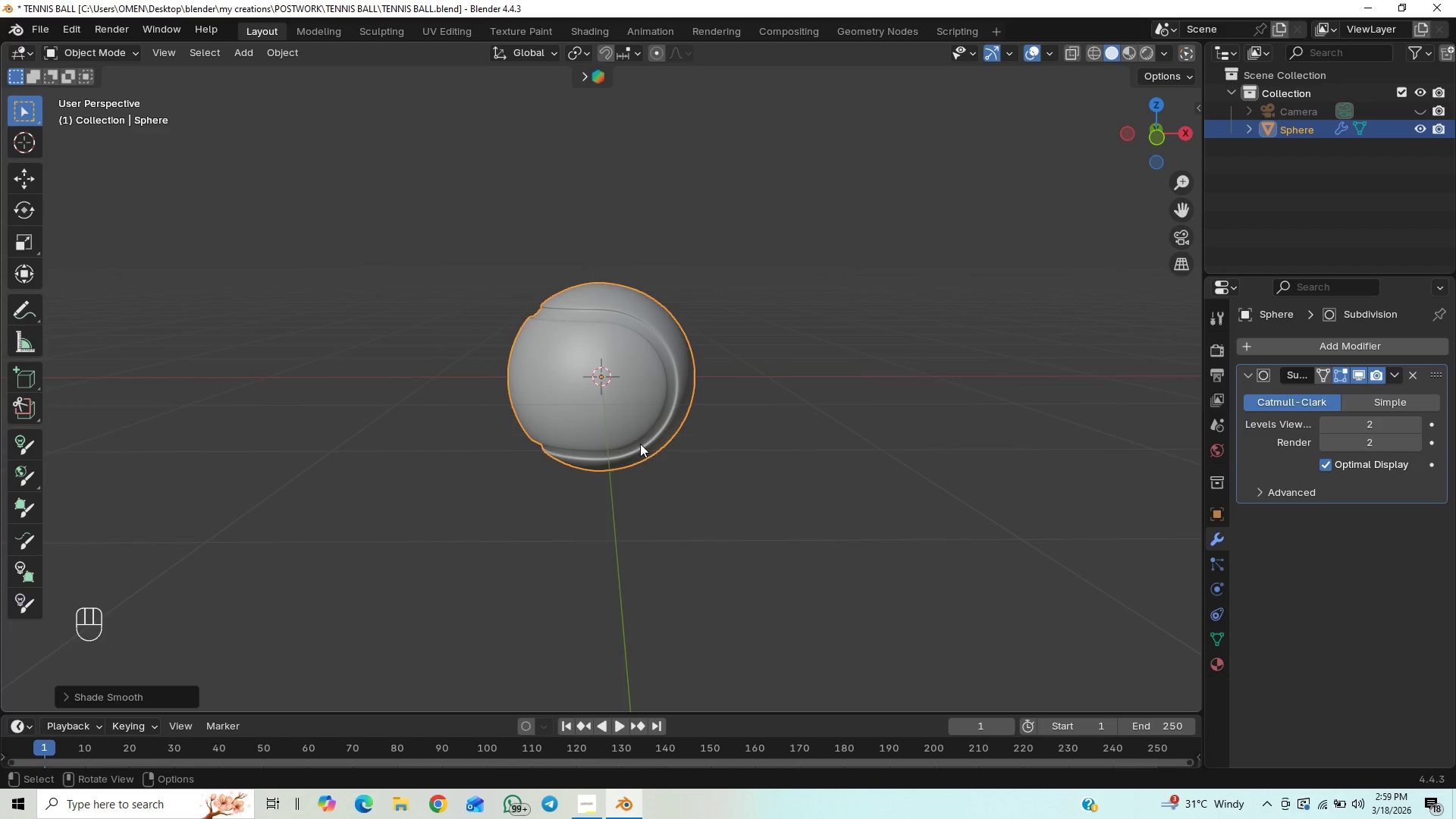 
key(Control+S)
 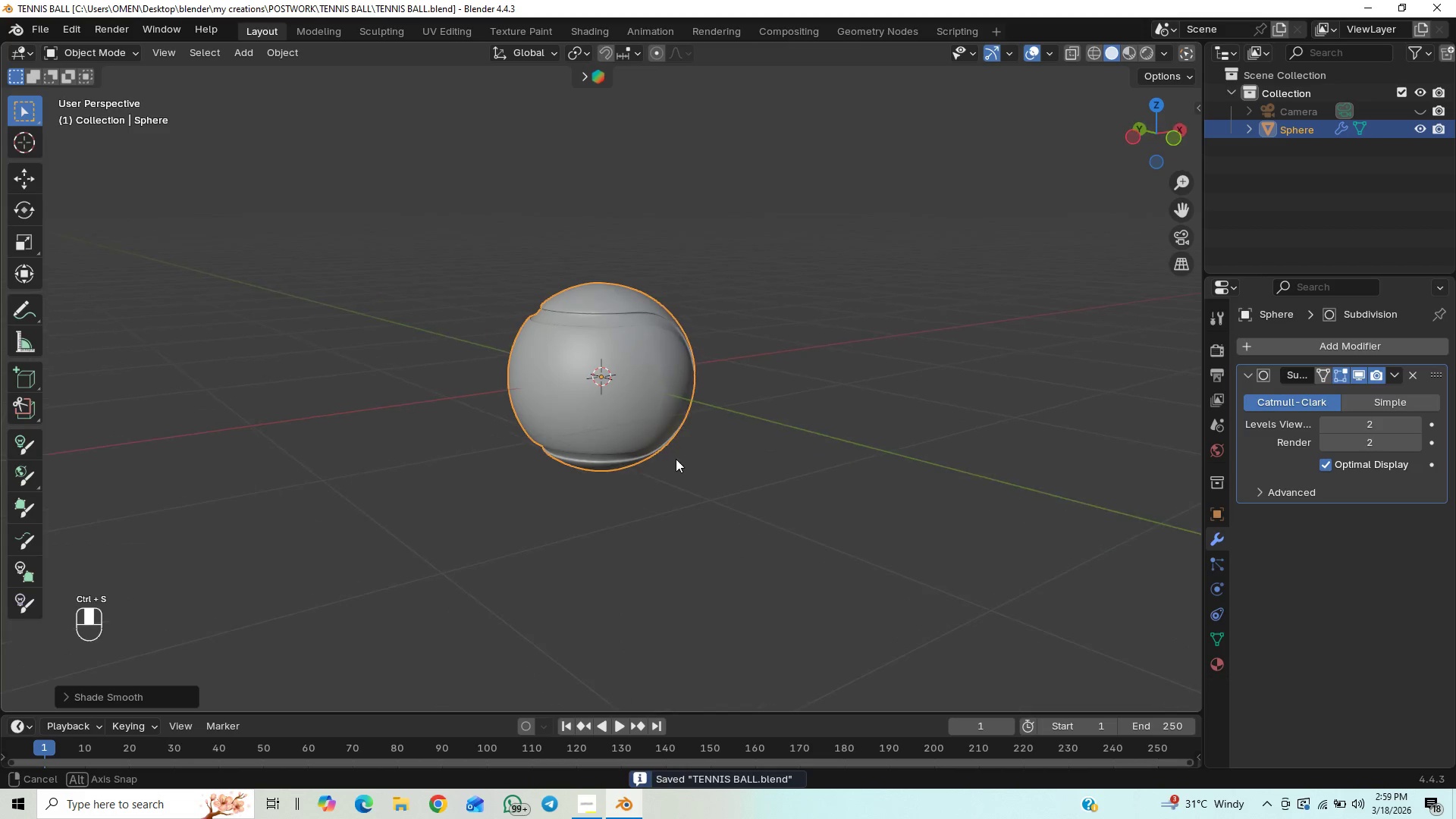 
scroll: coordinate [682, 466], scroll_direction: down, amount: 2.0
 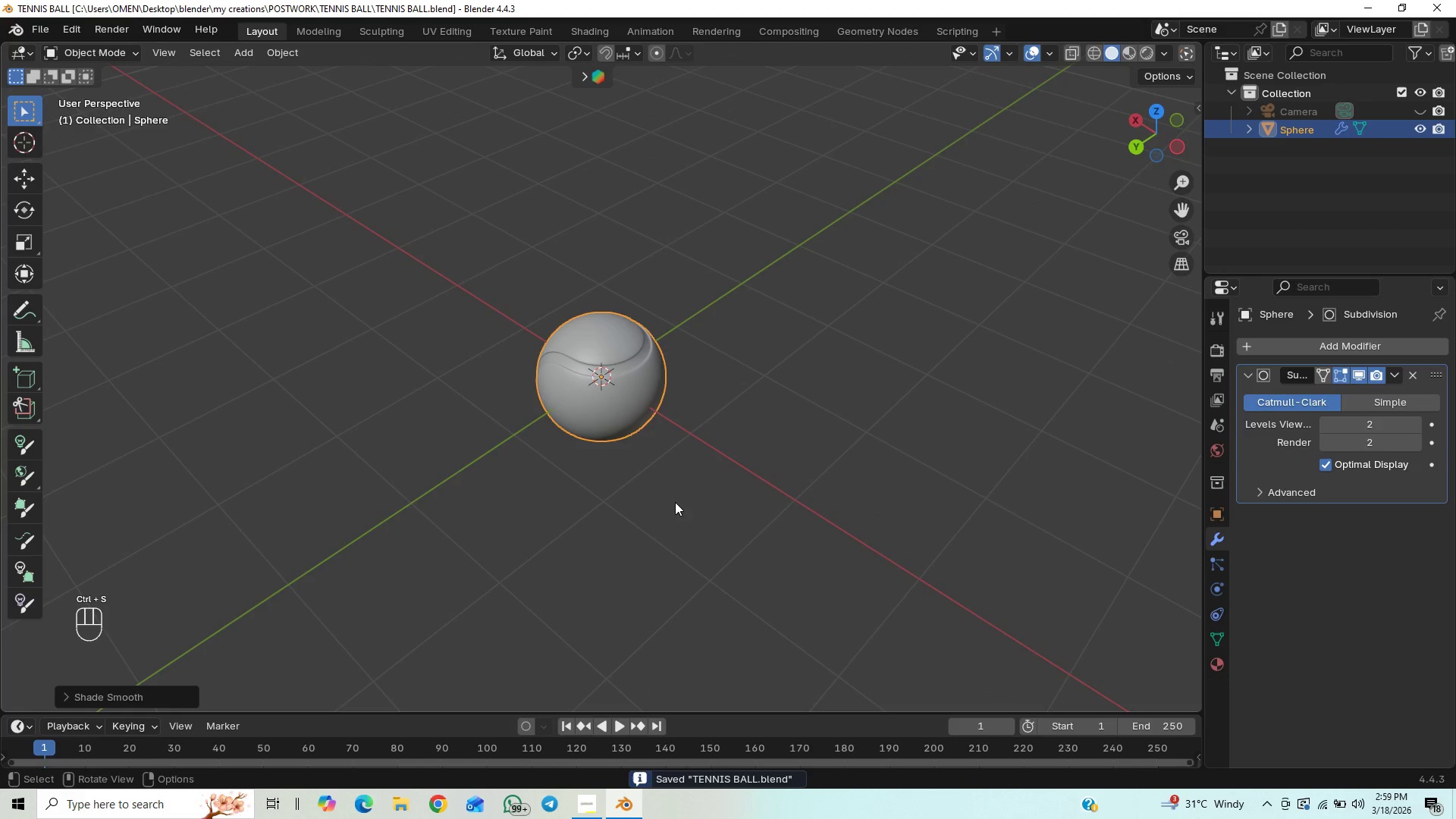 
scroll: coordinate [811, 439], scroll_direction: up, amount: 15.0
 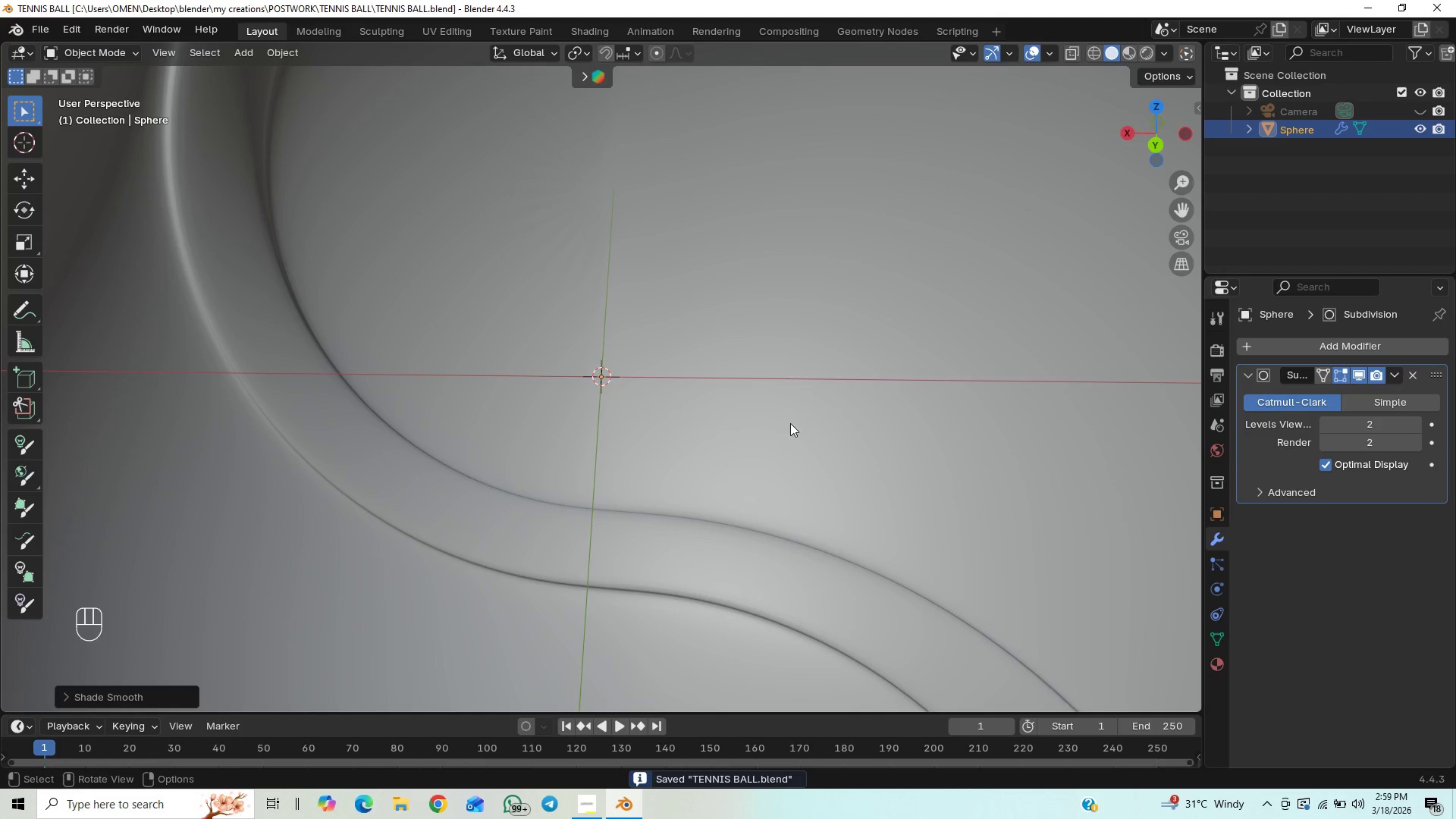 
scroll: coordinate [728, 490], scroll_direction: down, amount: 10.0
 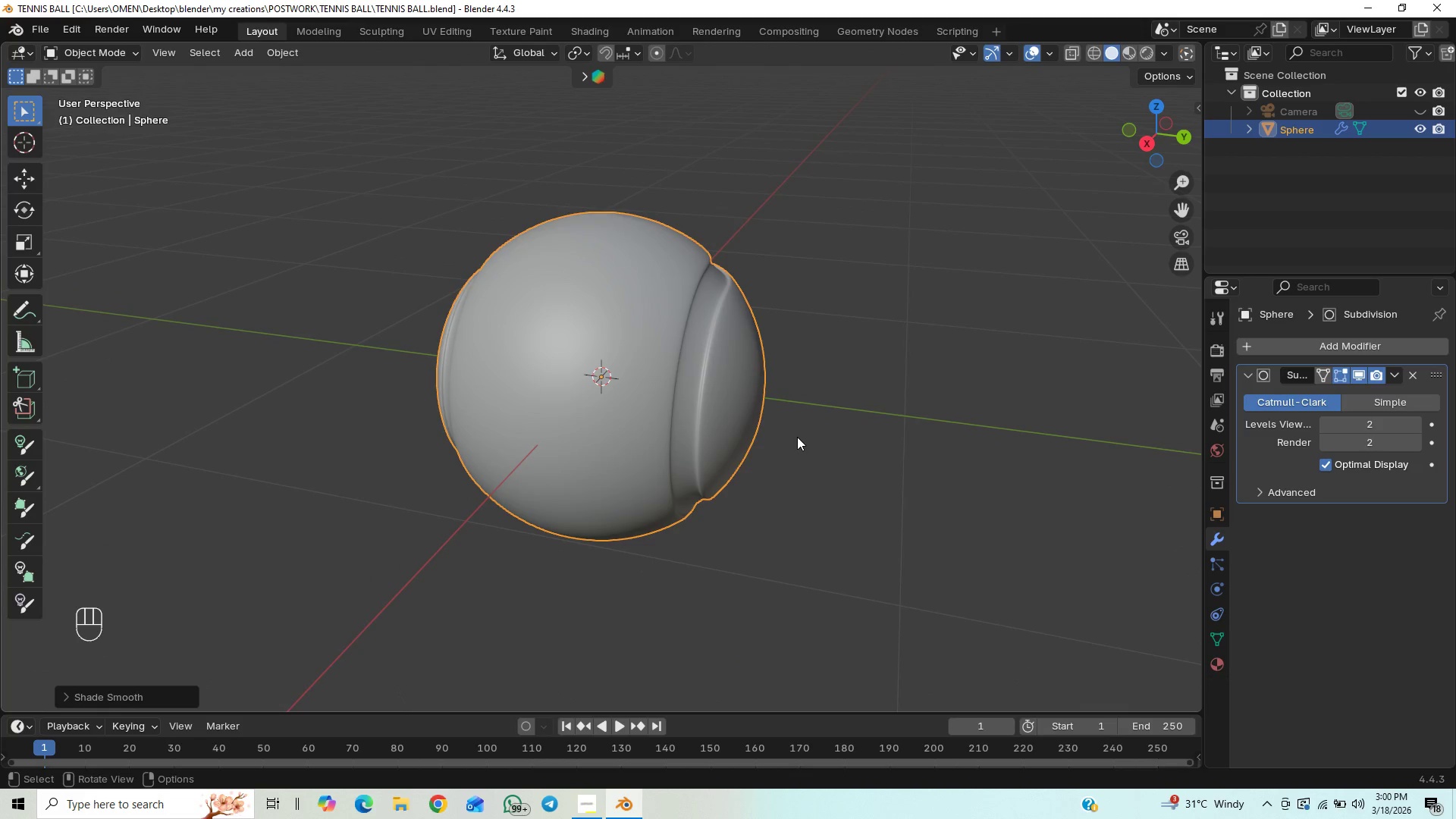 
scroll: coordinate [794, 437], scroll_direction: up, amount: 3.0
 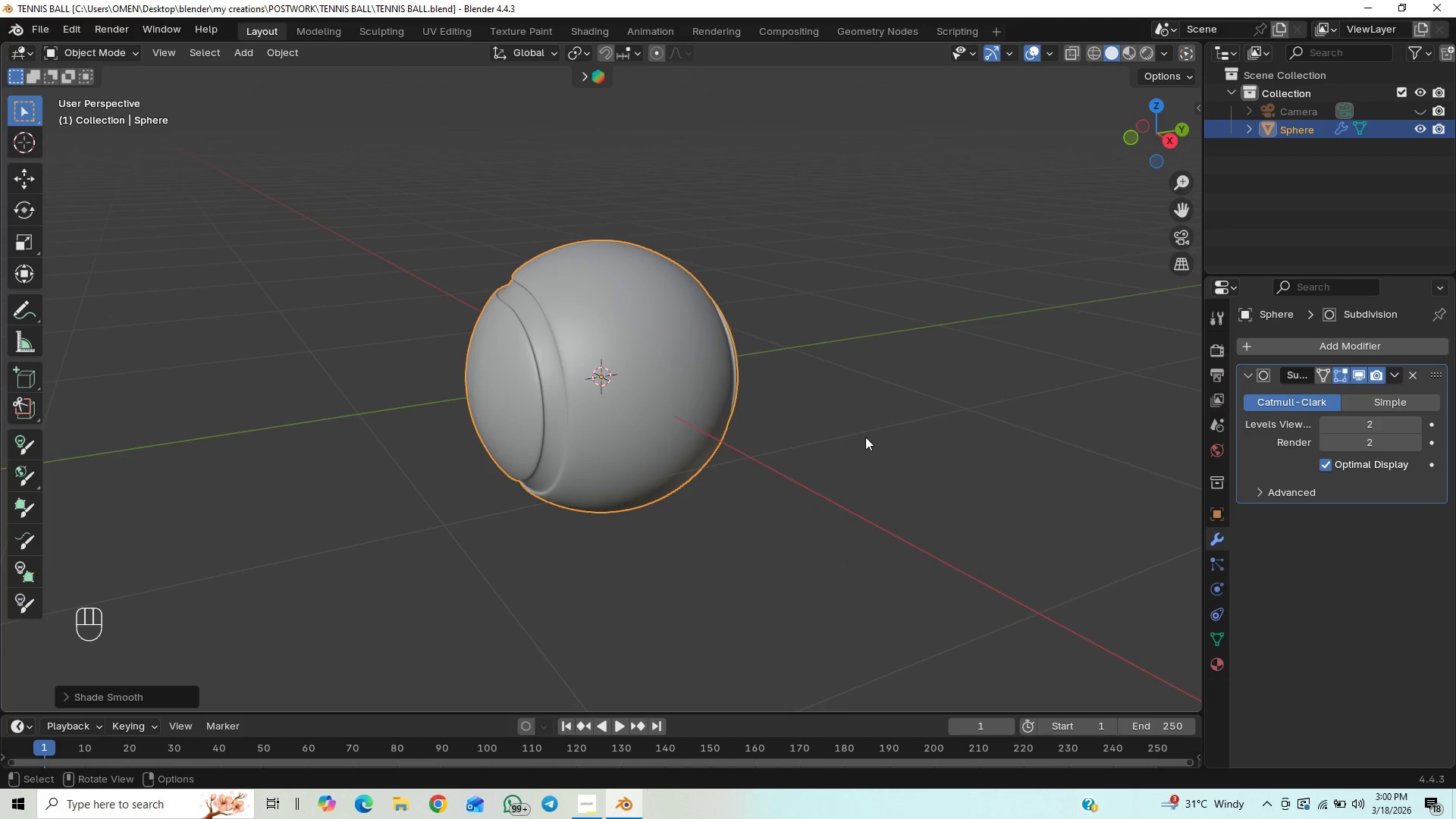 
key(Control+S)
 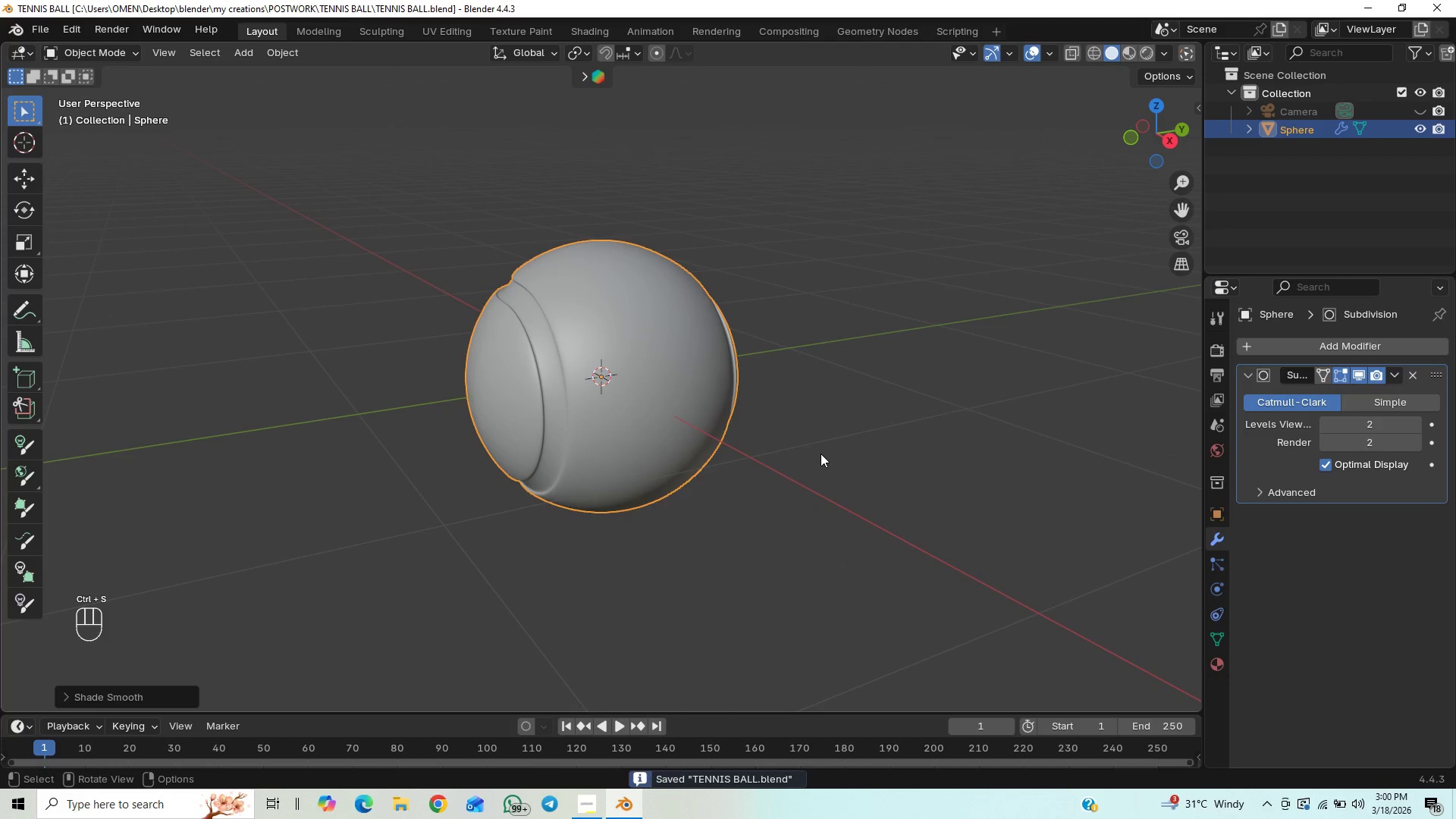 
key(Numpad1)
 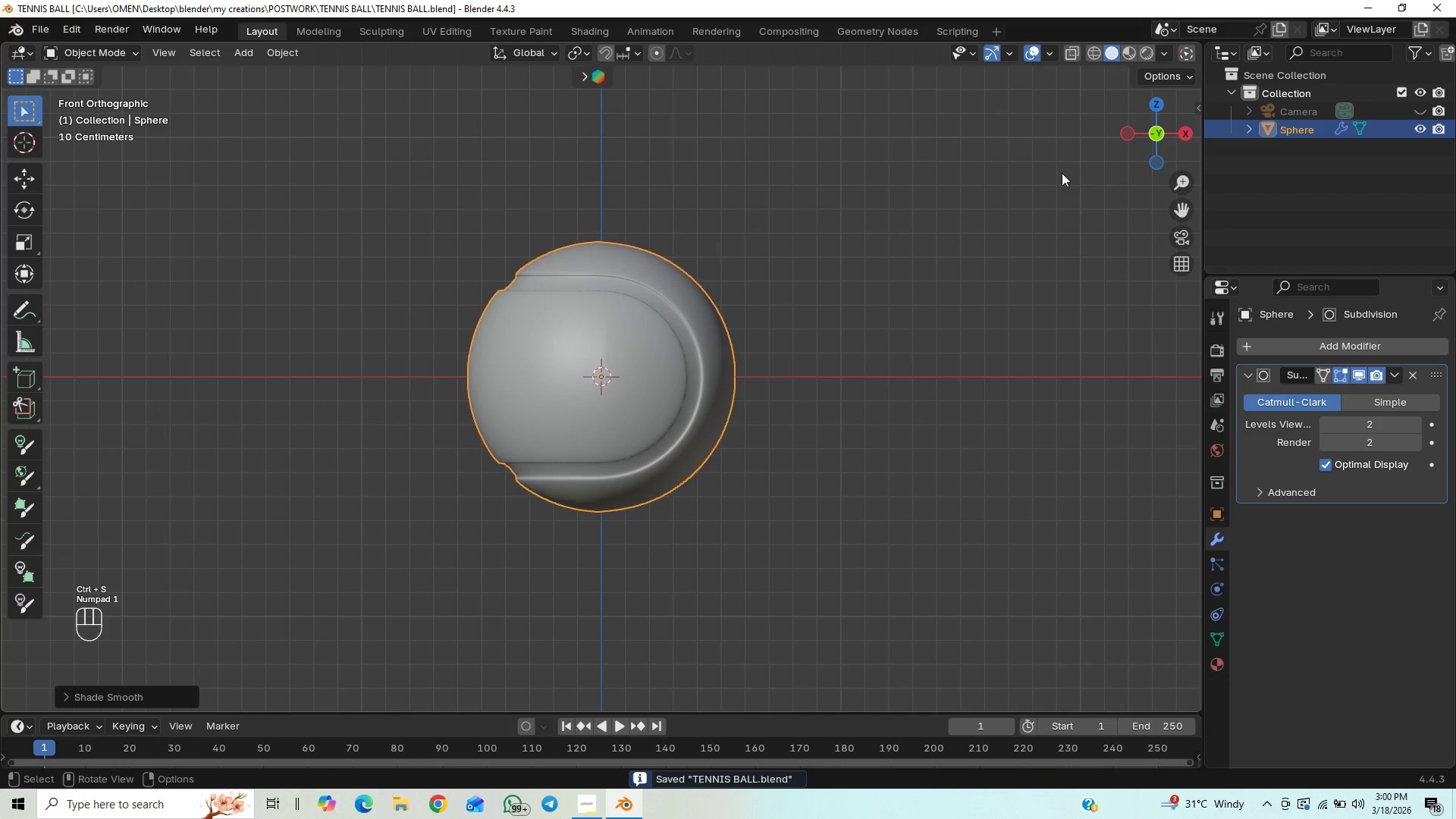 
left_click([1127, 56])
 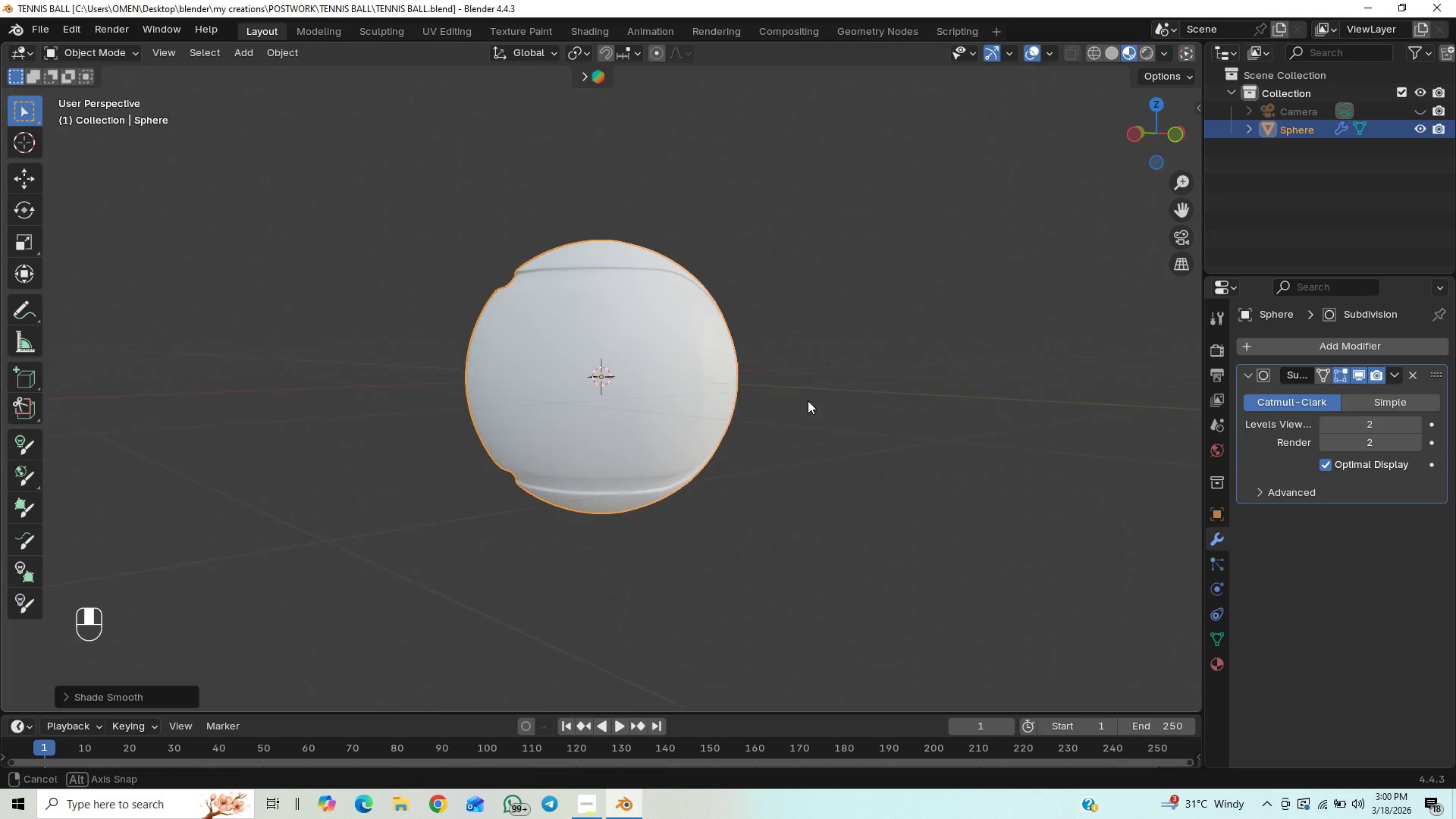 
scroll: coordinate [731, 382], scroll_direction: up, amount: 1.0
 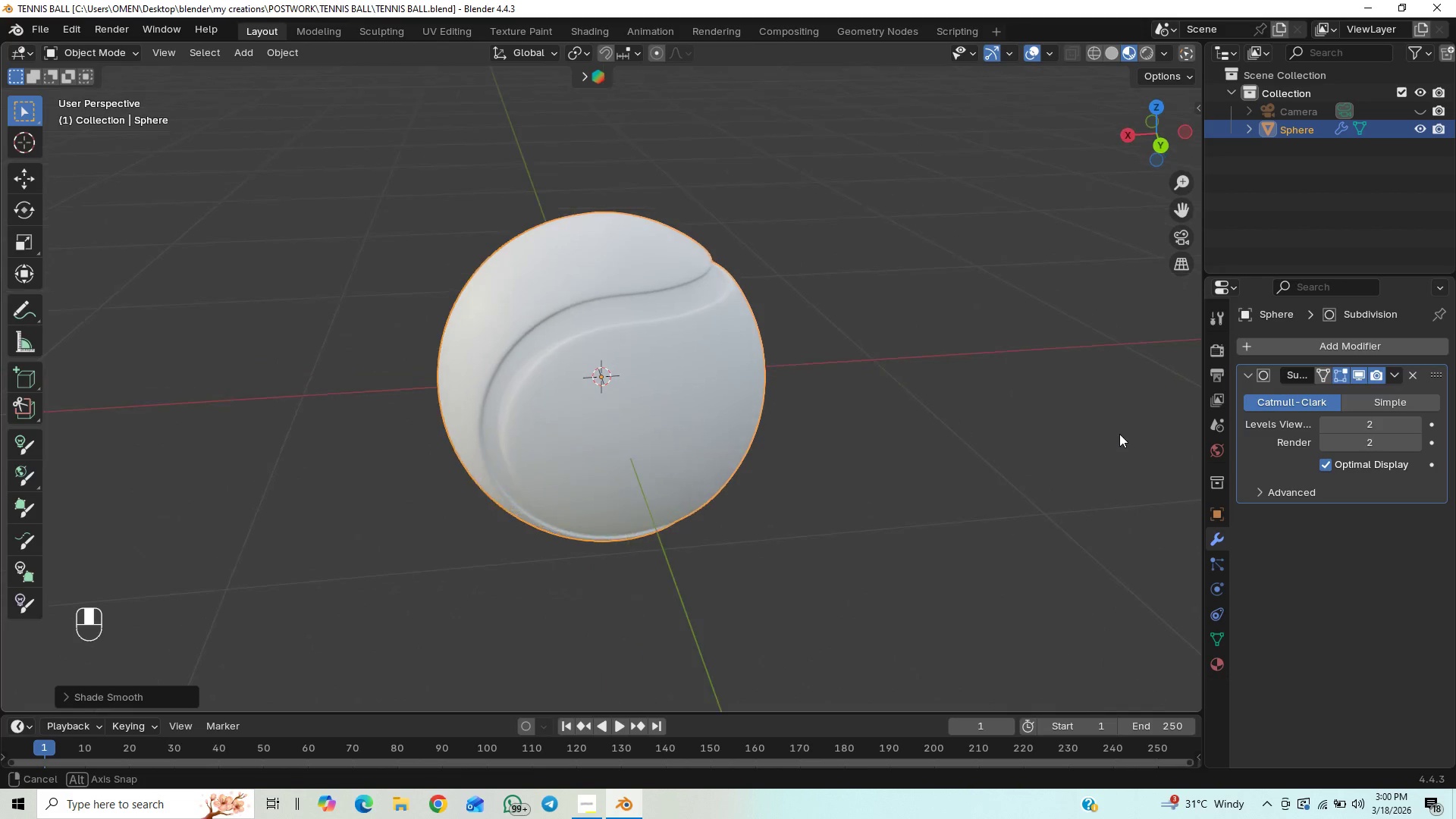 
wait(5.93)
 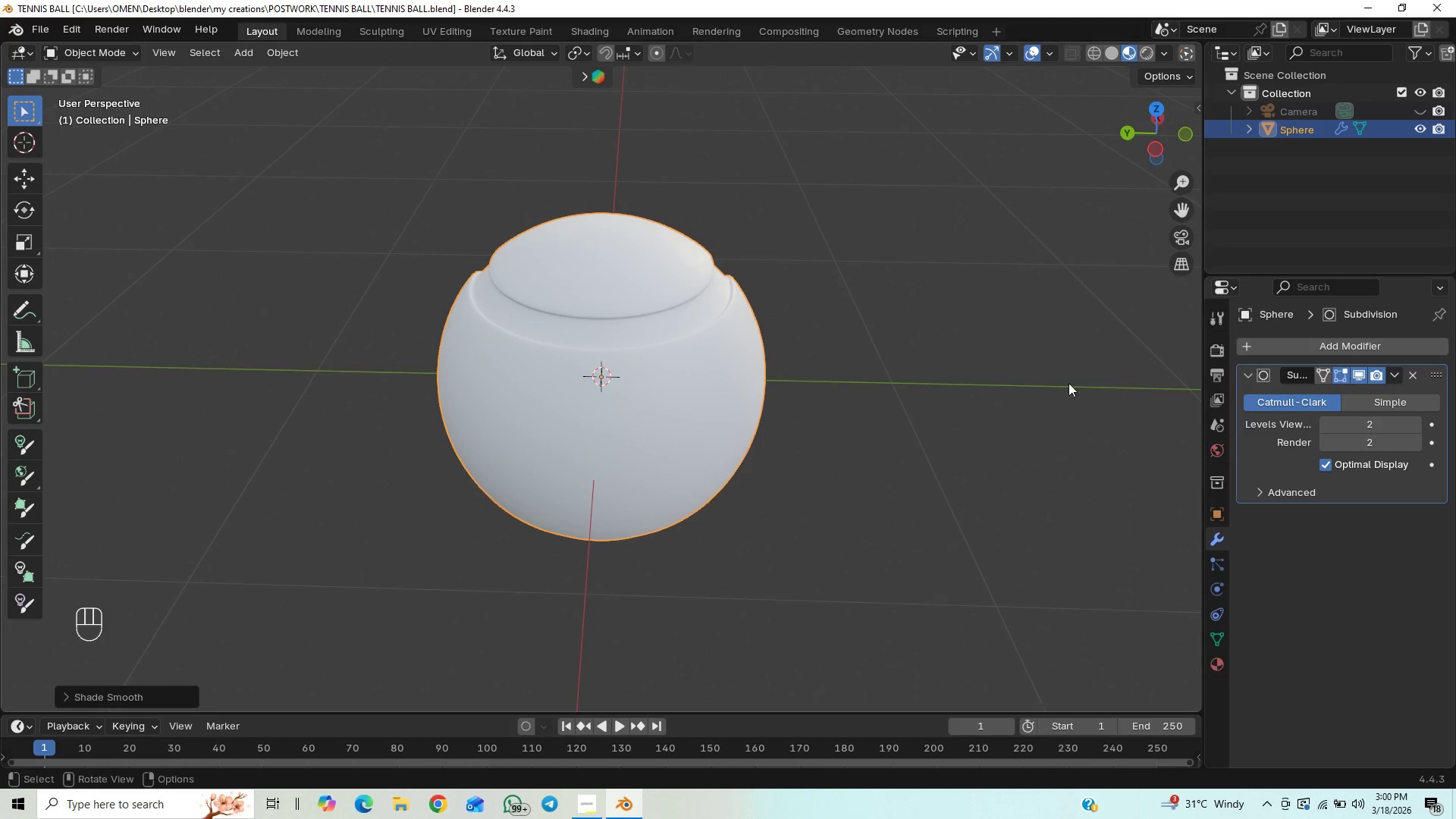 
key(Tab)
 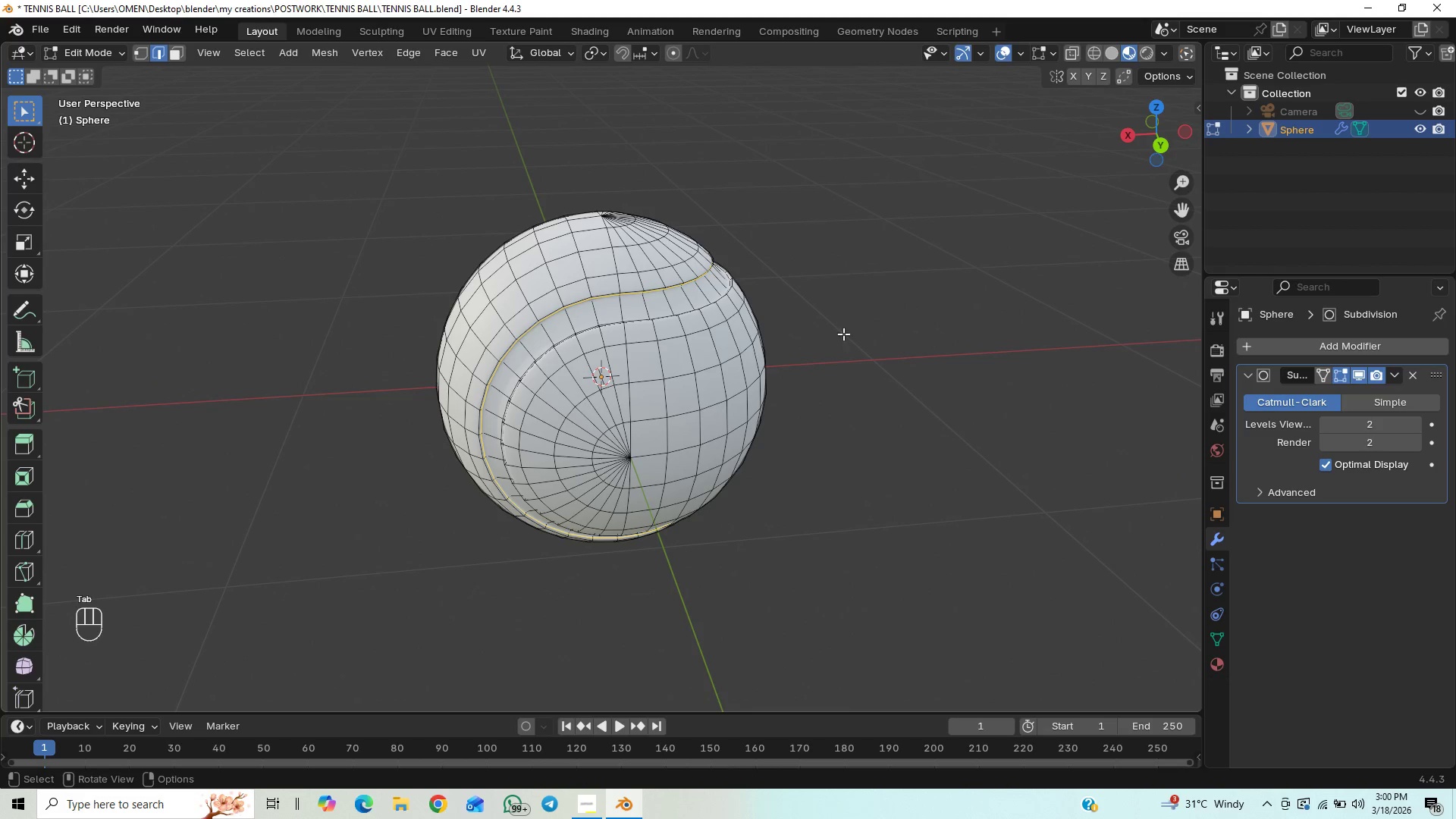 
scroll: coordinate [759, 342], scroll_direction: up, amount: 3.0
 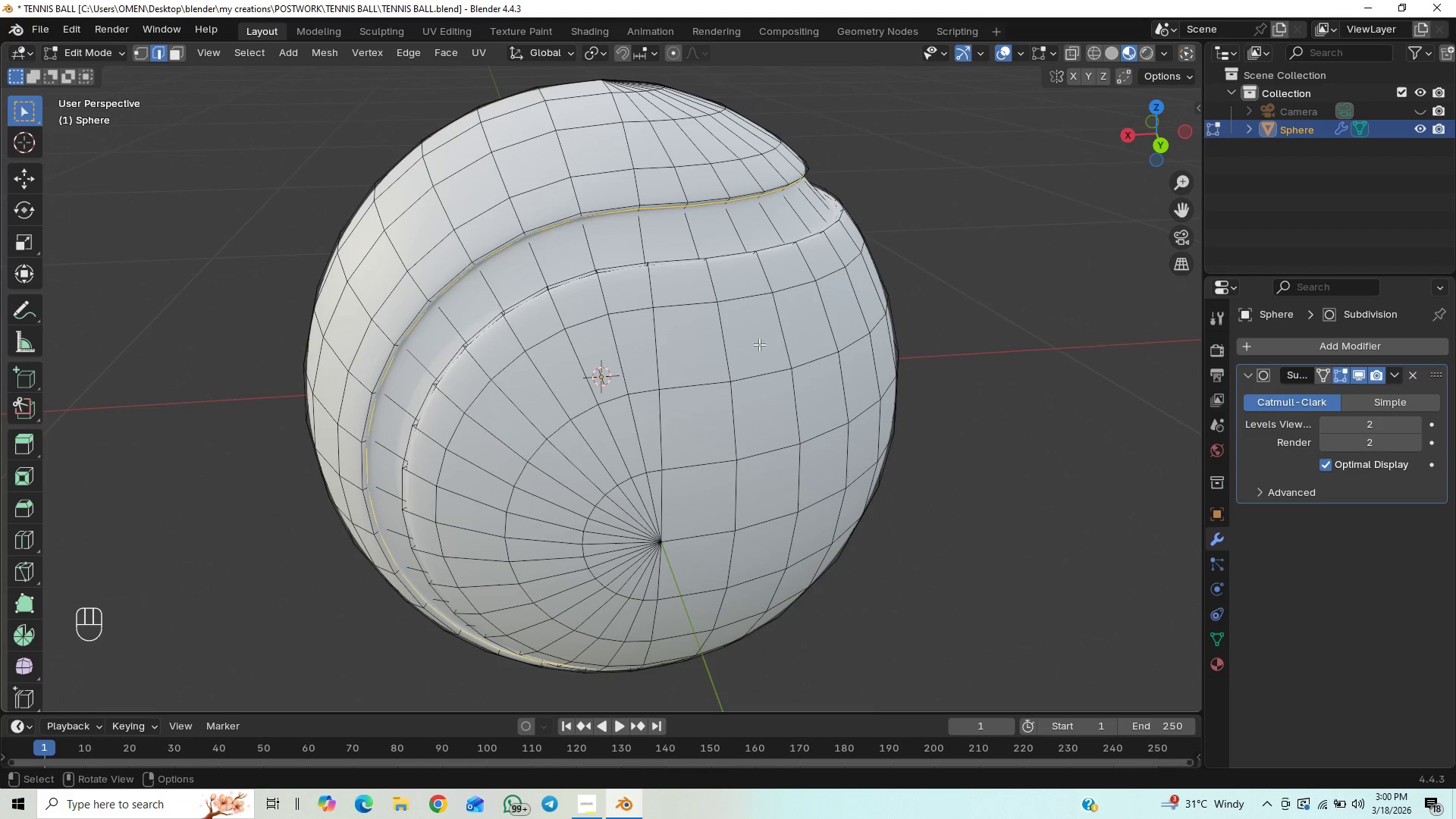 
hold_key(key=ShiftLeft, duration=0.97)
 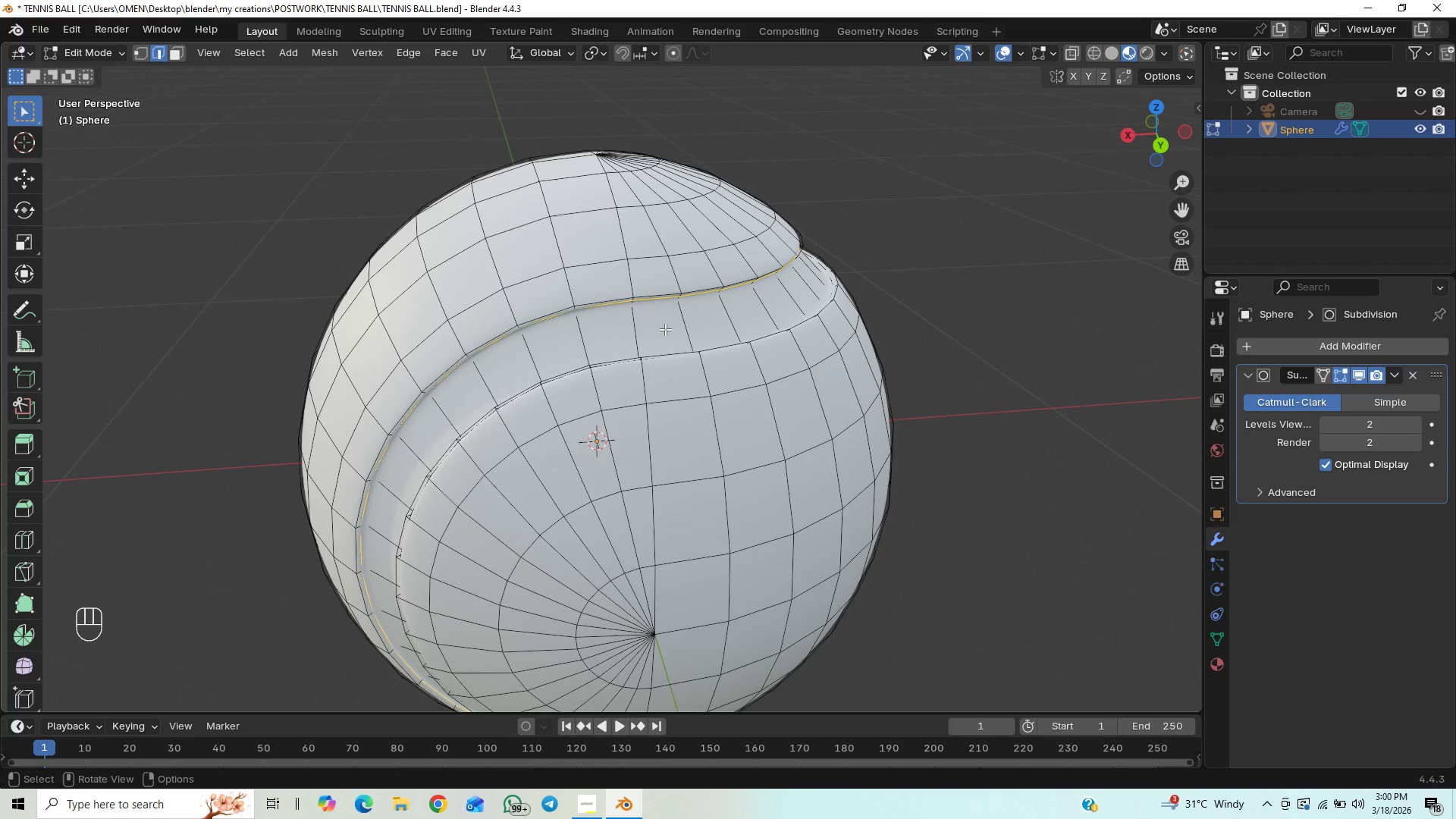 
key(3)
 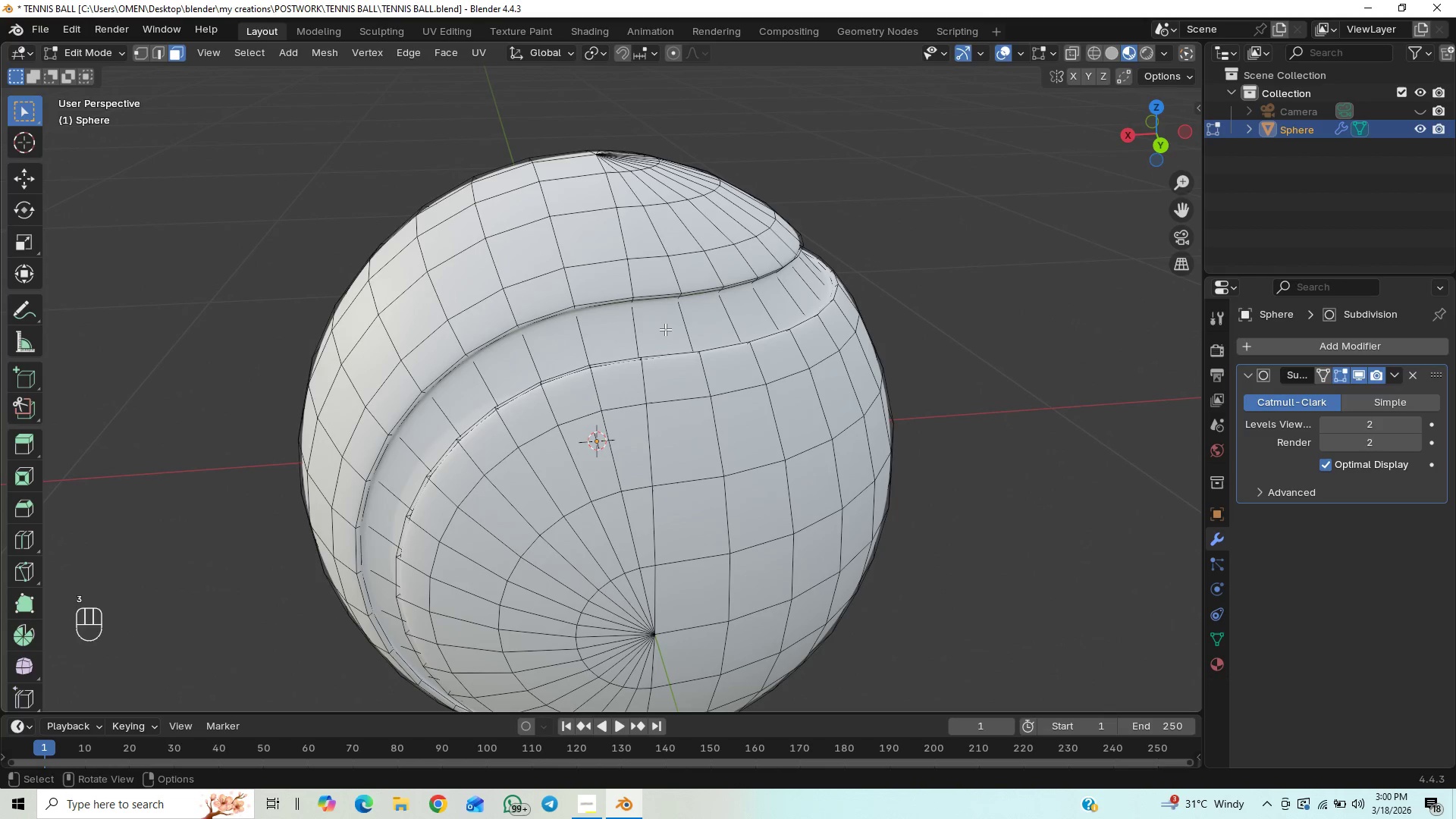 
left_click([665, 329])
 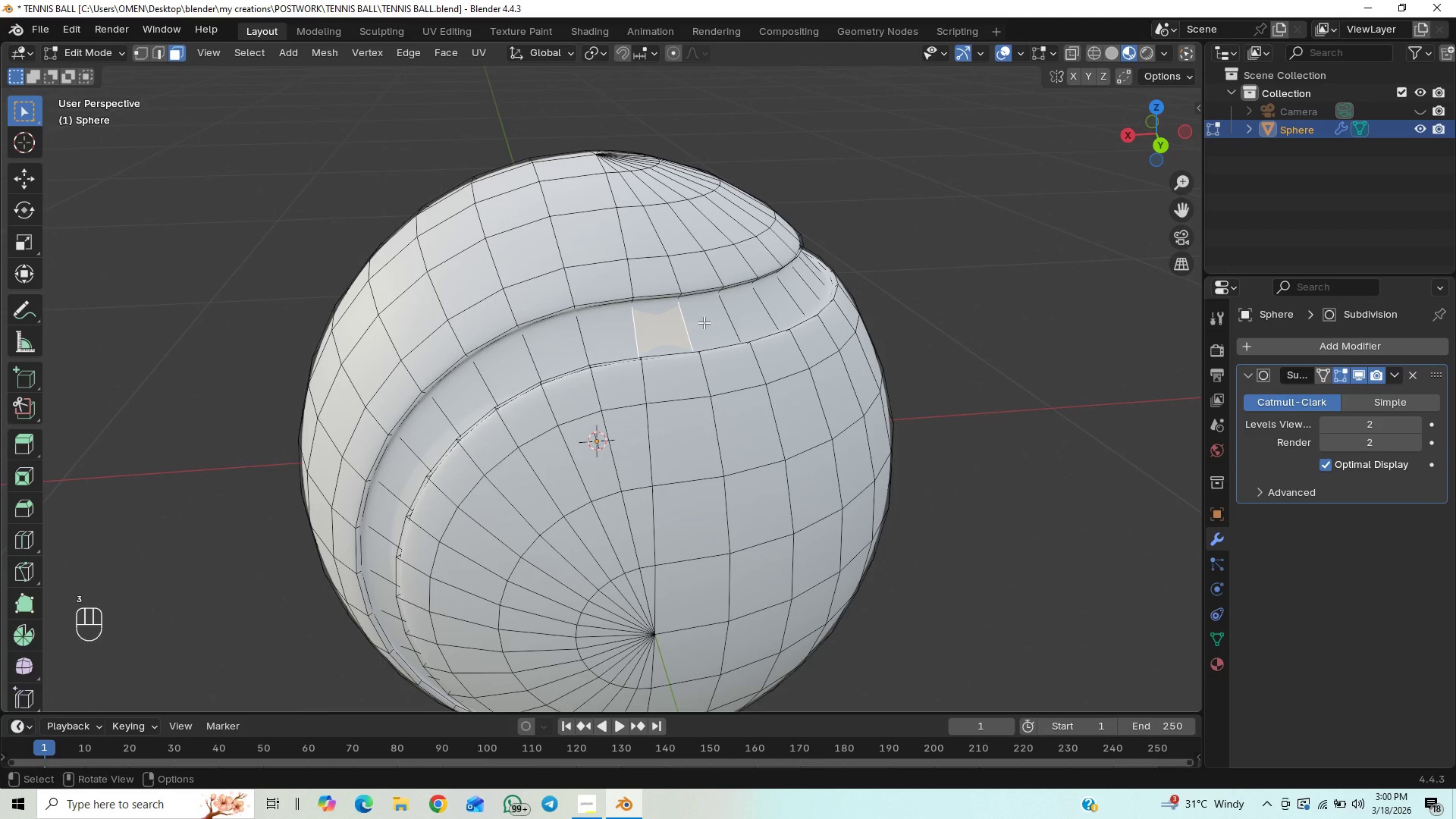 
hold_key(key=AltLeft, duration=1.39)
left_click([690, 322])
 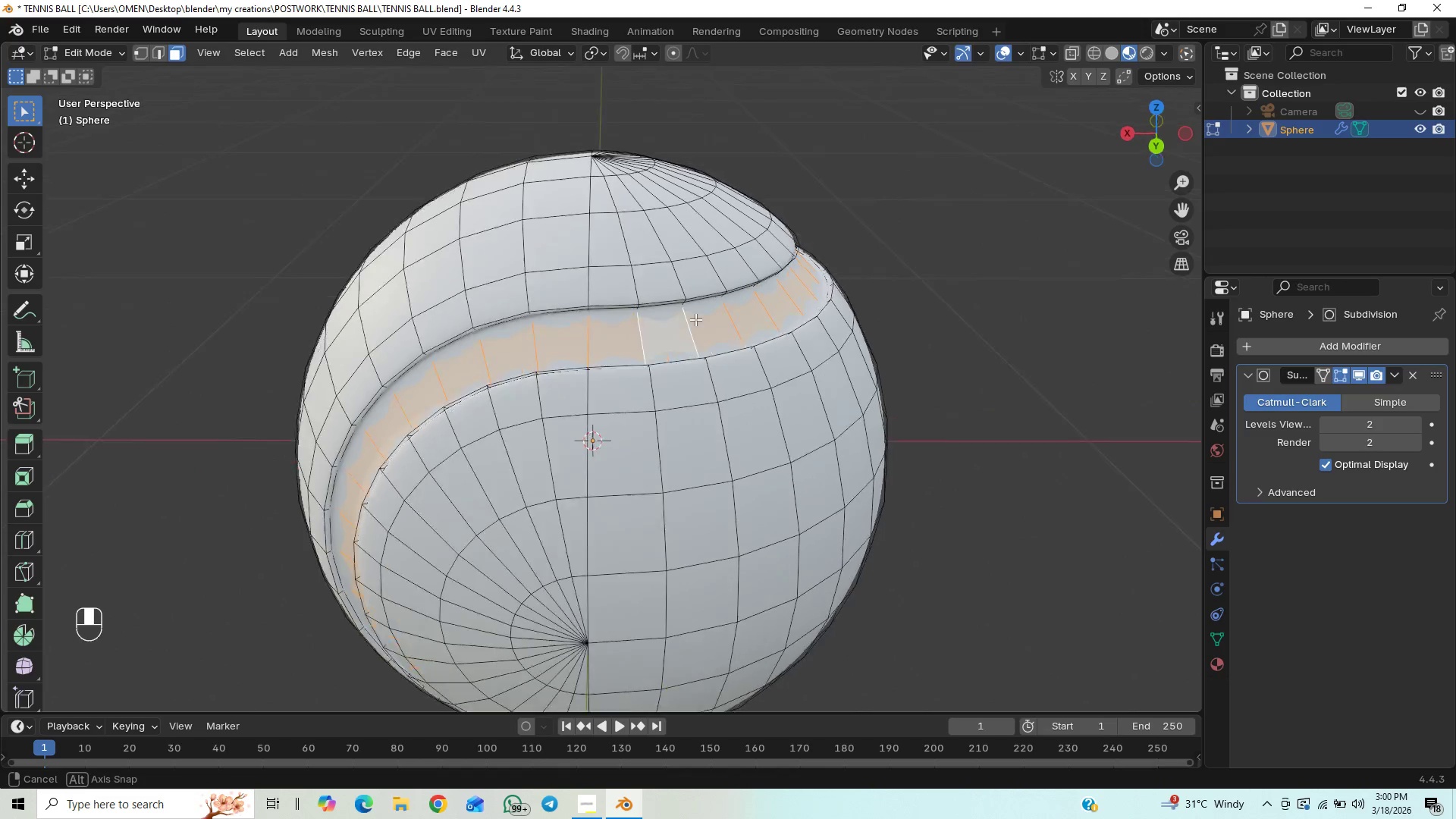 
scroll: coordinate [585, 327], scroll_direction: up, amount: 1.0
 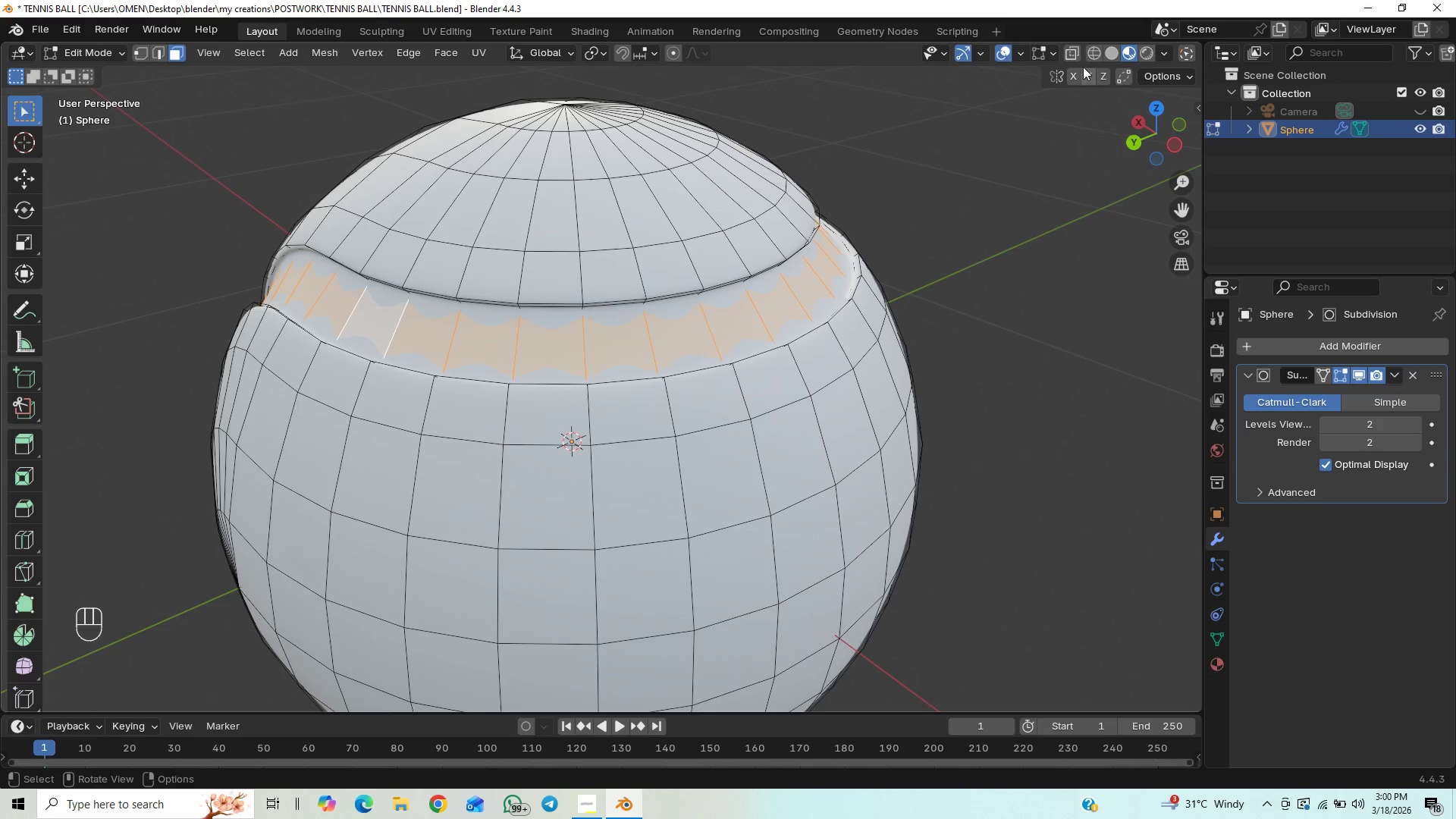 
left_click([1074, 54])
 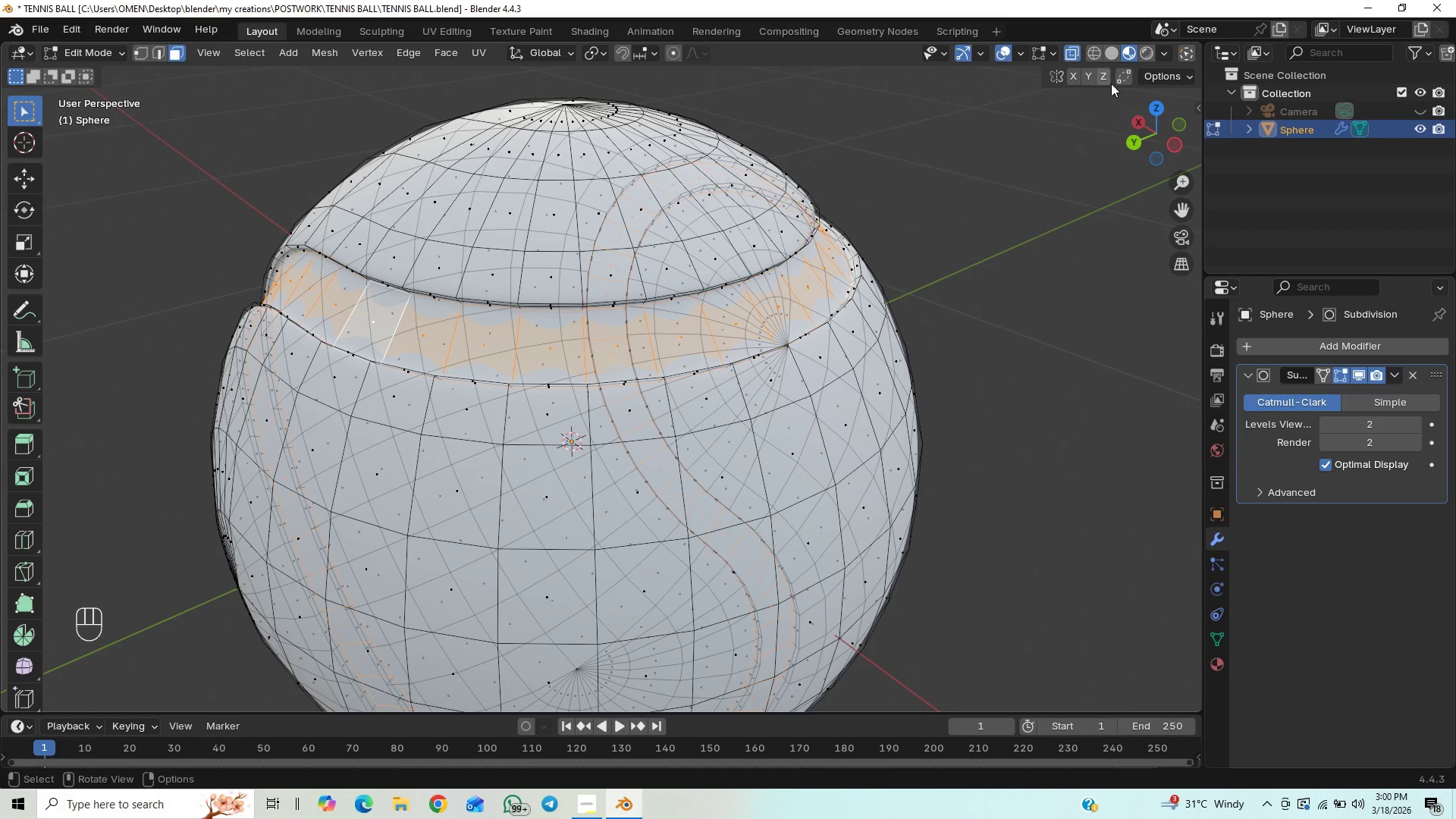 
left_click([1109, 55])
 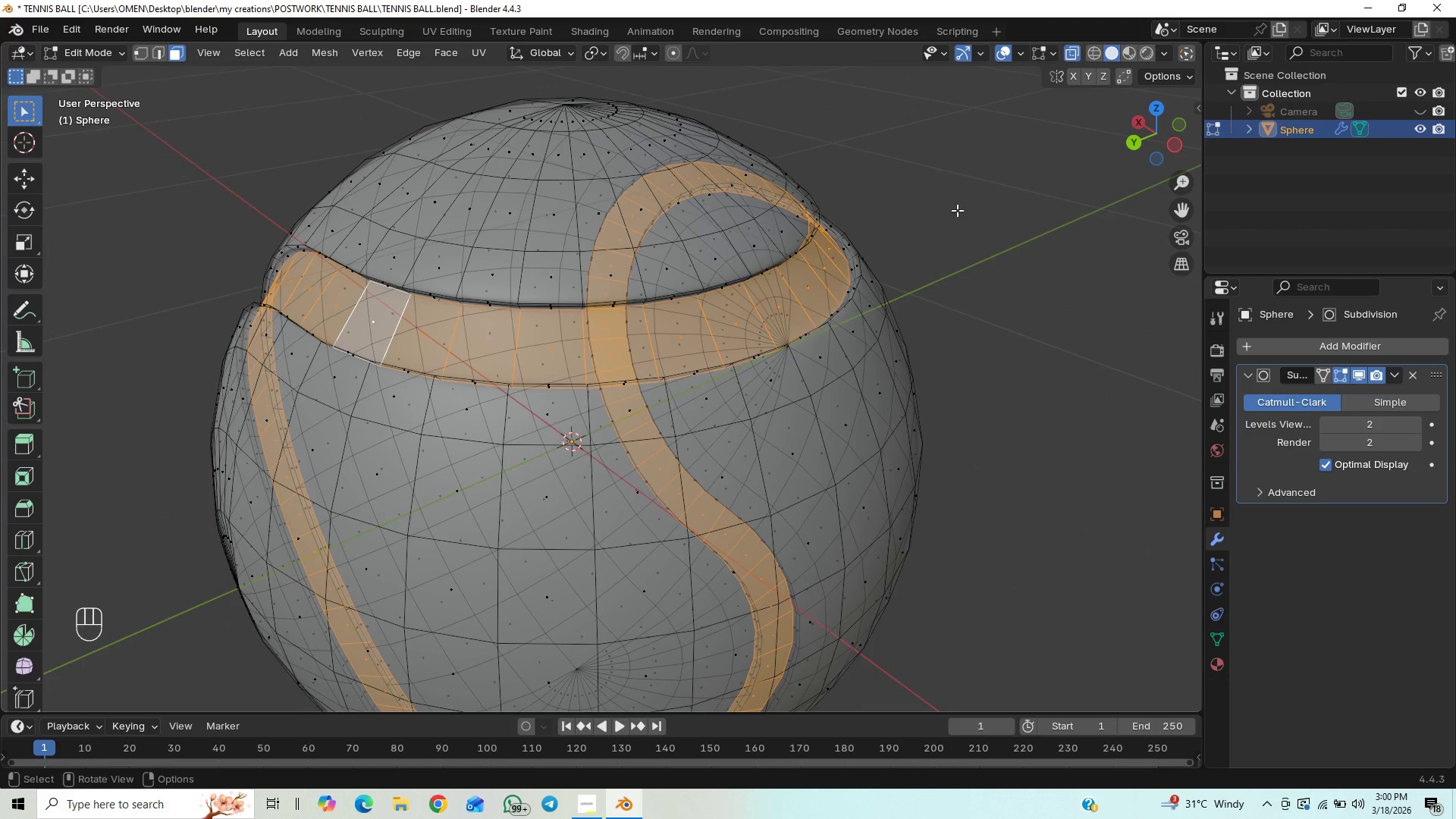 
scroll: coordinate [930, 232], scroll_direction: down, amount: 1.0
 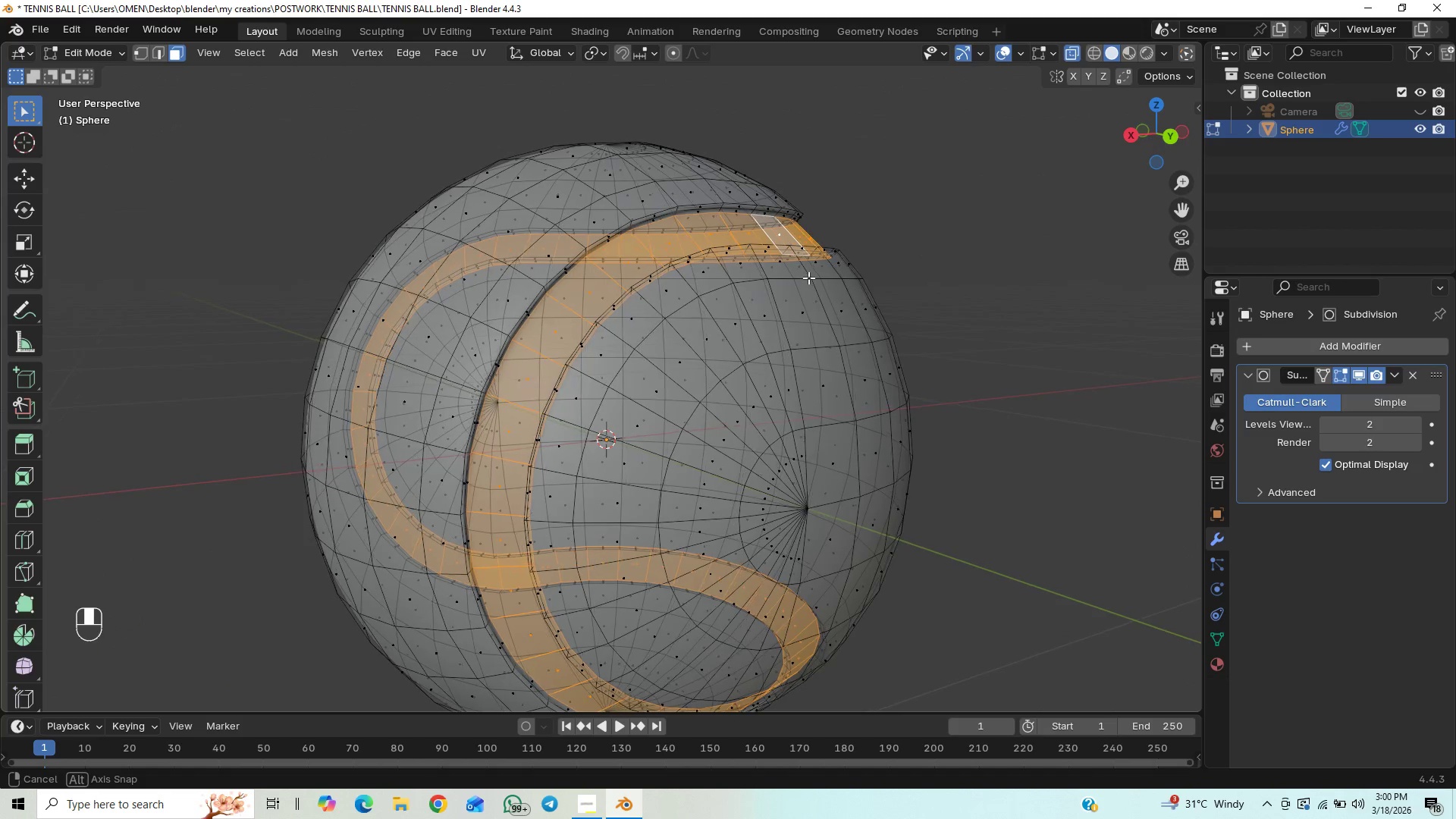 
scroll: coordinate [897, 363], scroll_direction: up, amount: 4.0
 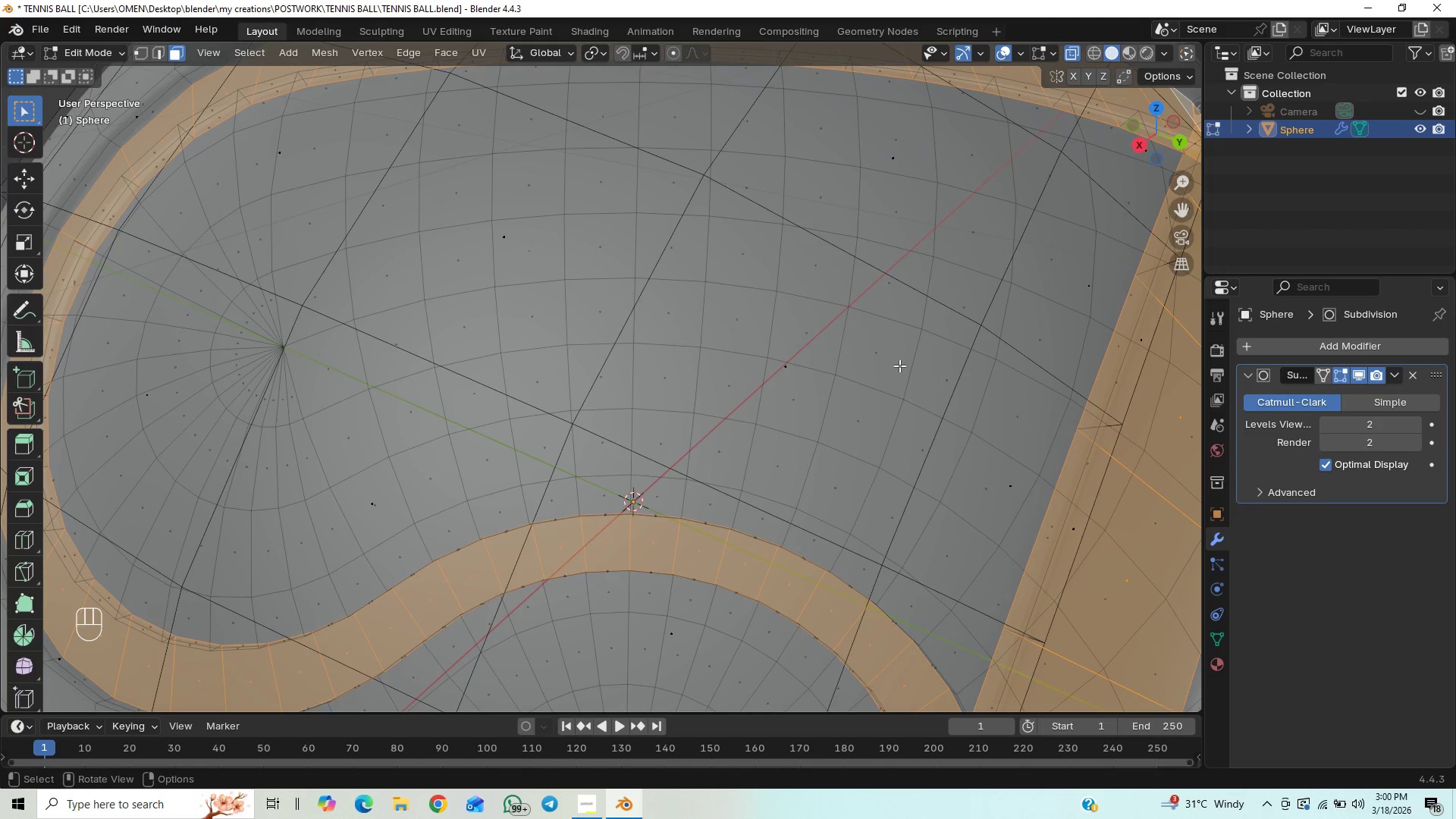 
scroll: coordinate [899, 366], scroll_direction: down, amount: 1.0
 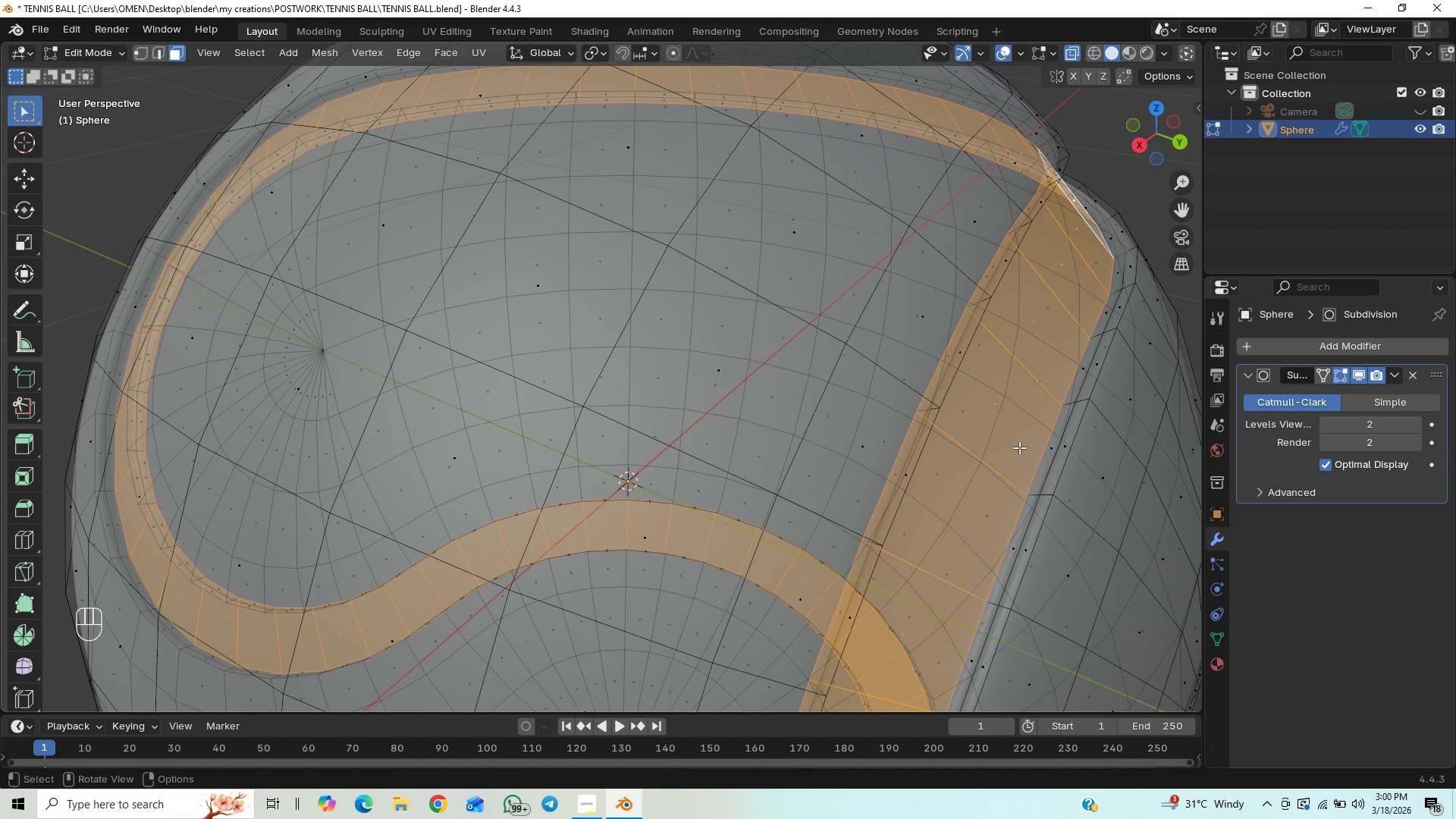 
key(Control+NumpadAdd)
 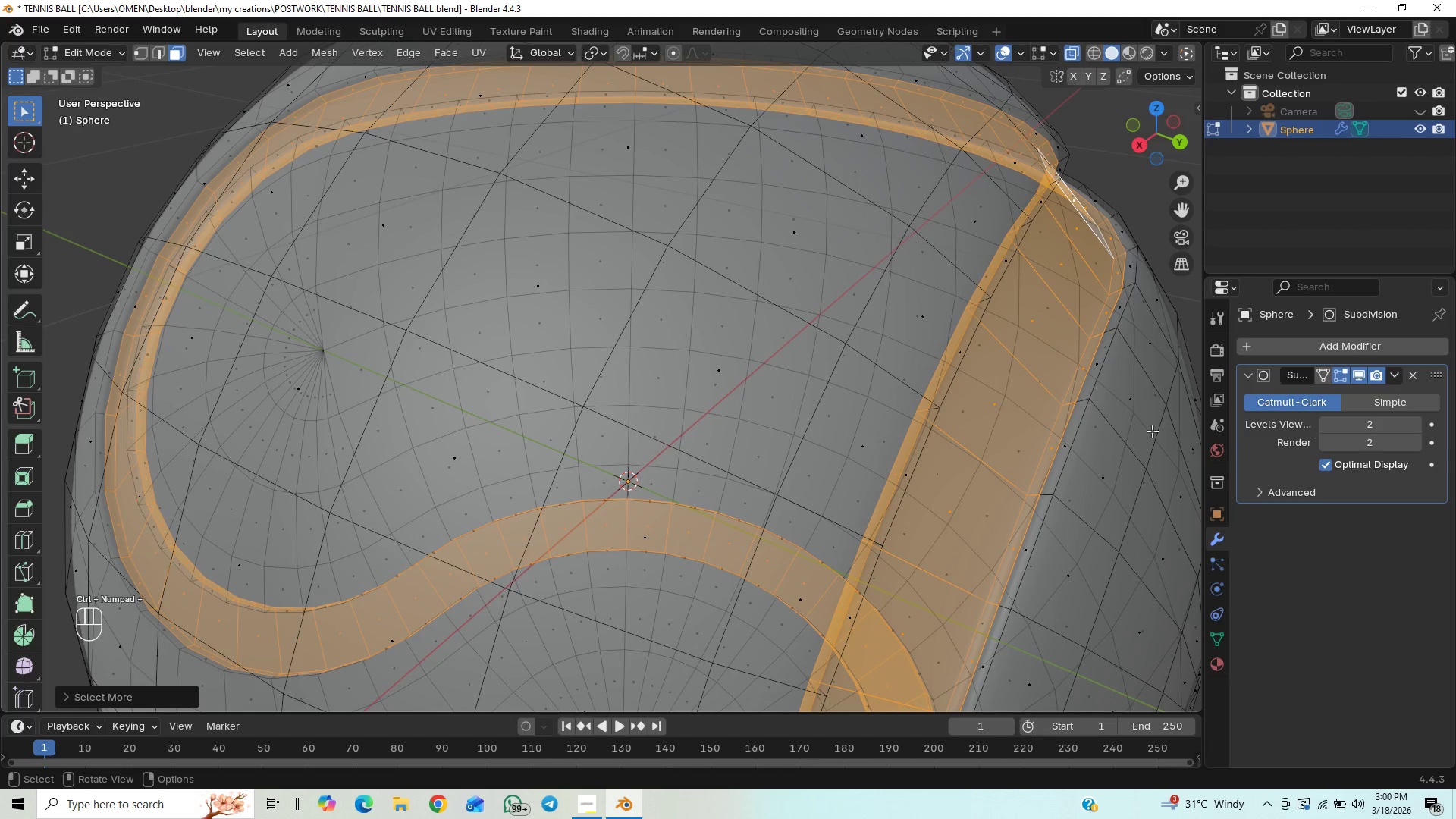 
scroll: coordinate [1081, 356], scroll_direction: down, amount: 3.0
 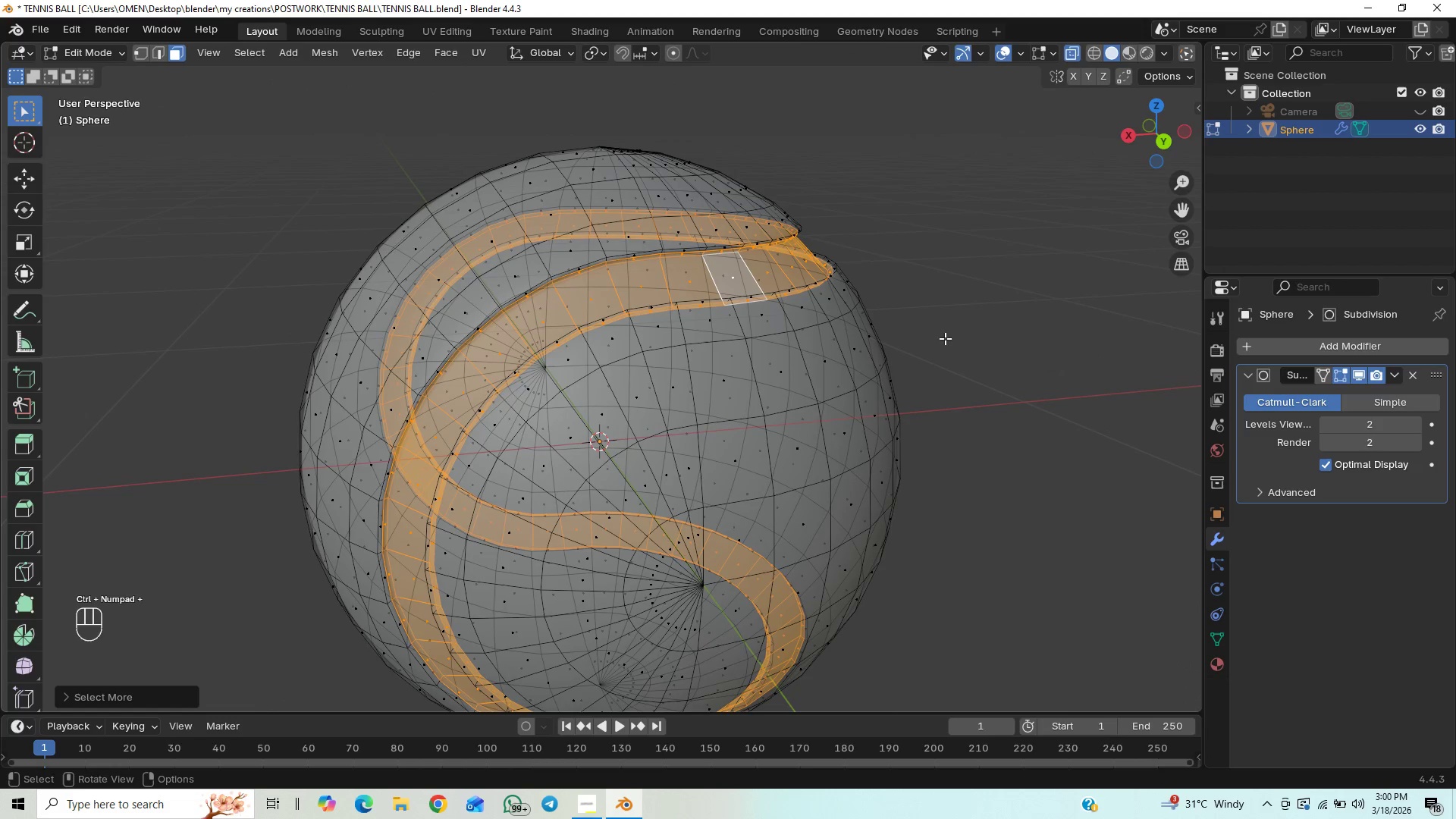 
scroll: coordinate [736, 293], scroll_direction: up, amount: 2.0
 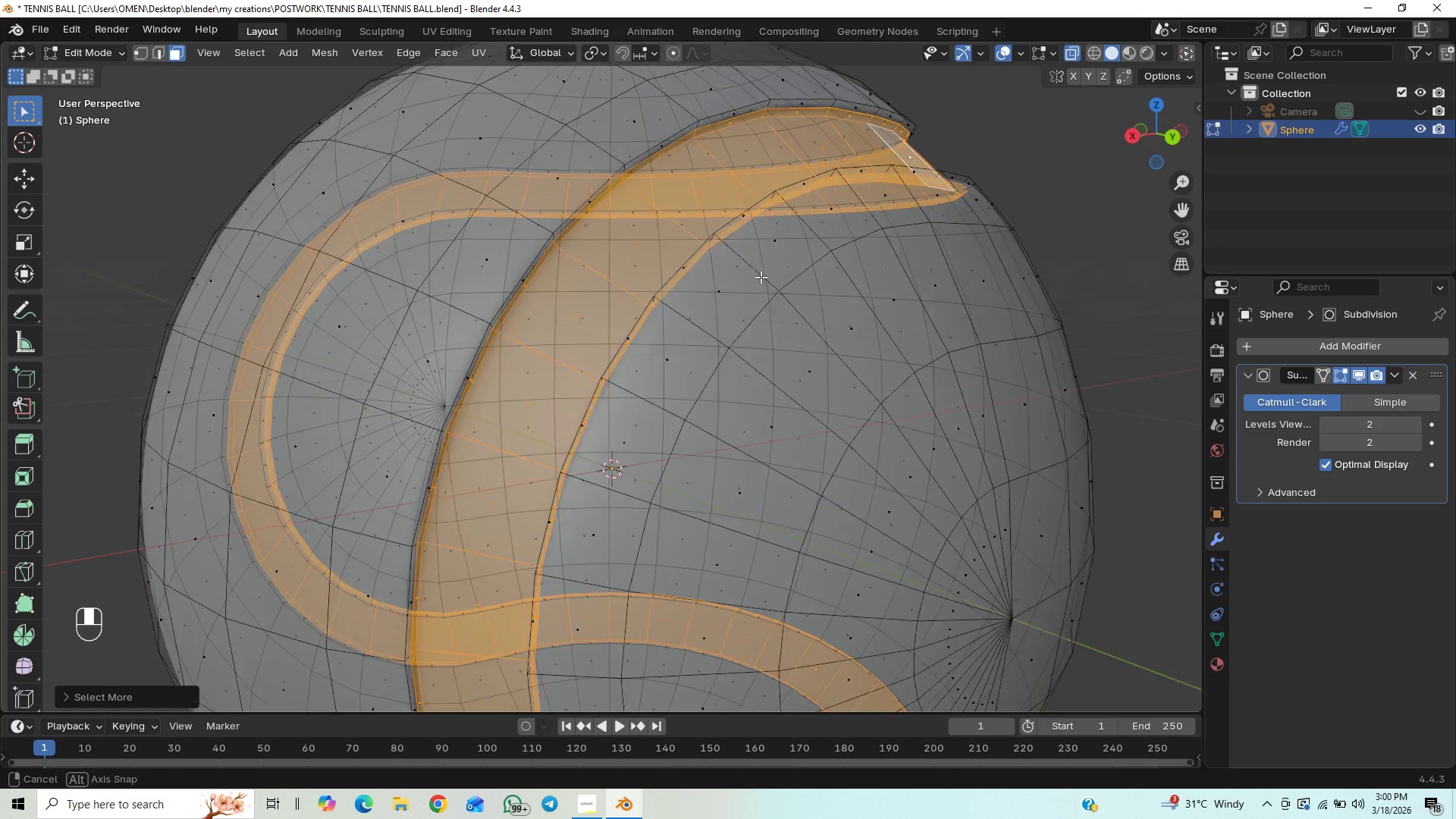 
scroll: coordinate [782, 267], scroll_direction: down, amount: 4.0
 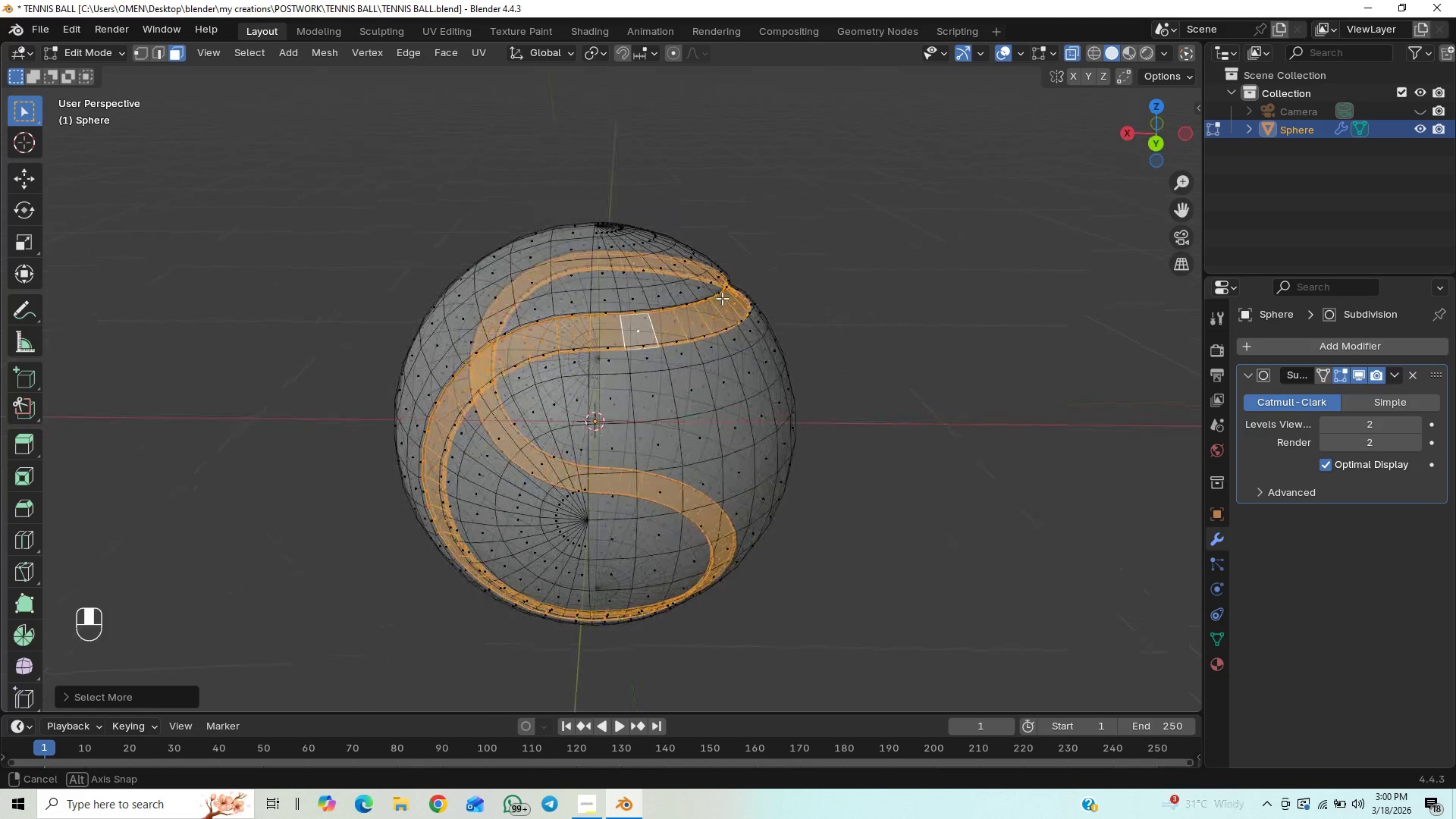 
wait(5.05)
 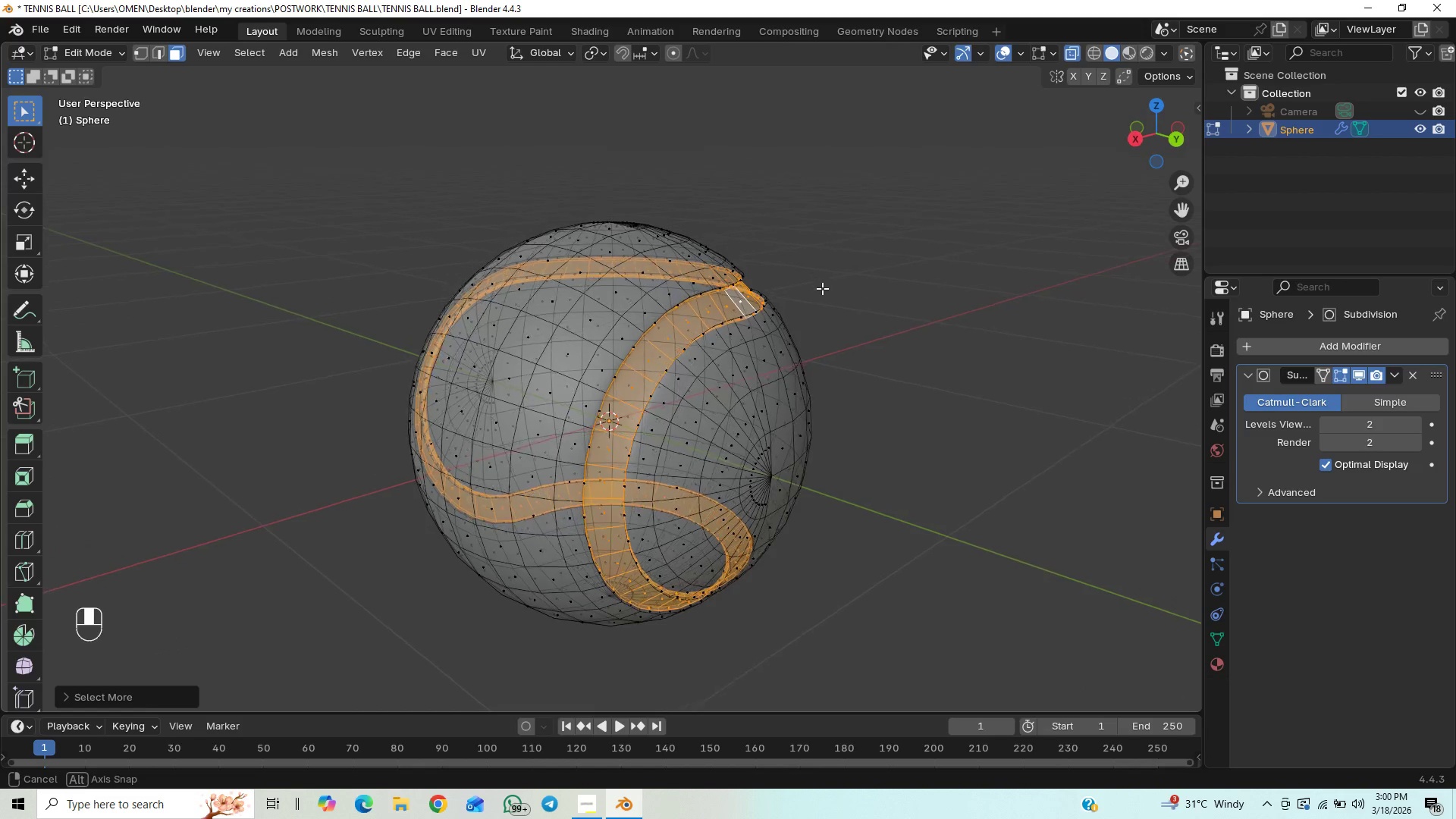 
key(Control+S)
 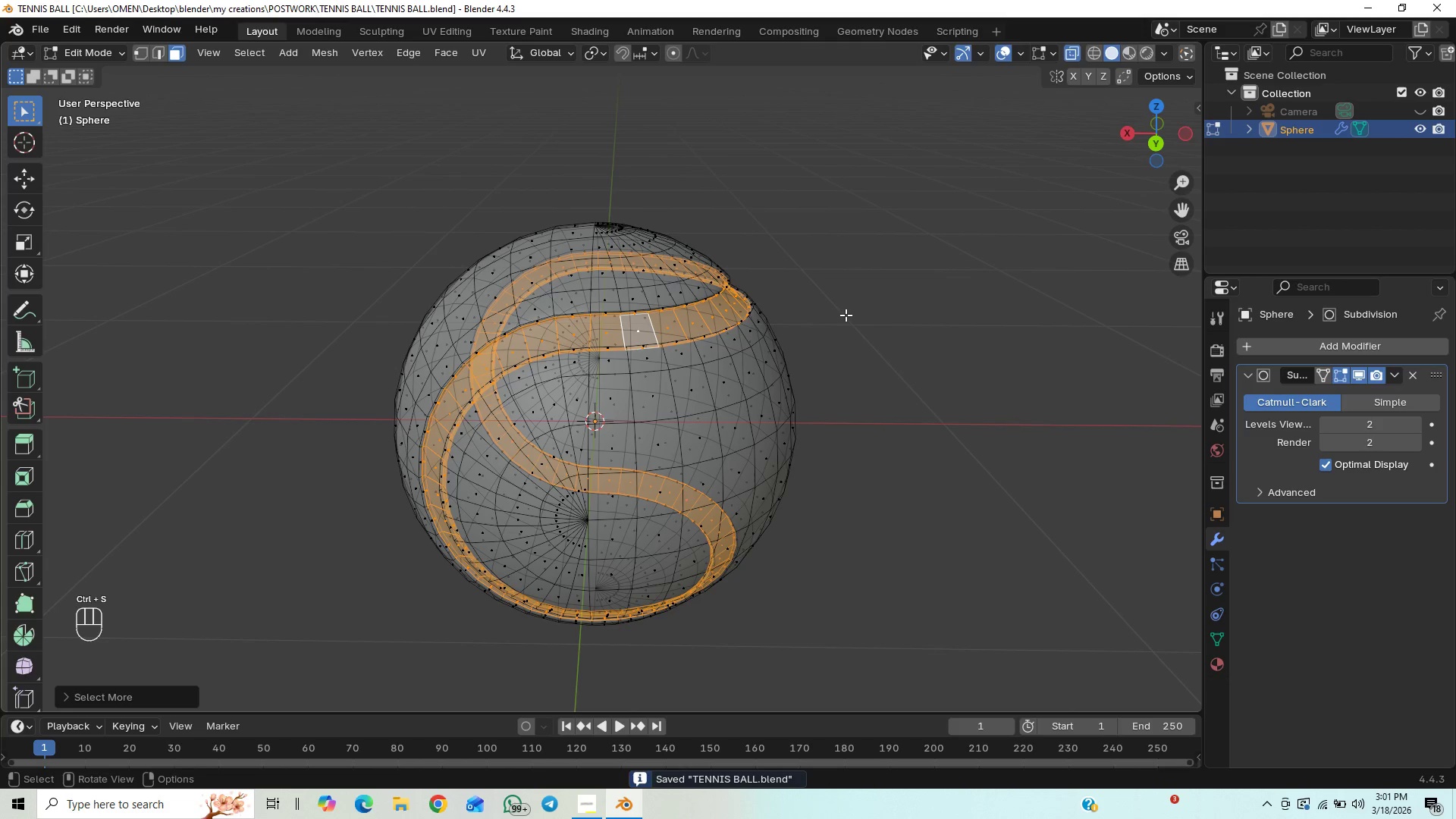 
key(P)
 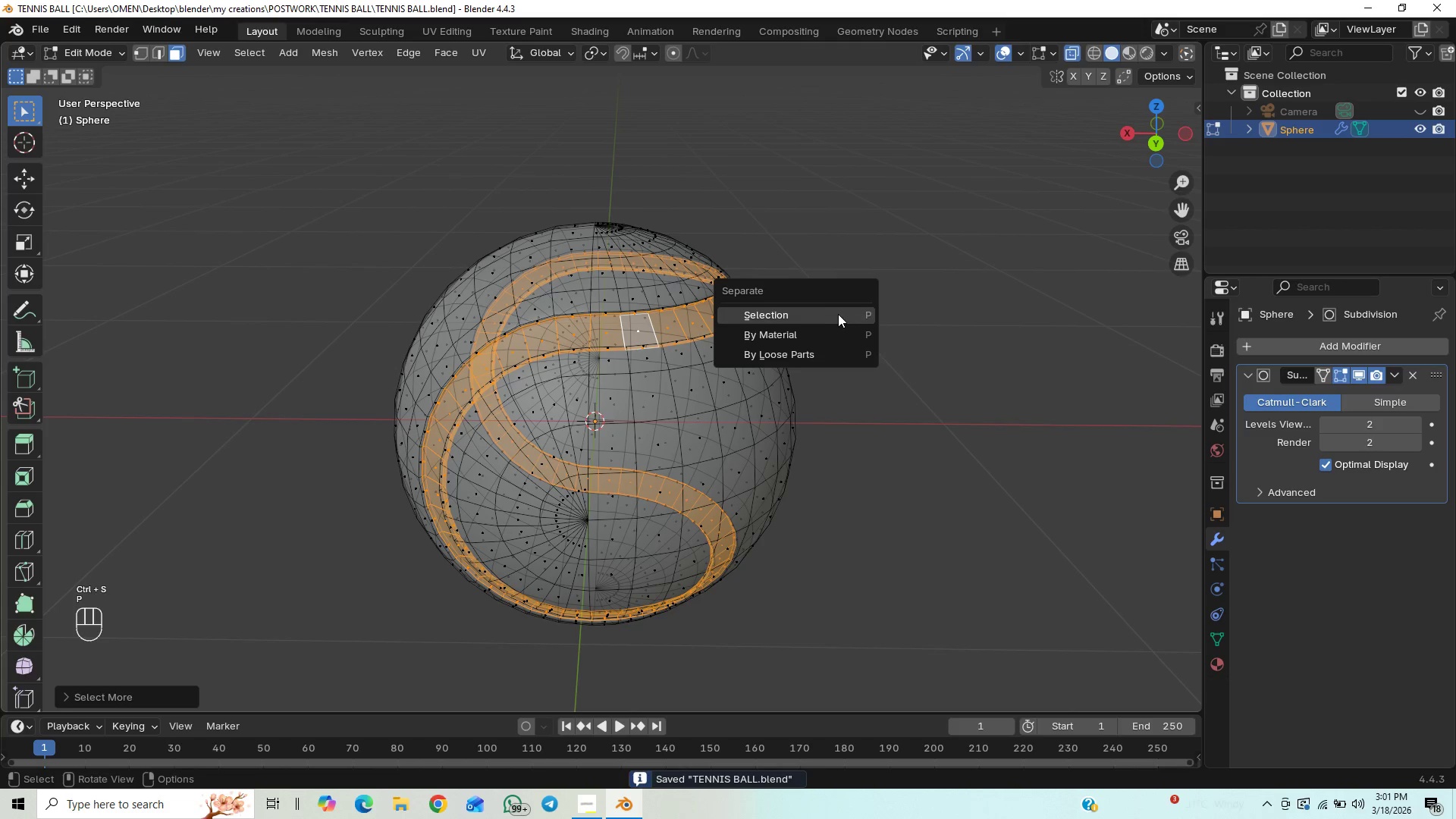 
left_click([828, 314])
 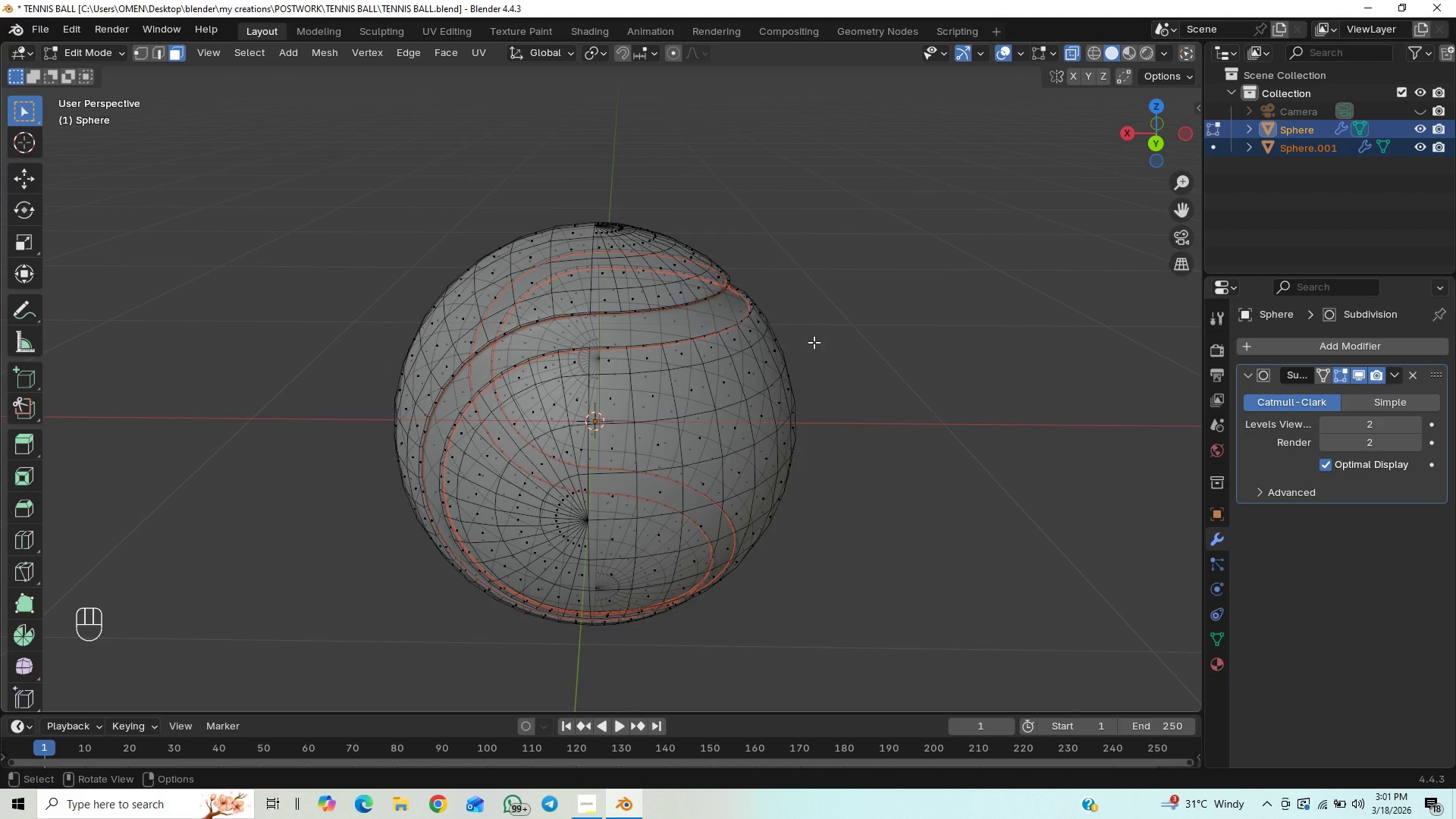 
scroll: coordinate [768, 364], scroll_direction: up, amount: 2.0
 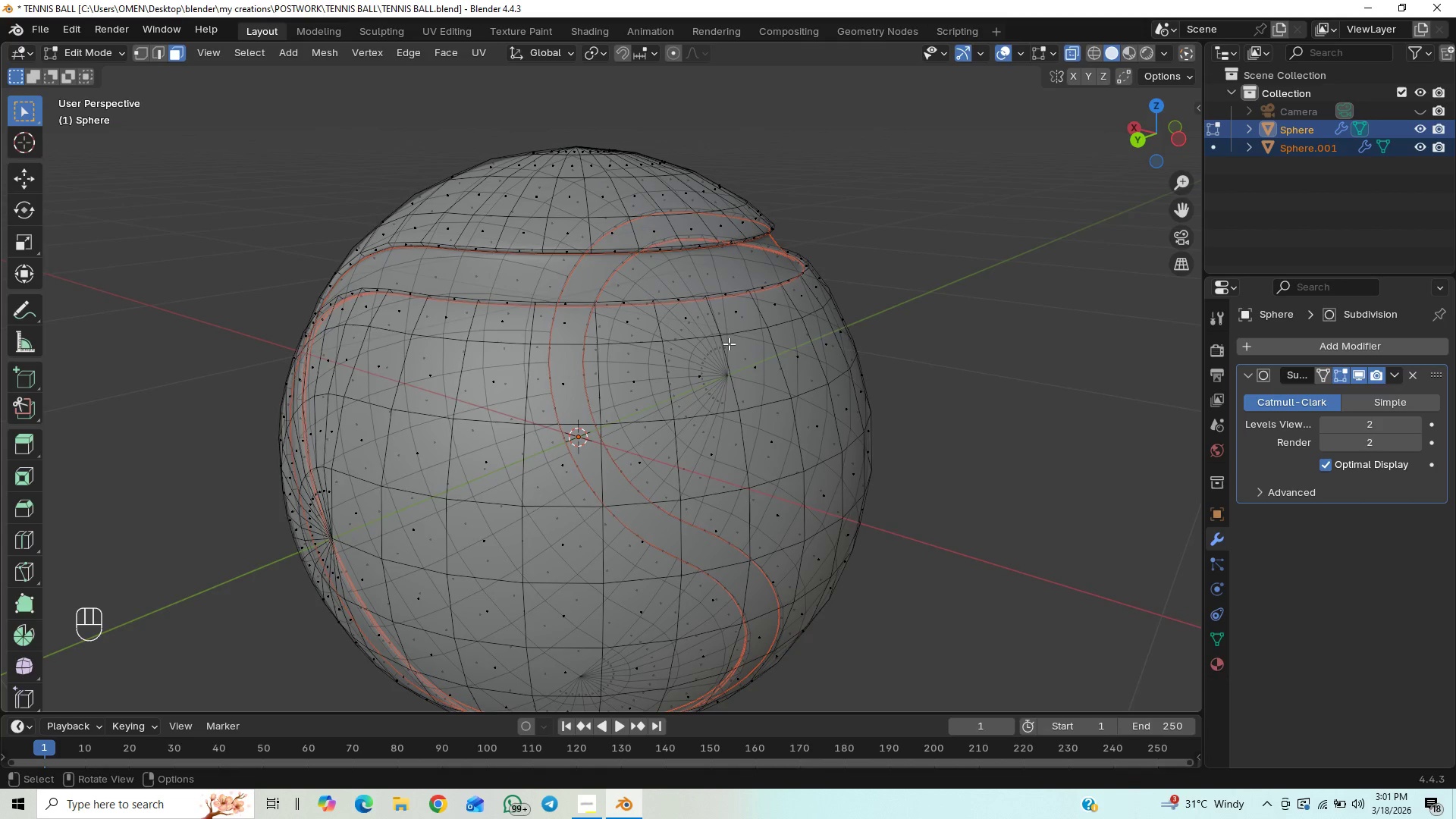 
scroll: coordinate [731, 344], scroll_direction: down, amount: 1.0
 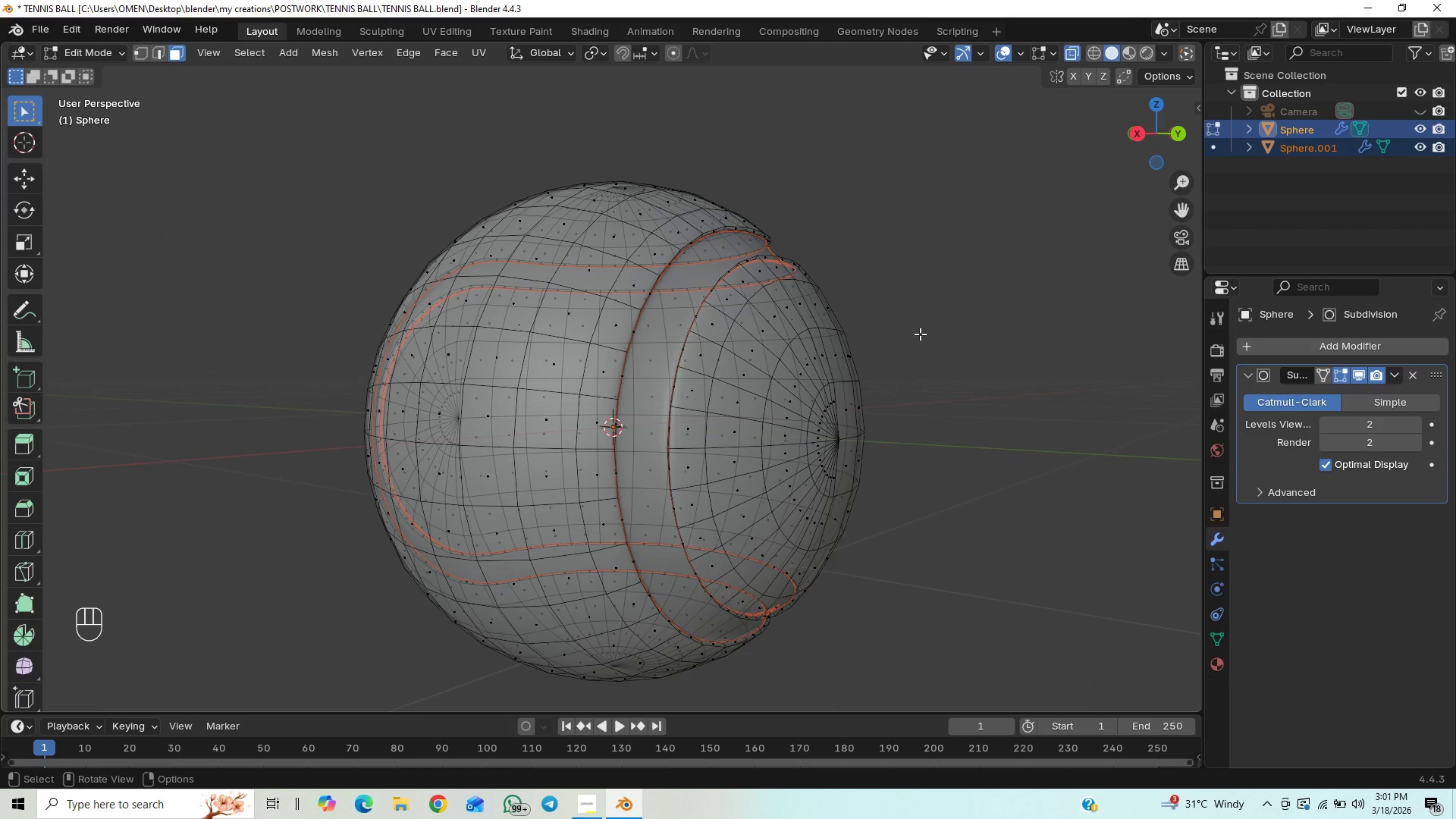 
key(Tab)
 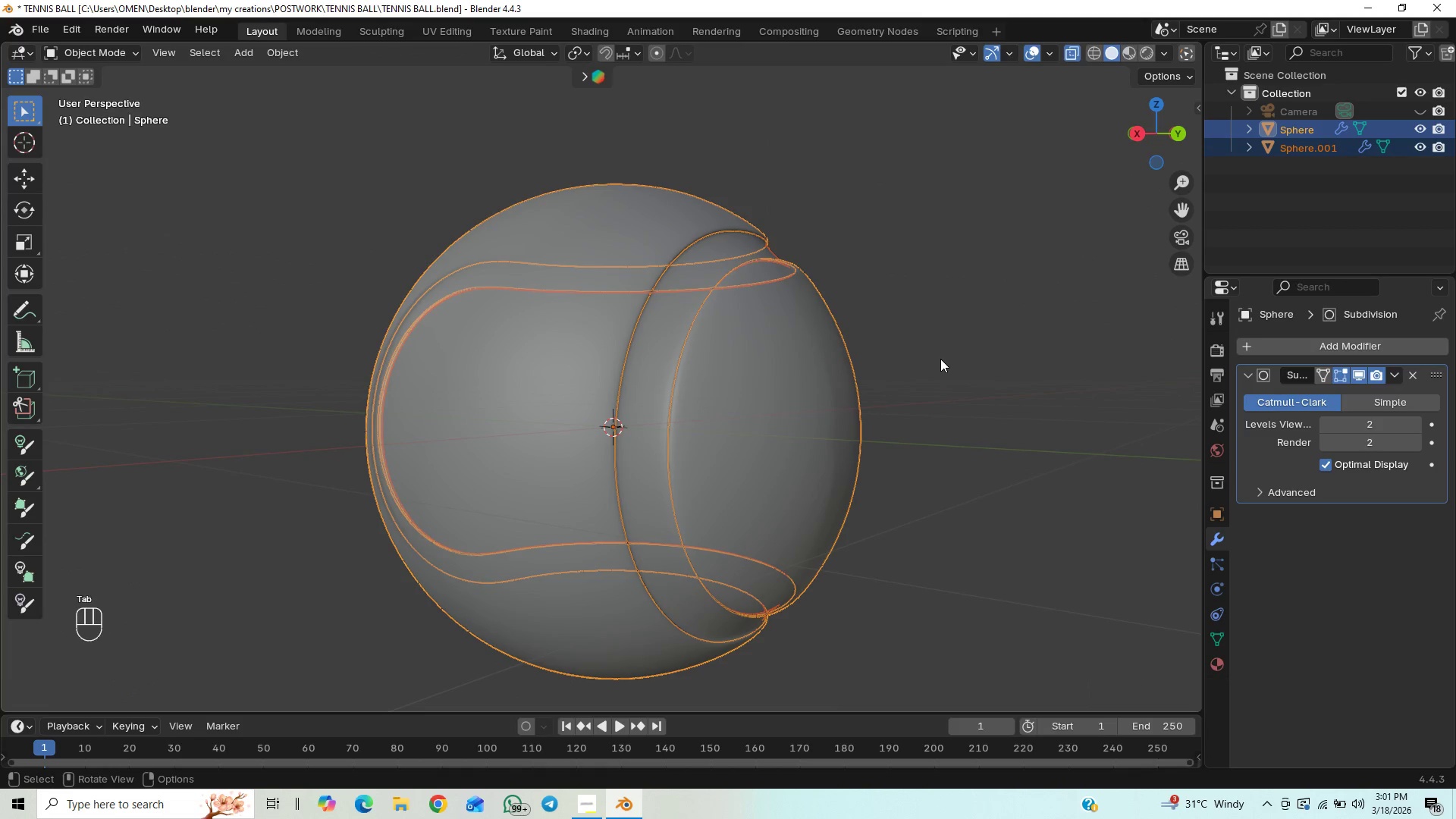 
key(Control+S)
 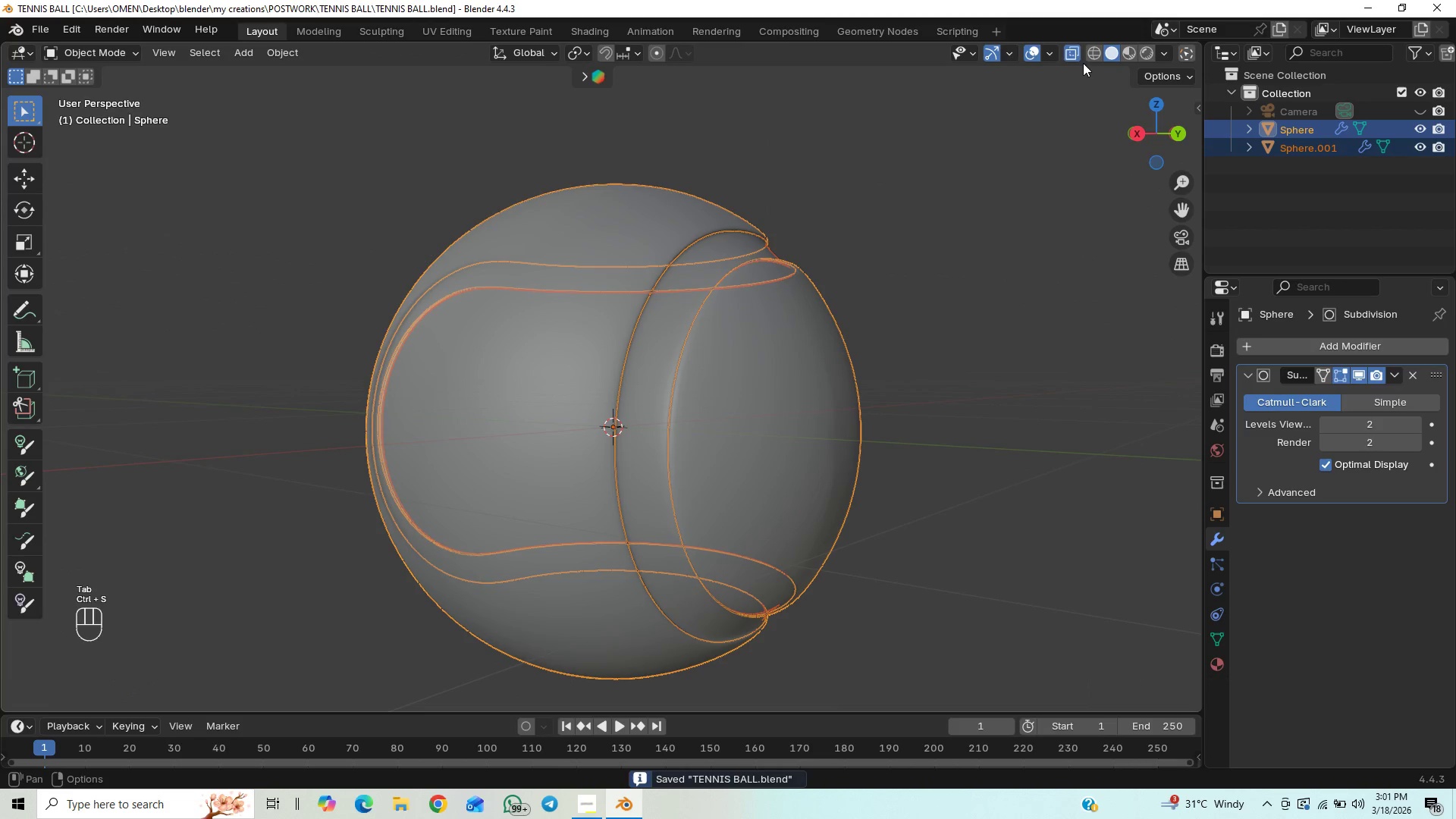 
left_click([1070, 45])
 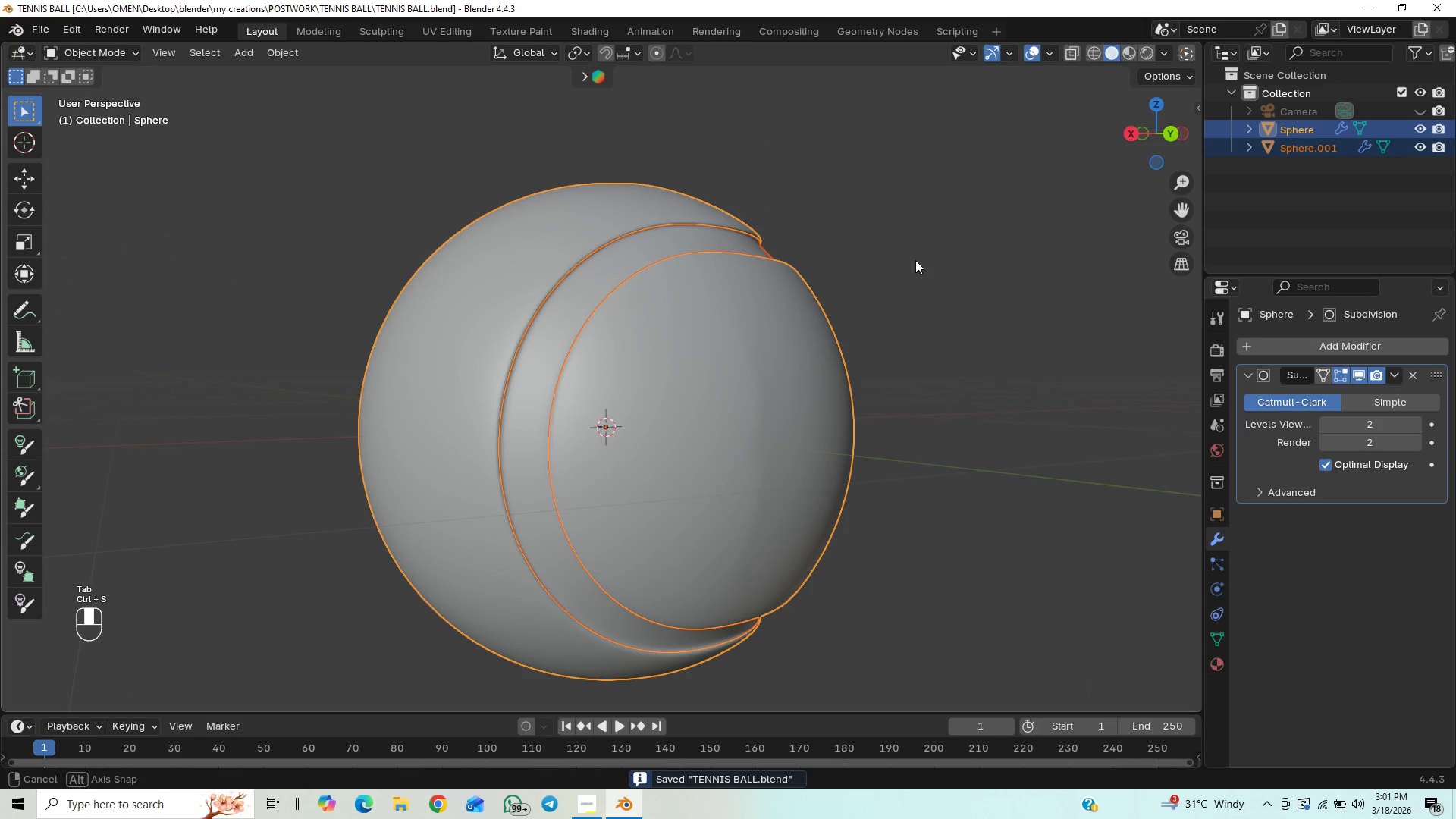 
left_click([929, 257])
 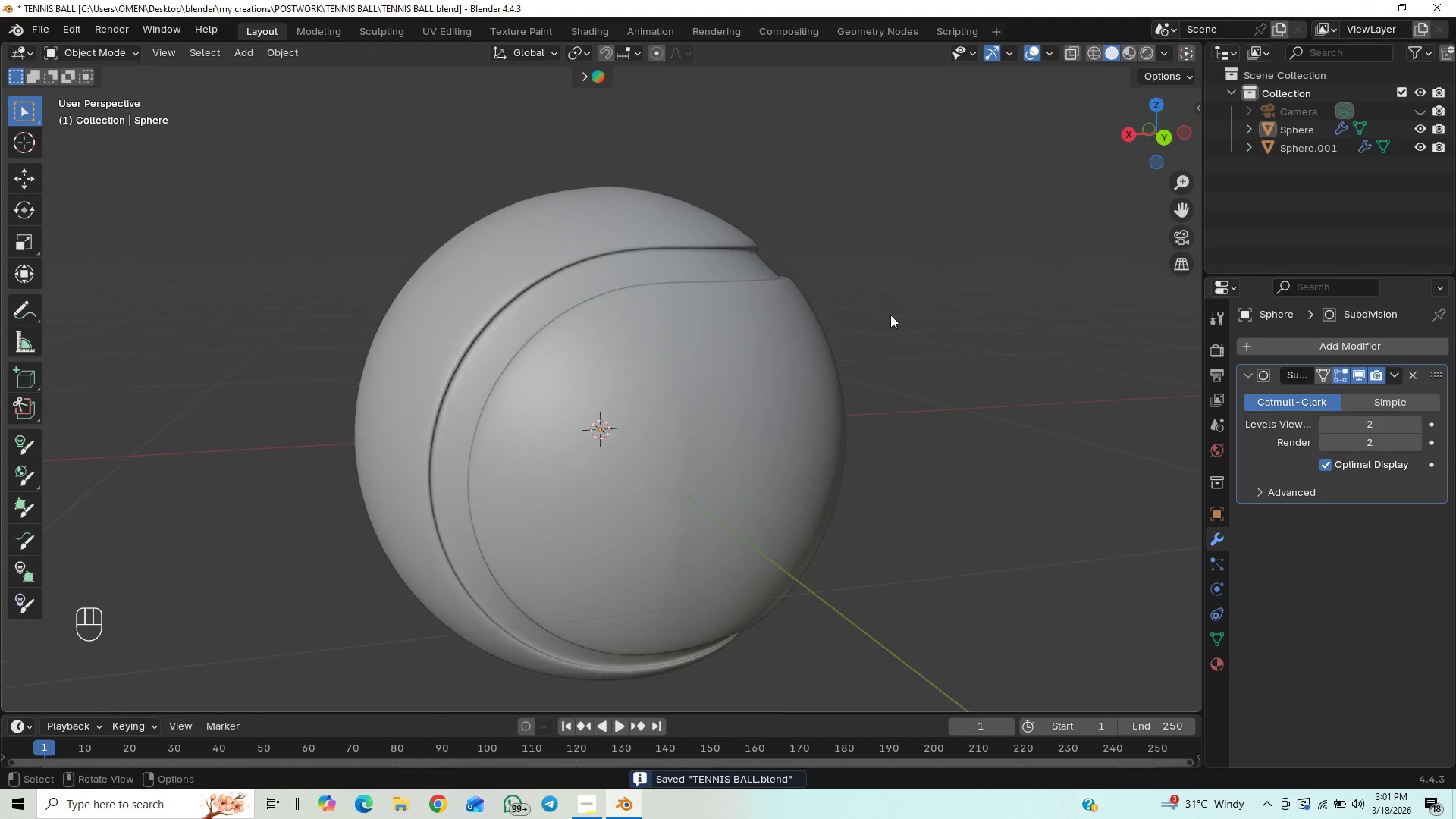 
scroll: coordinate [840, 335], scroll_direction: up, amount: 8.0
 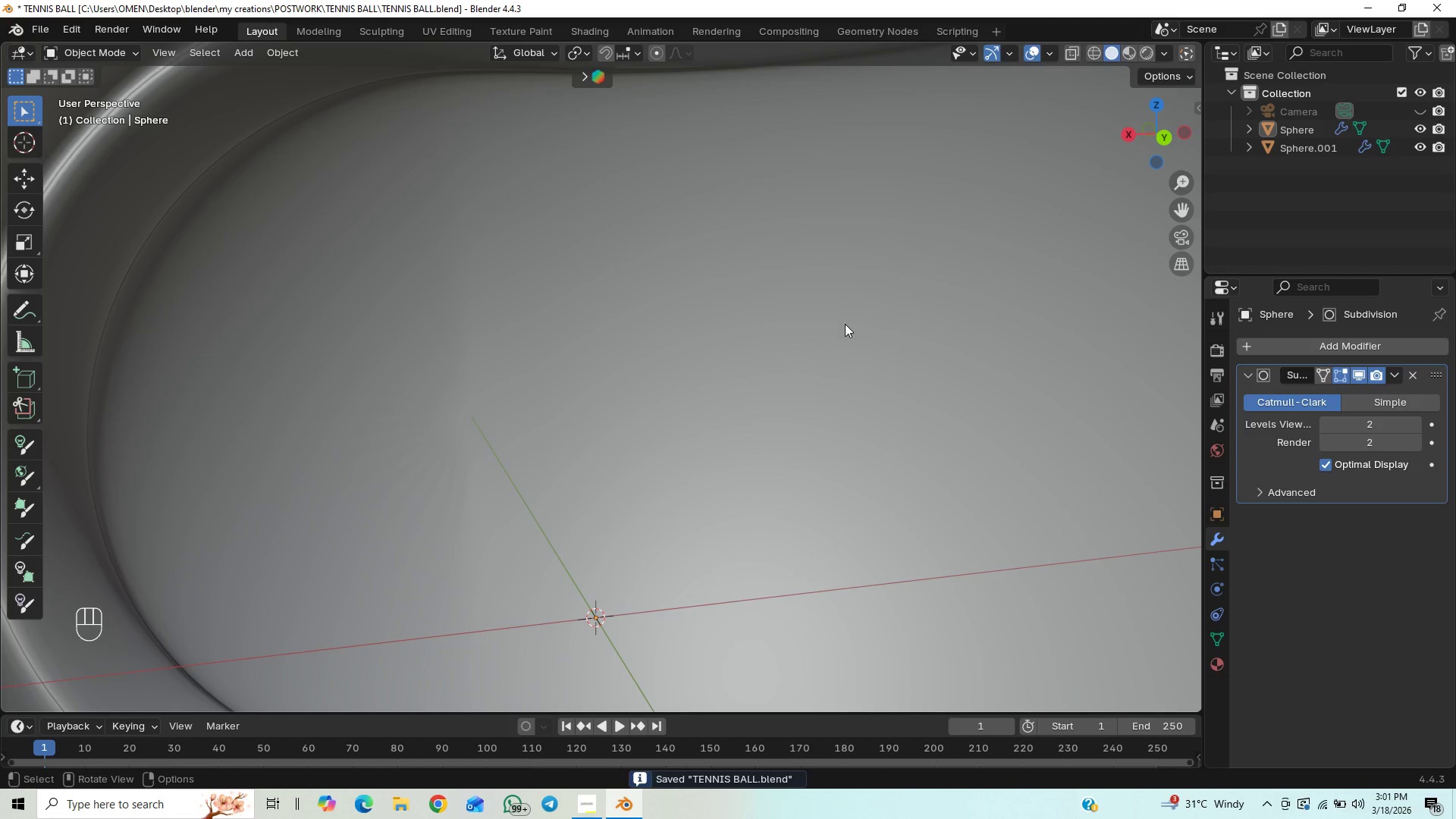 
scroll: coordinate [839, 325], scroll_direction: down, amount: 2.0
 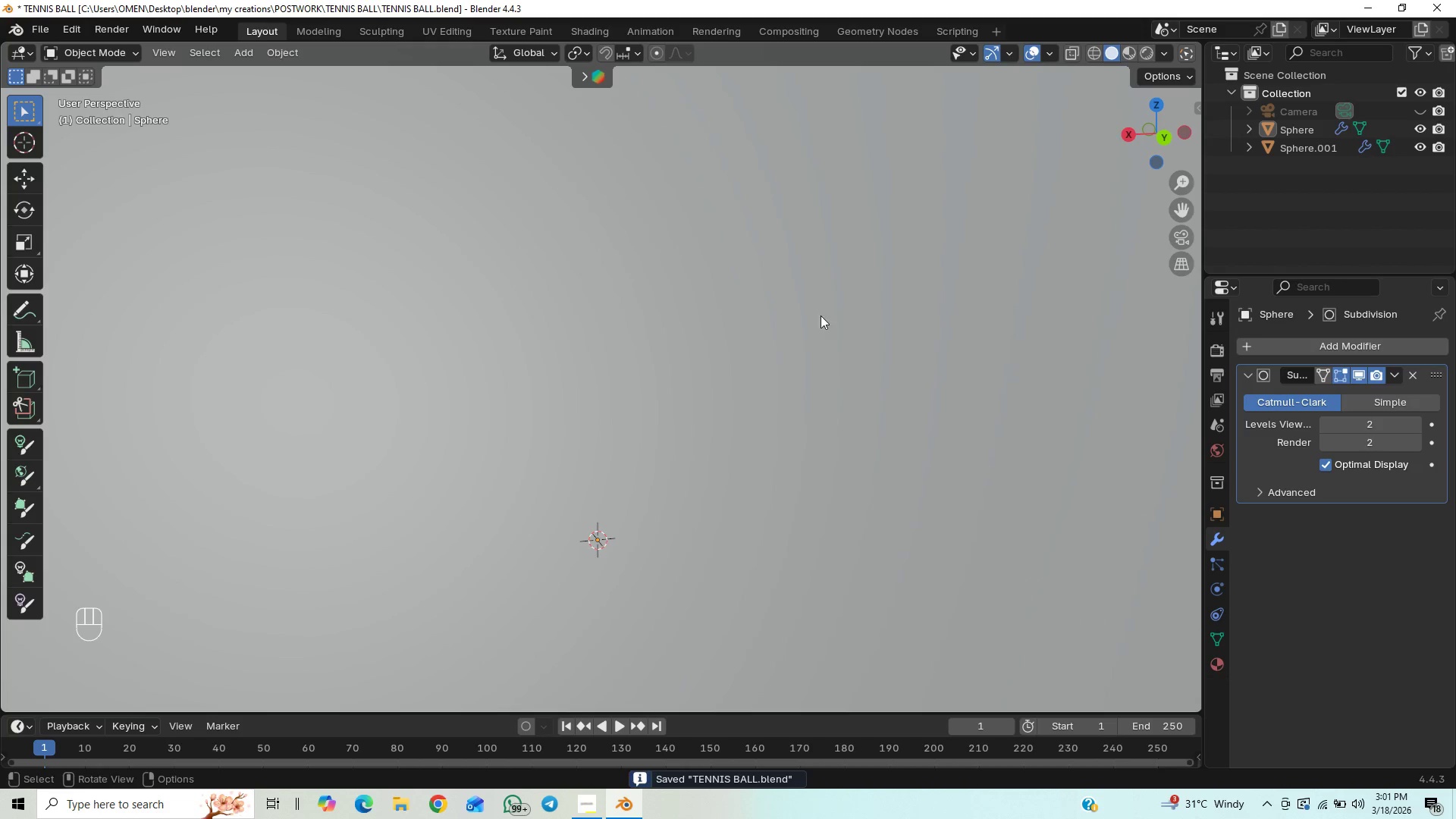 
scroll: coordinate [825, 305], scroll_direction: up, amount: 2.0
 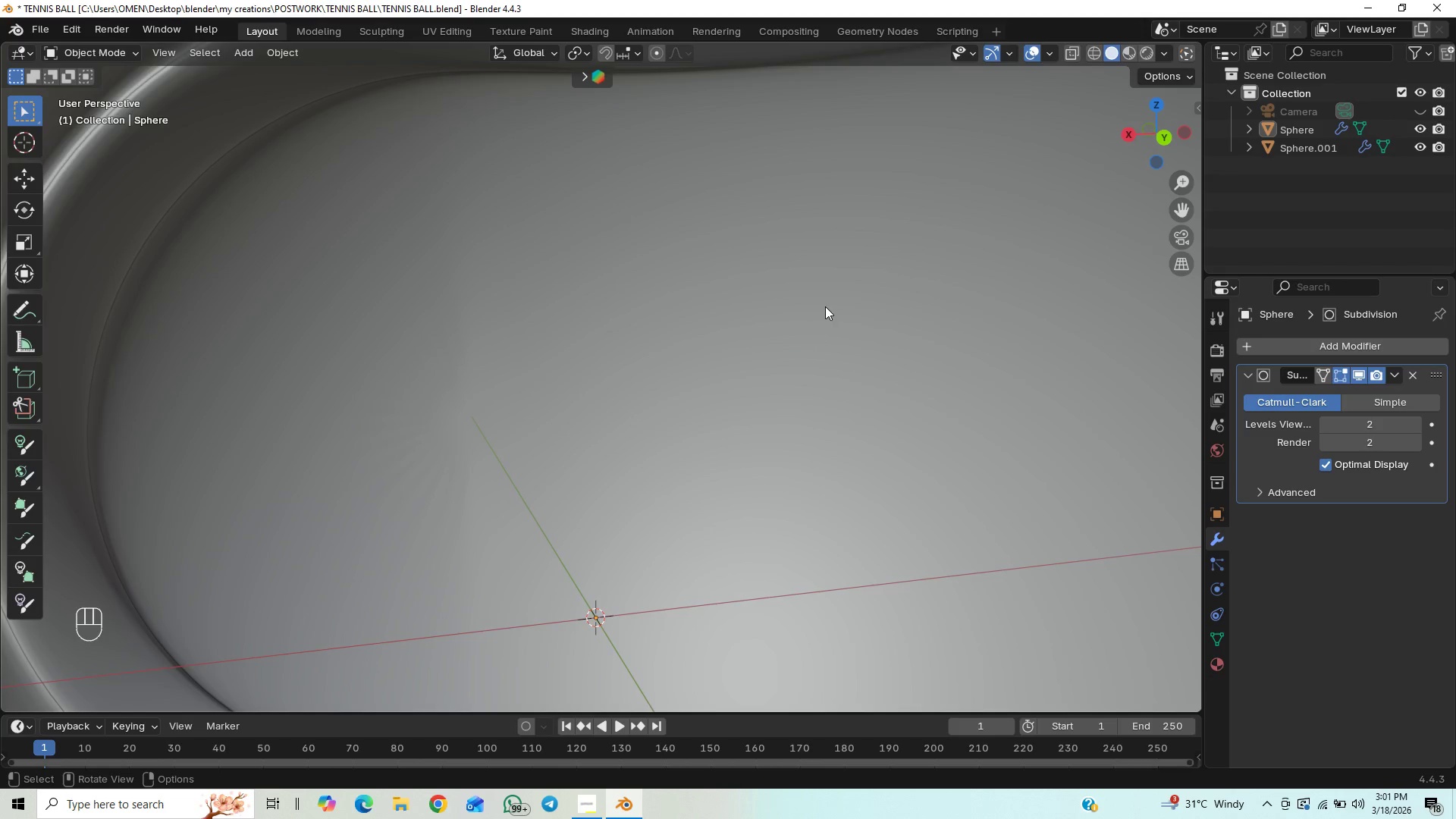 
scroll: coordinate [801, 210], scroll_direction: down, amount: 8.0
 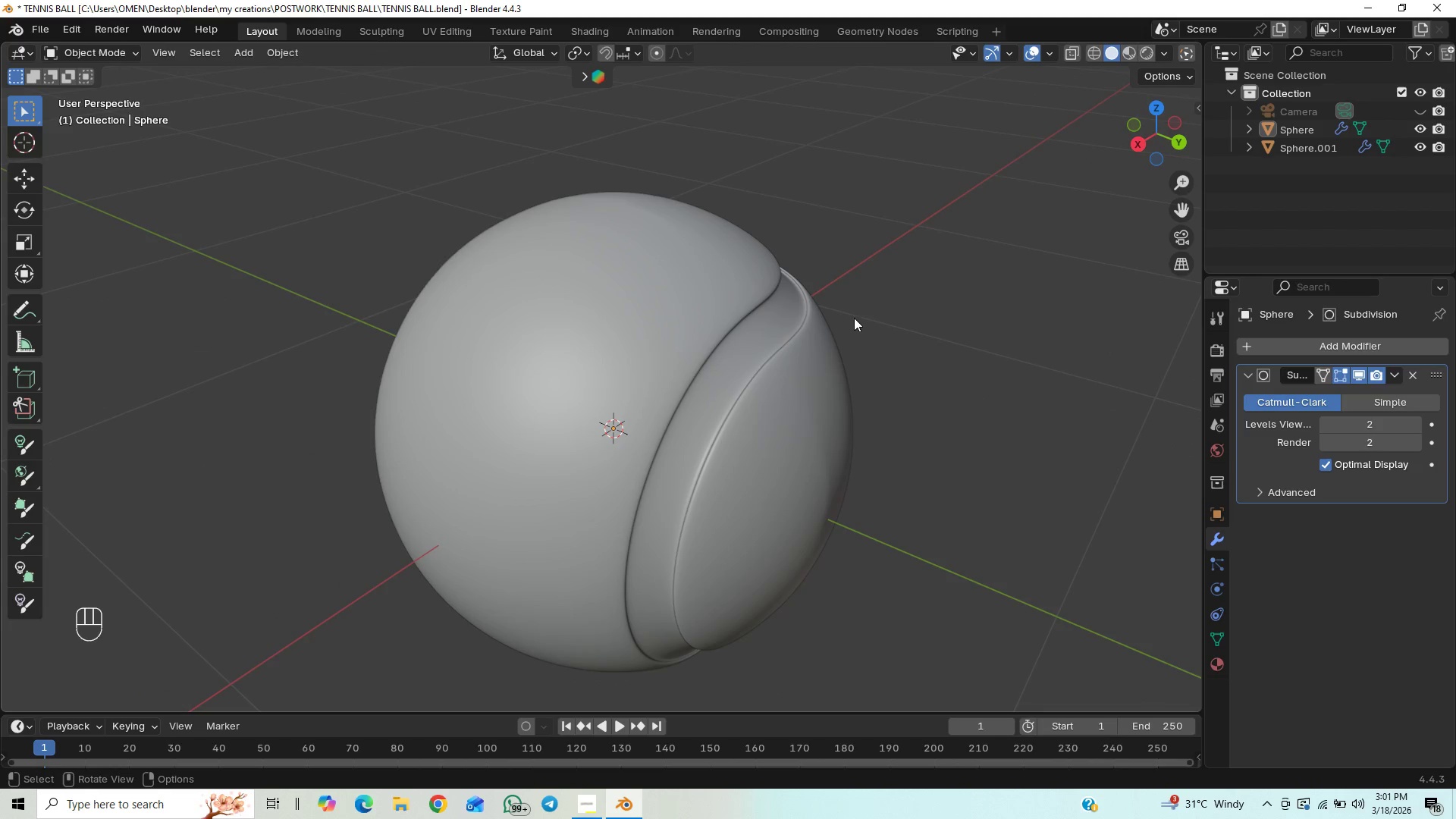 
scroll: coordinate [839, 391], scroll_direction: up, amount: 2.0
 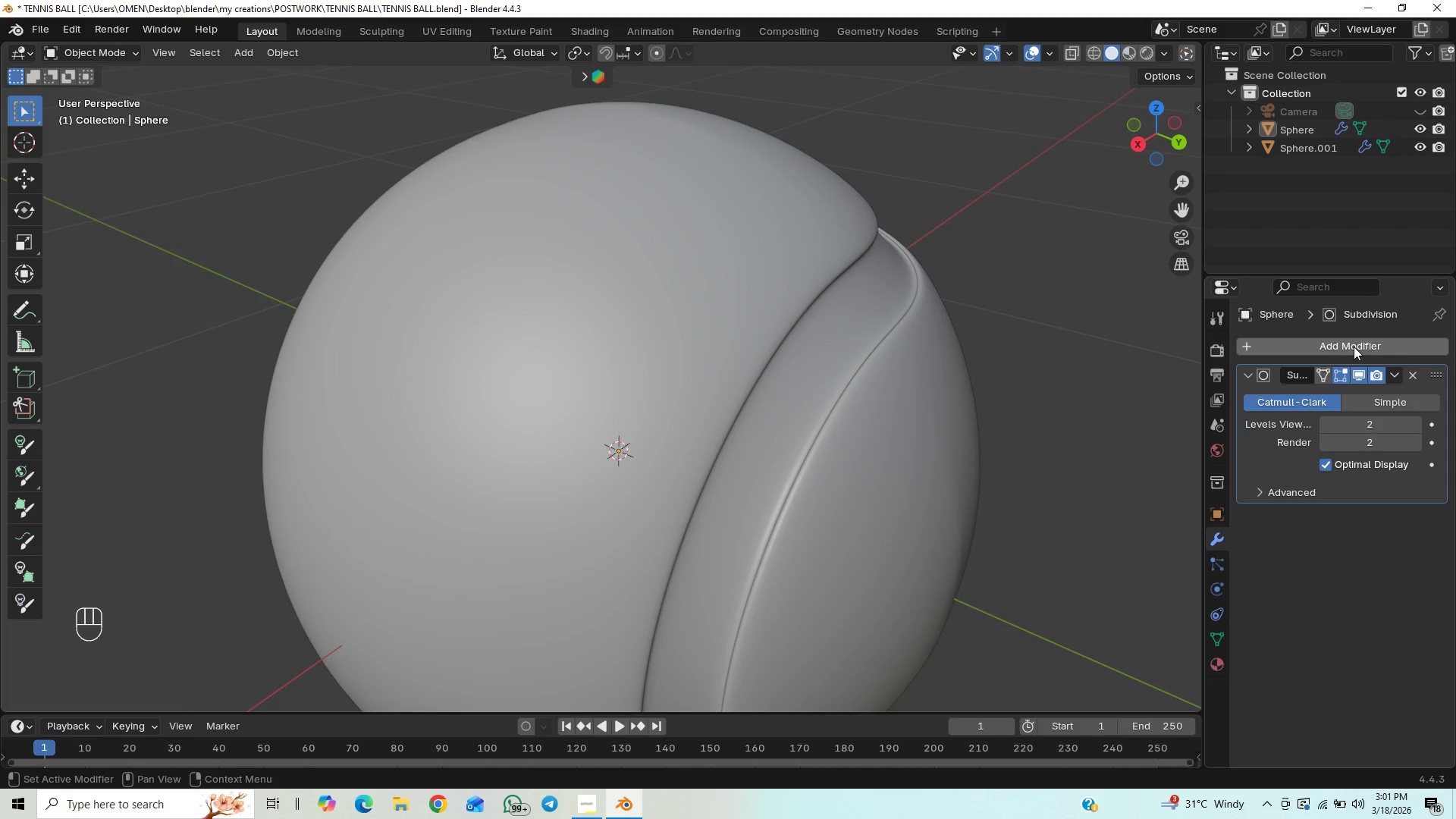 
scroll: coordinate [965, 479], scroll_direction: down, amount: 2.0
 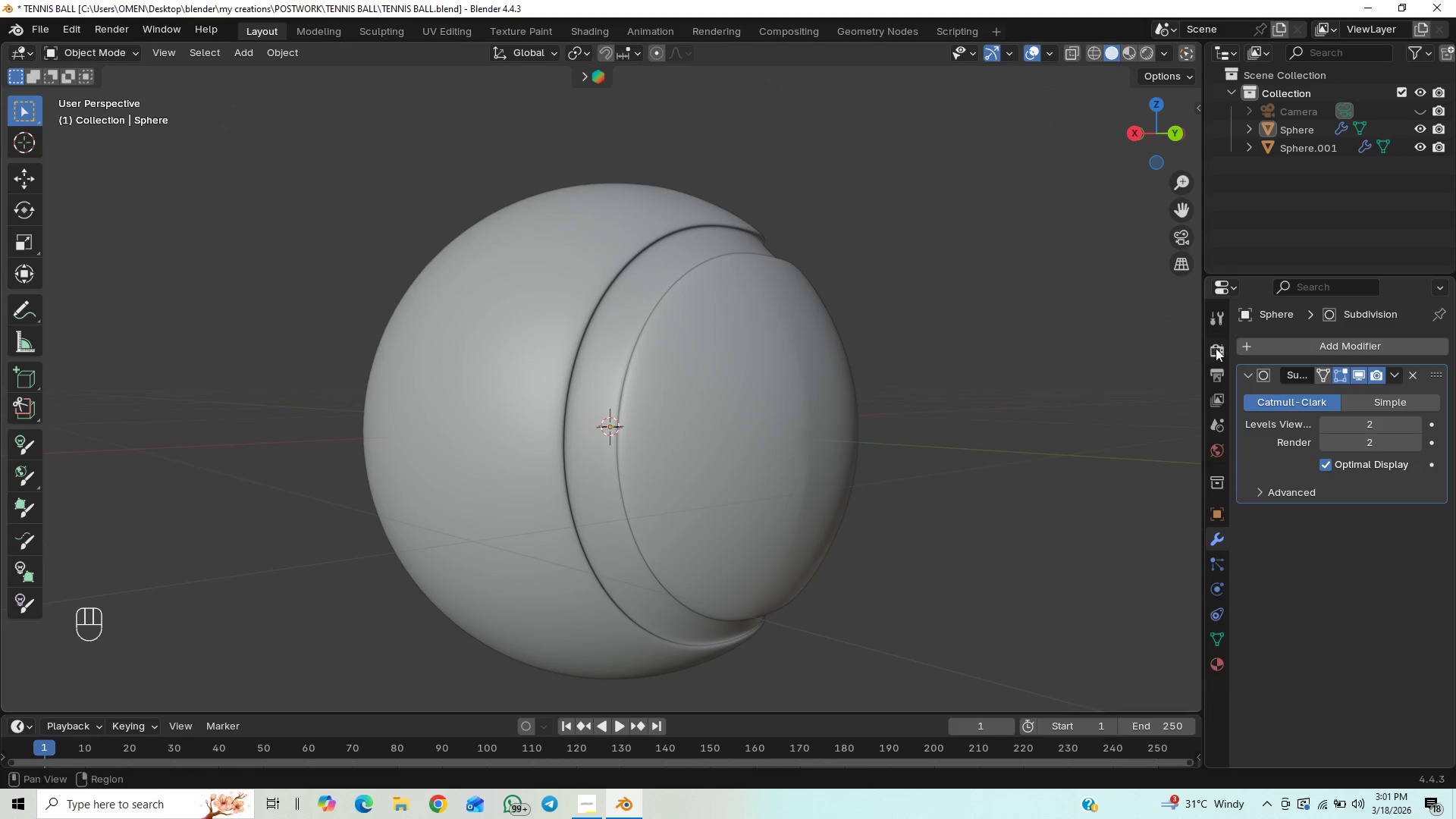 
left_click([1277, 345])
 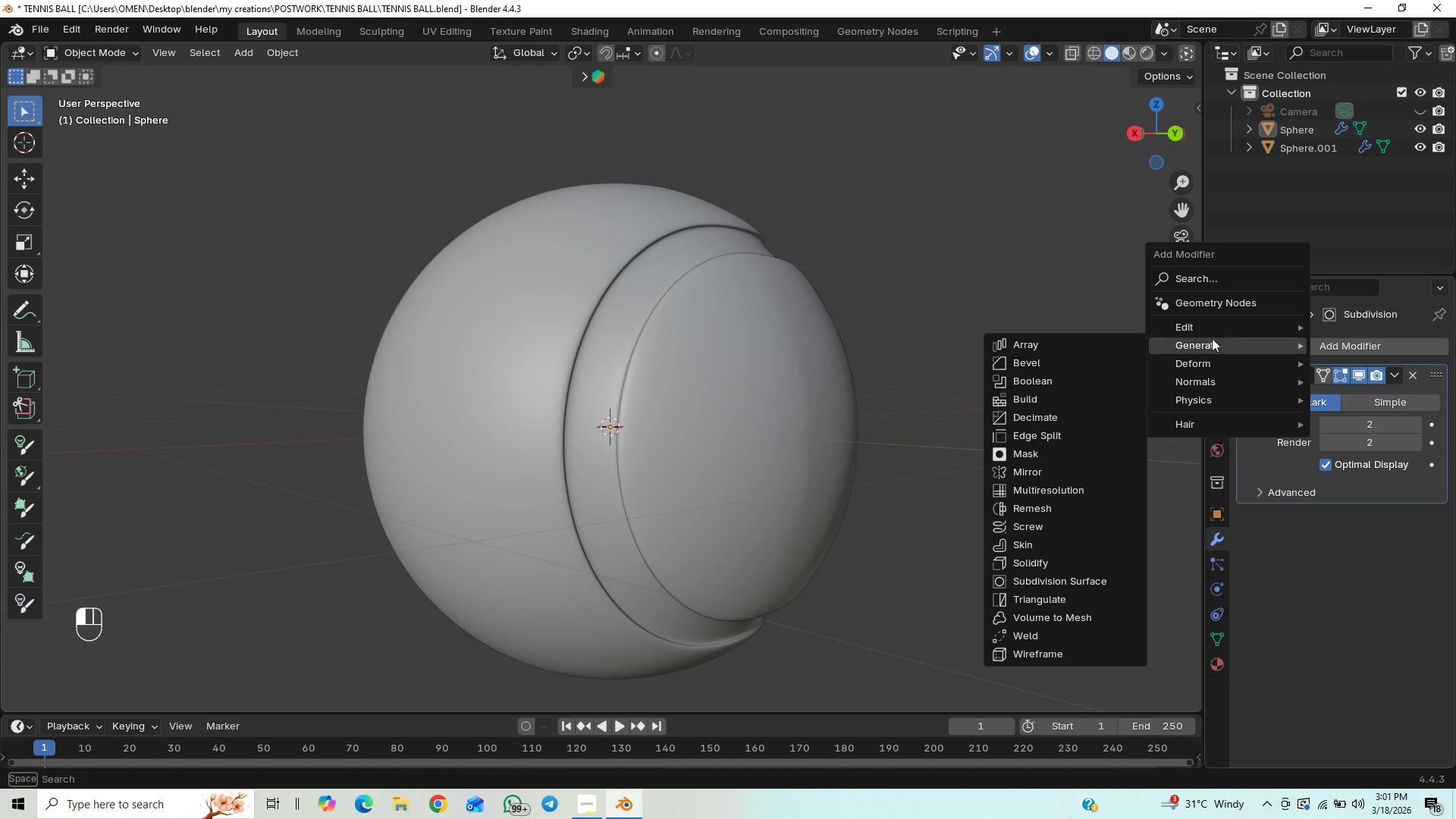 
left_click([1084, 357])
 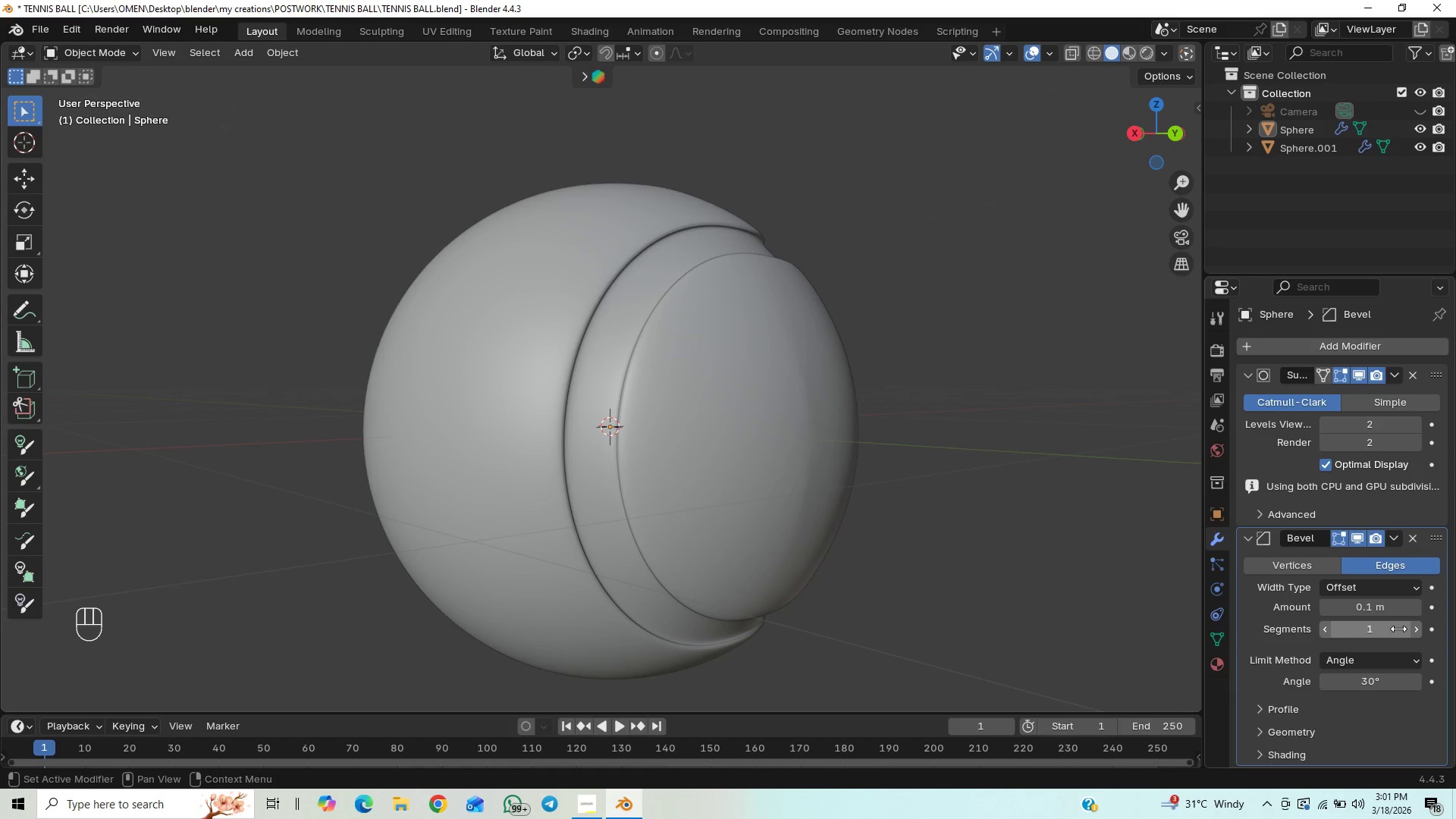 
double_click([1416, 631])
 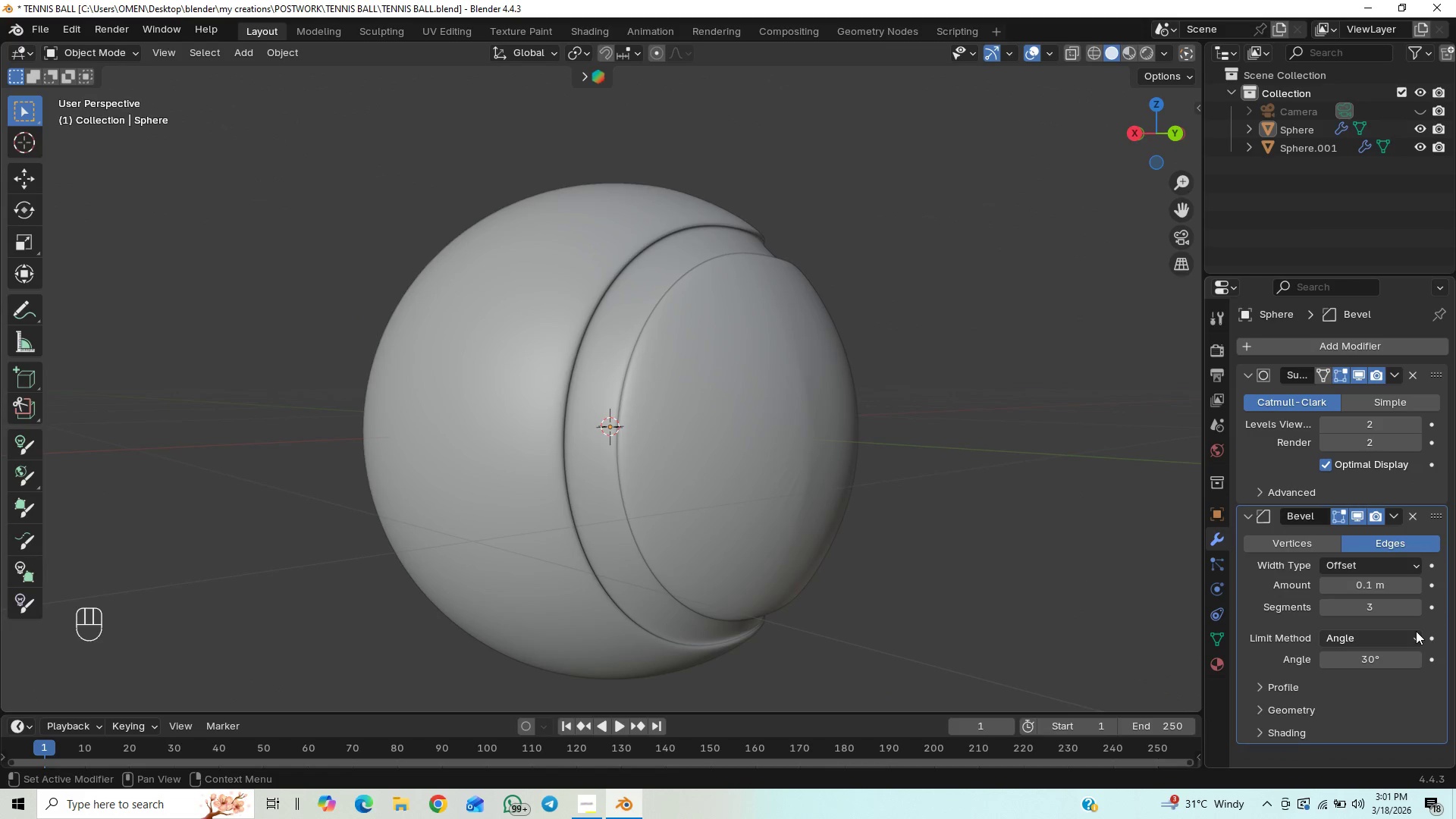 
scroll: coordinate [913, 494], scroll_direction: up, amount: 6.0
 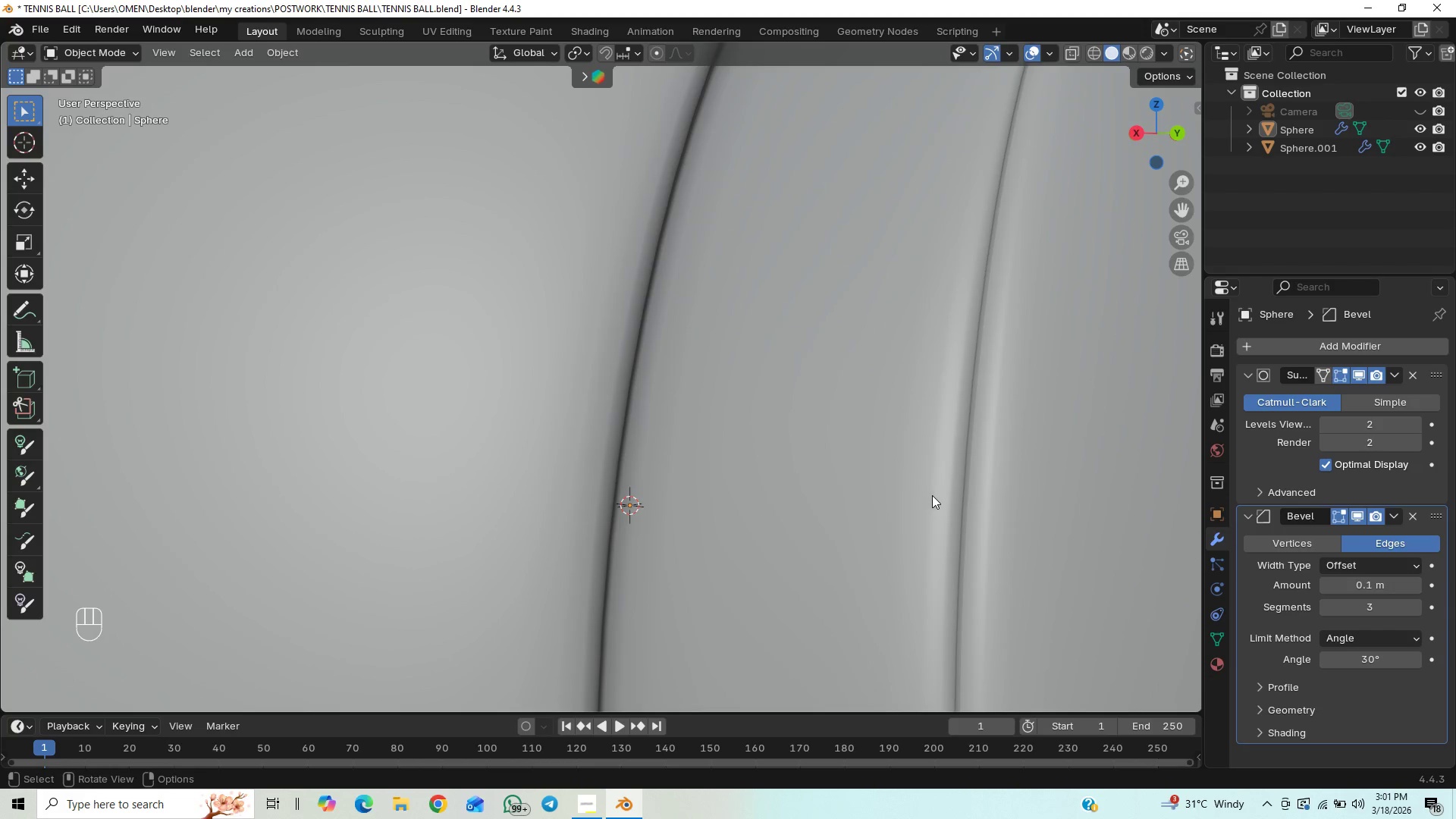 
scroll: coordinate [936, 494], scroll_direction: down, amount: 1.0
 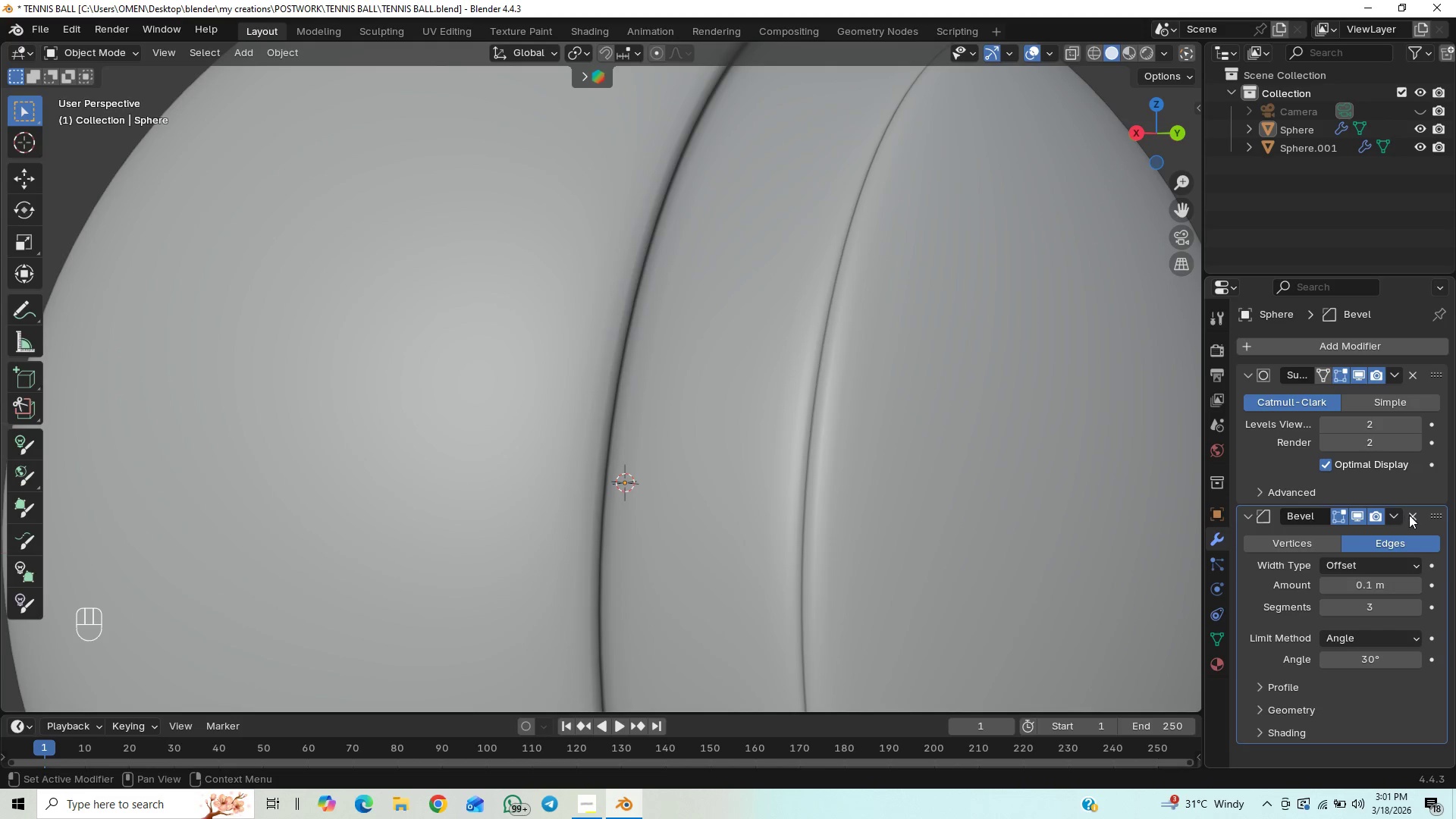 
left_click([1413, 515])
 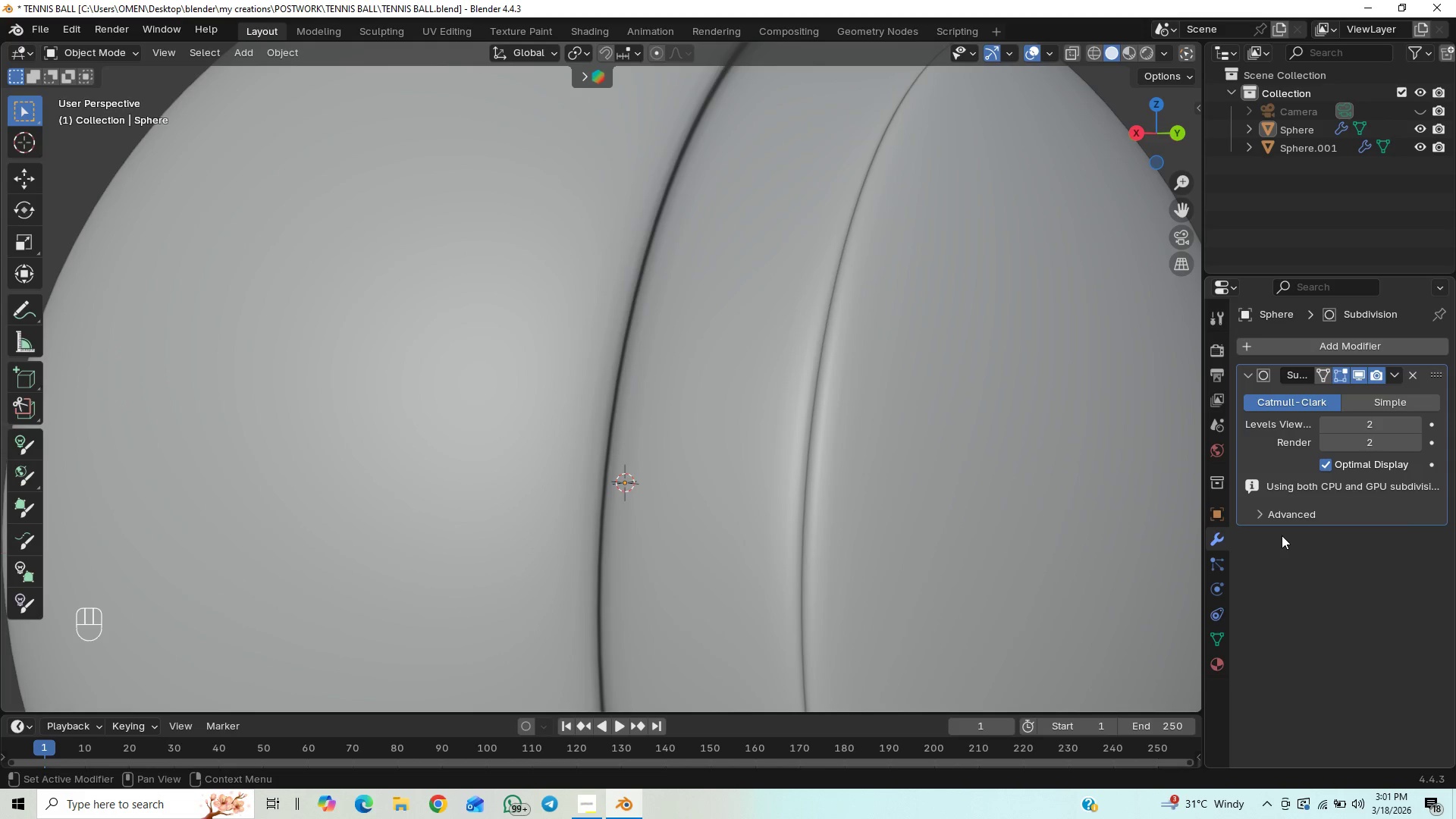 
key(Control+Z)
 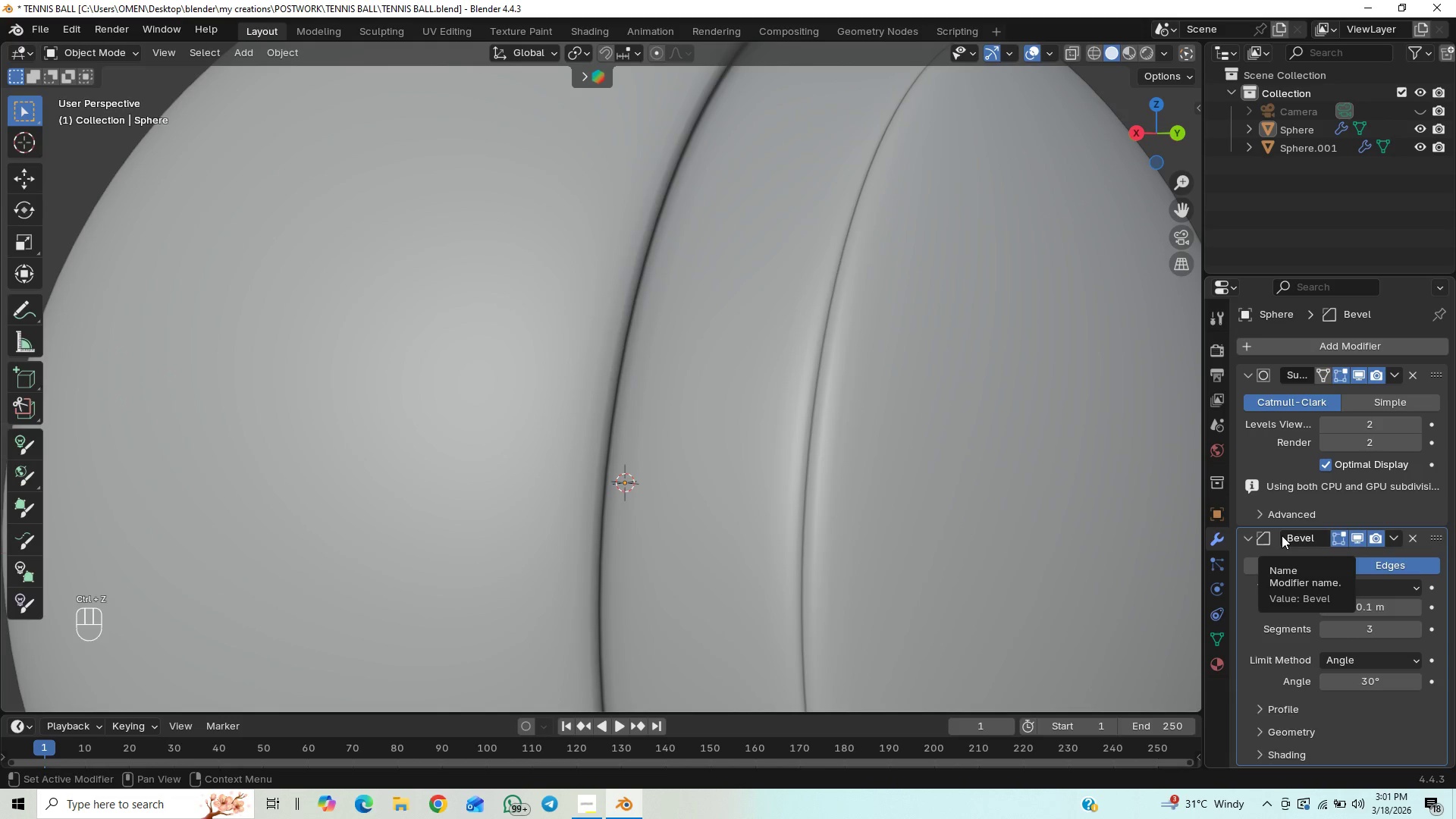 
wait(5.12)
 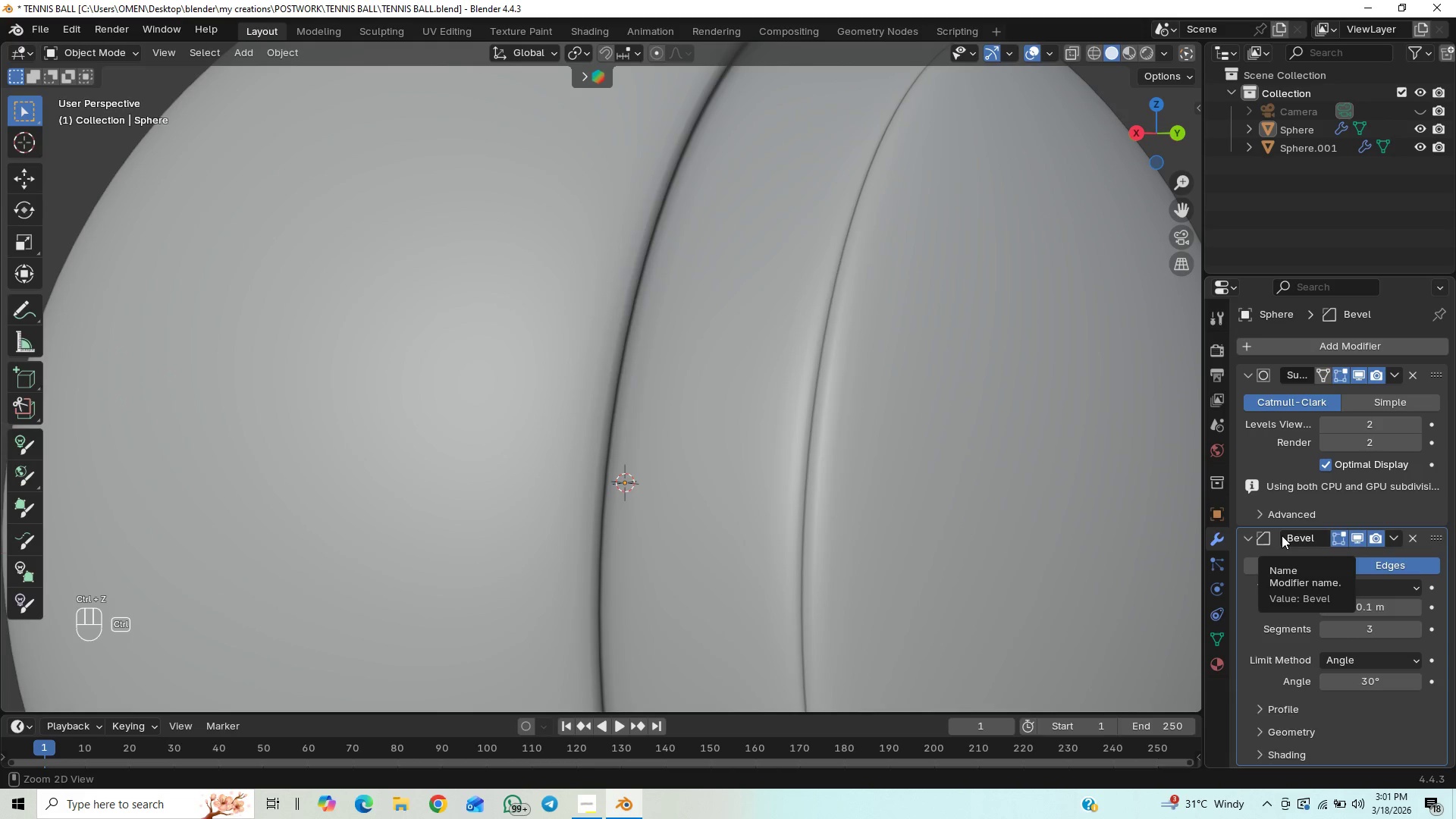 
key(Control+Z)
 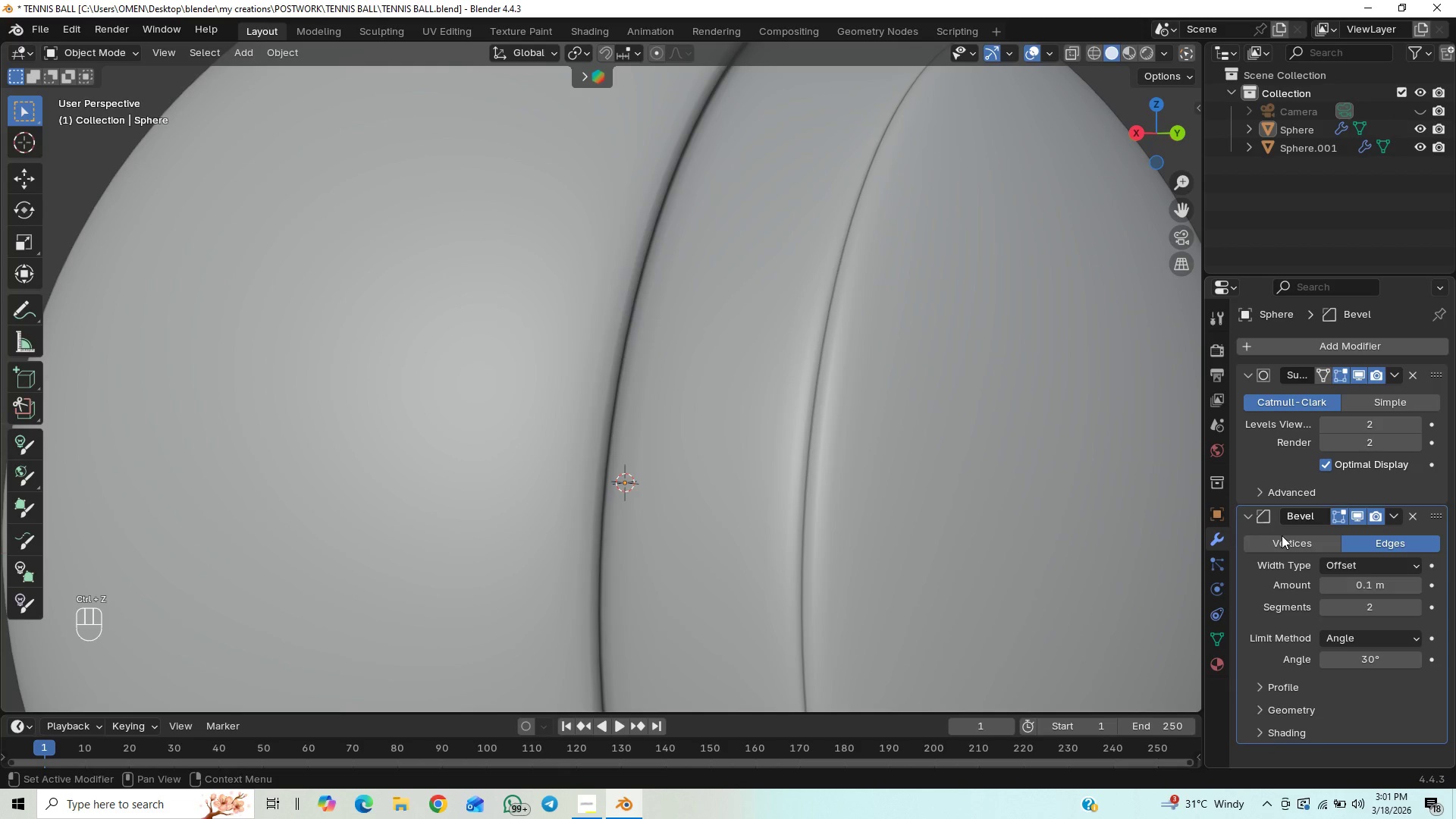 
key(Control+Shift+Z)
 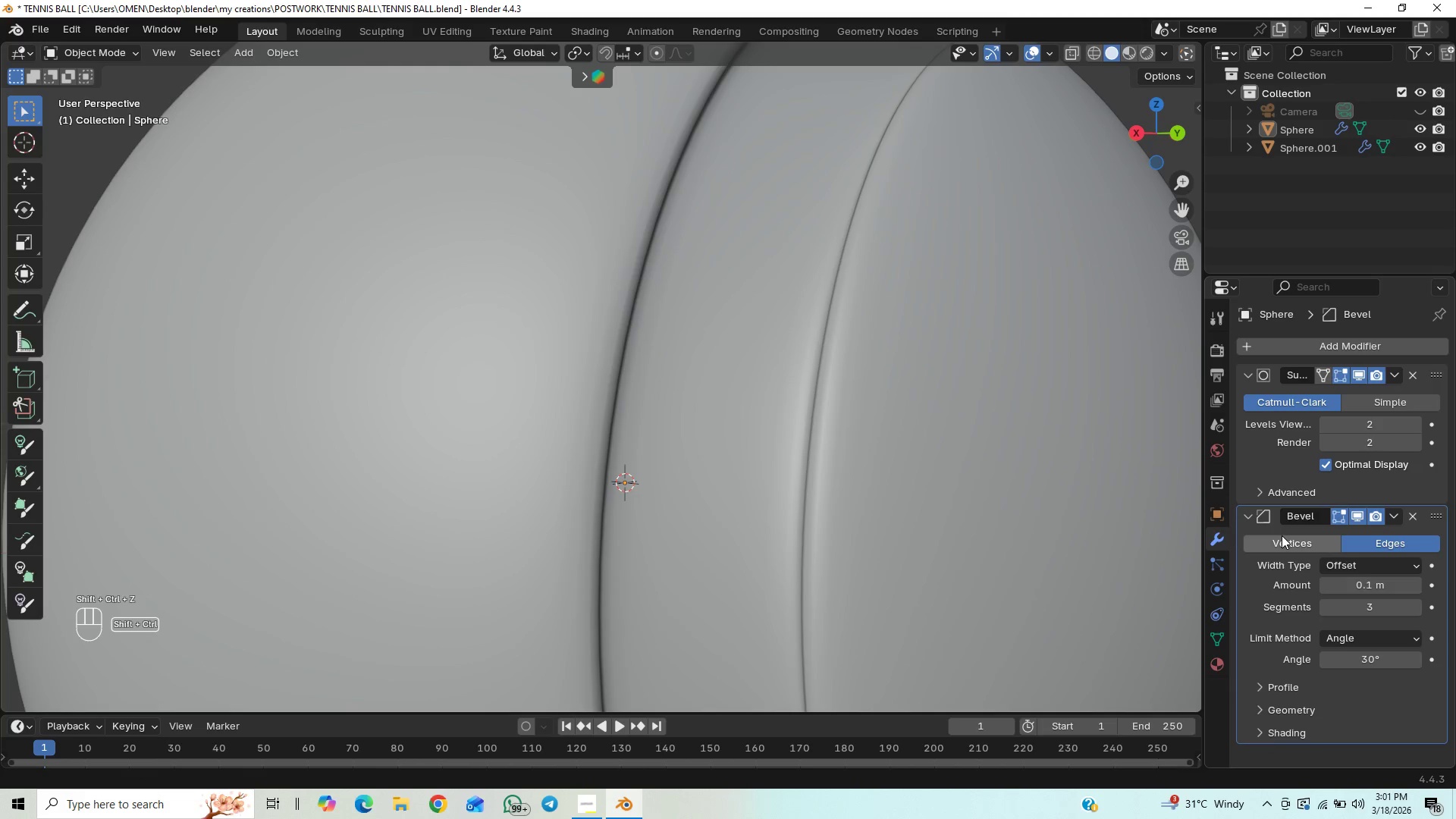 
key(Control+Shift+Z)
 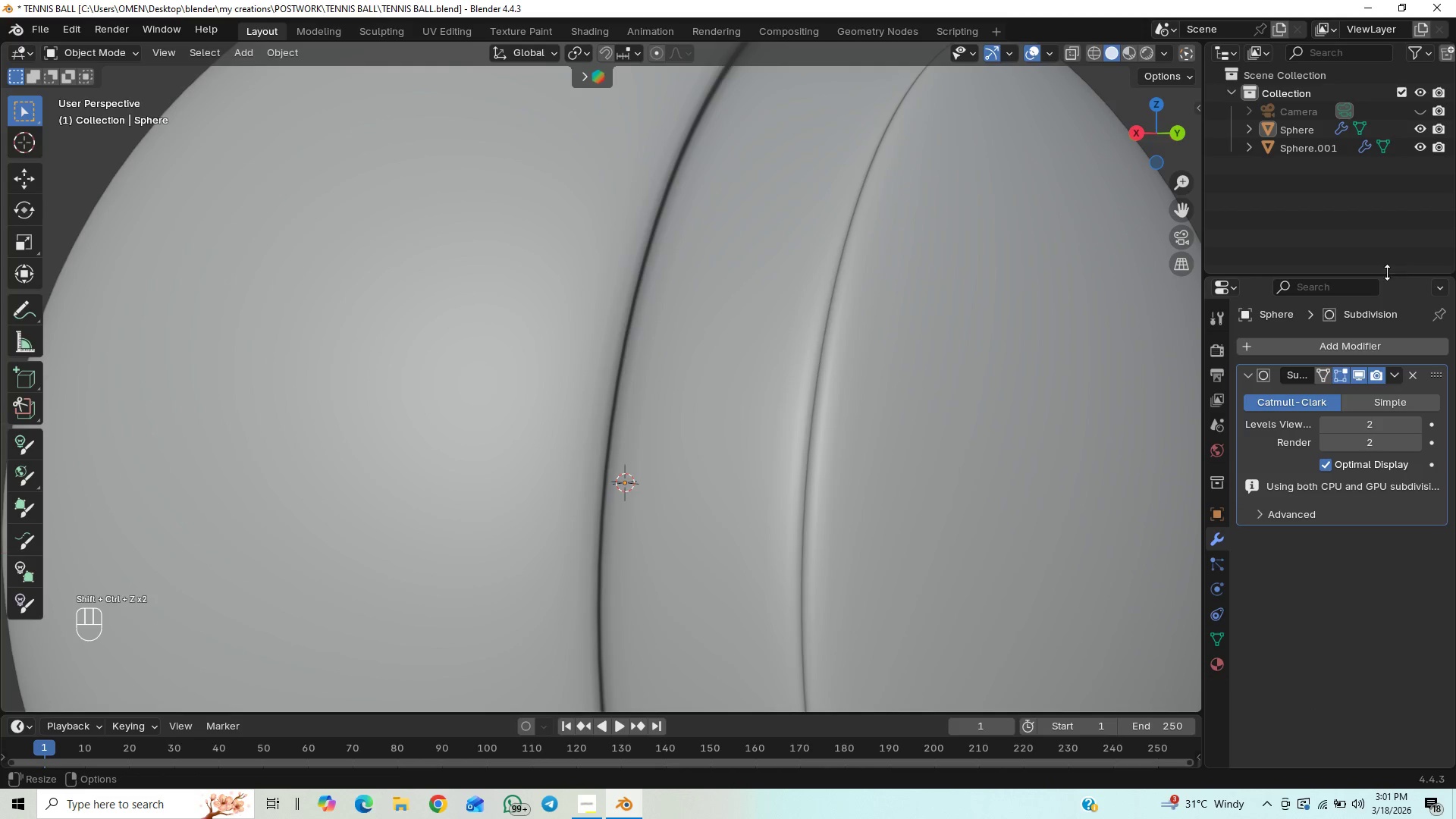 
scroll: coordinate [1078, 402], scroll_direction: down, amount: 5.0
 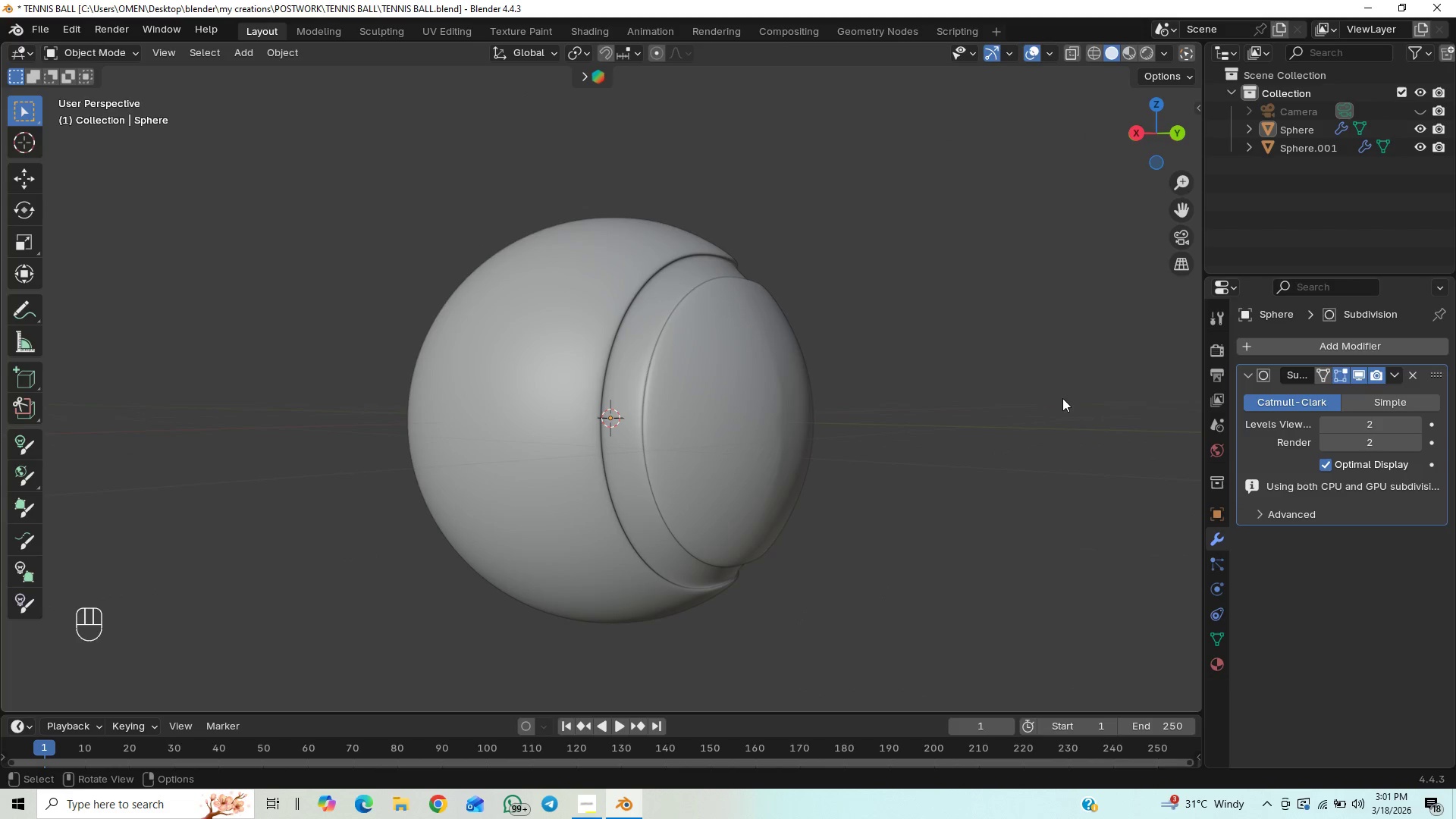 
key(Control+S)
 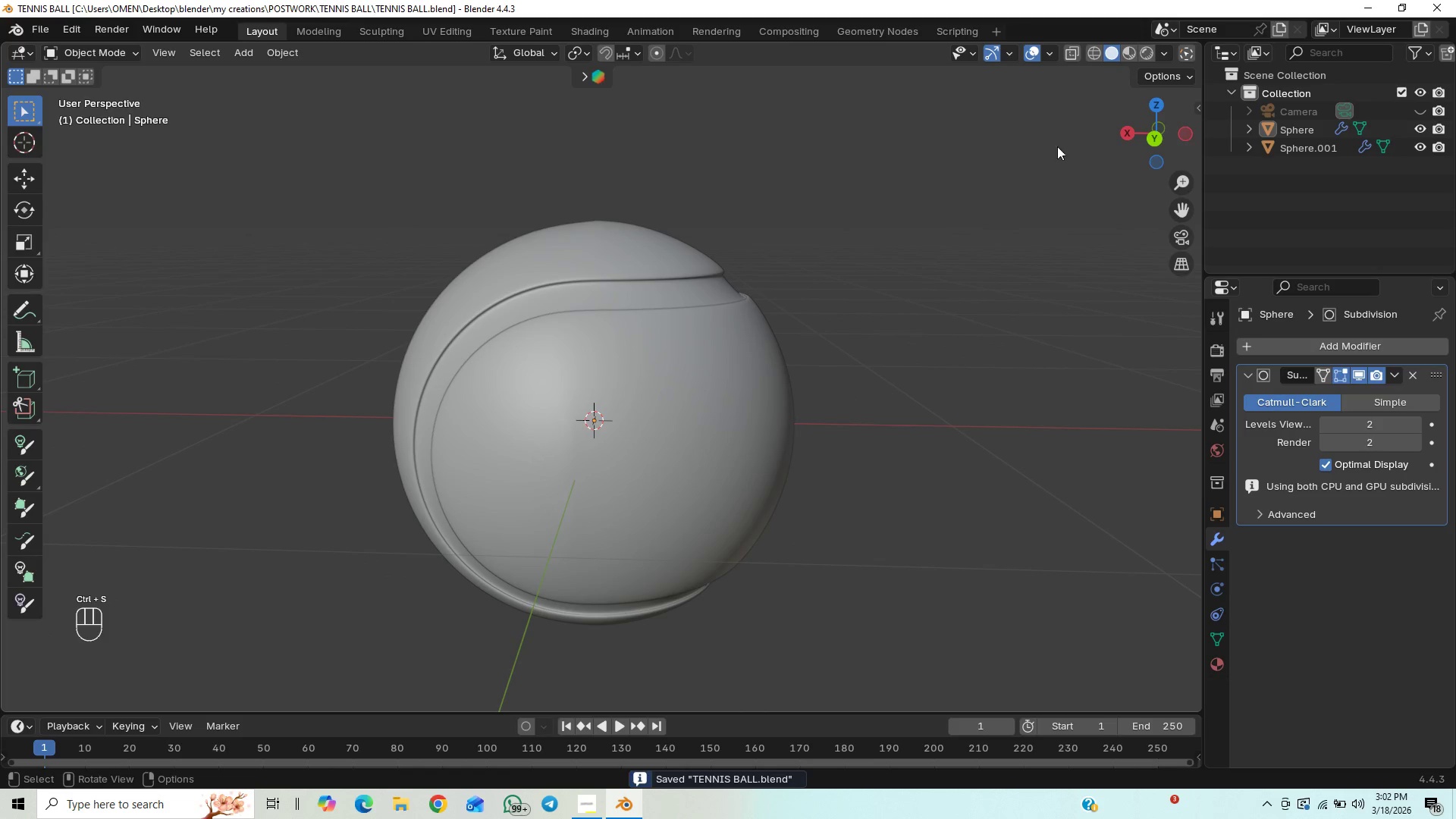 
scroll: coordinate [1003, 404], scroll_direction: down, amount: 1.0
 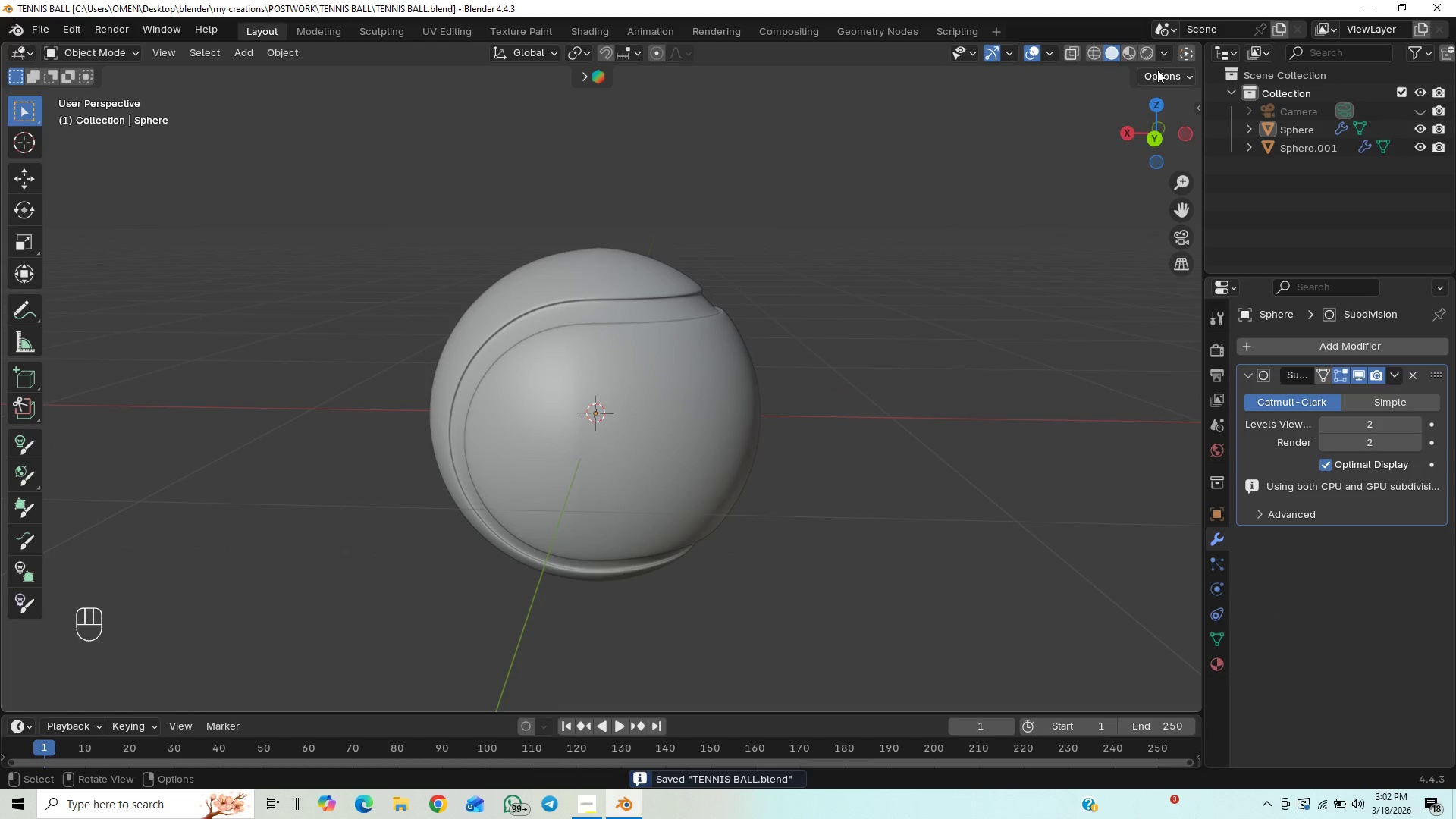 
left_click([1153, 49])
 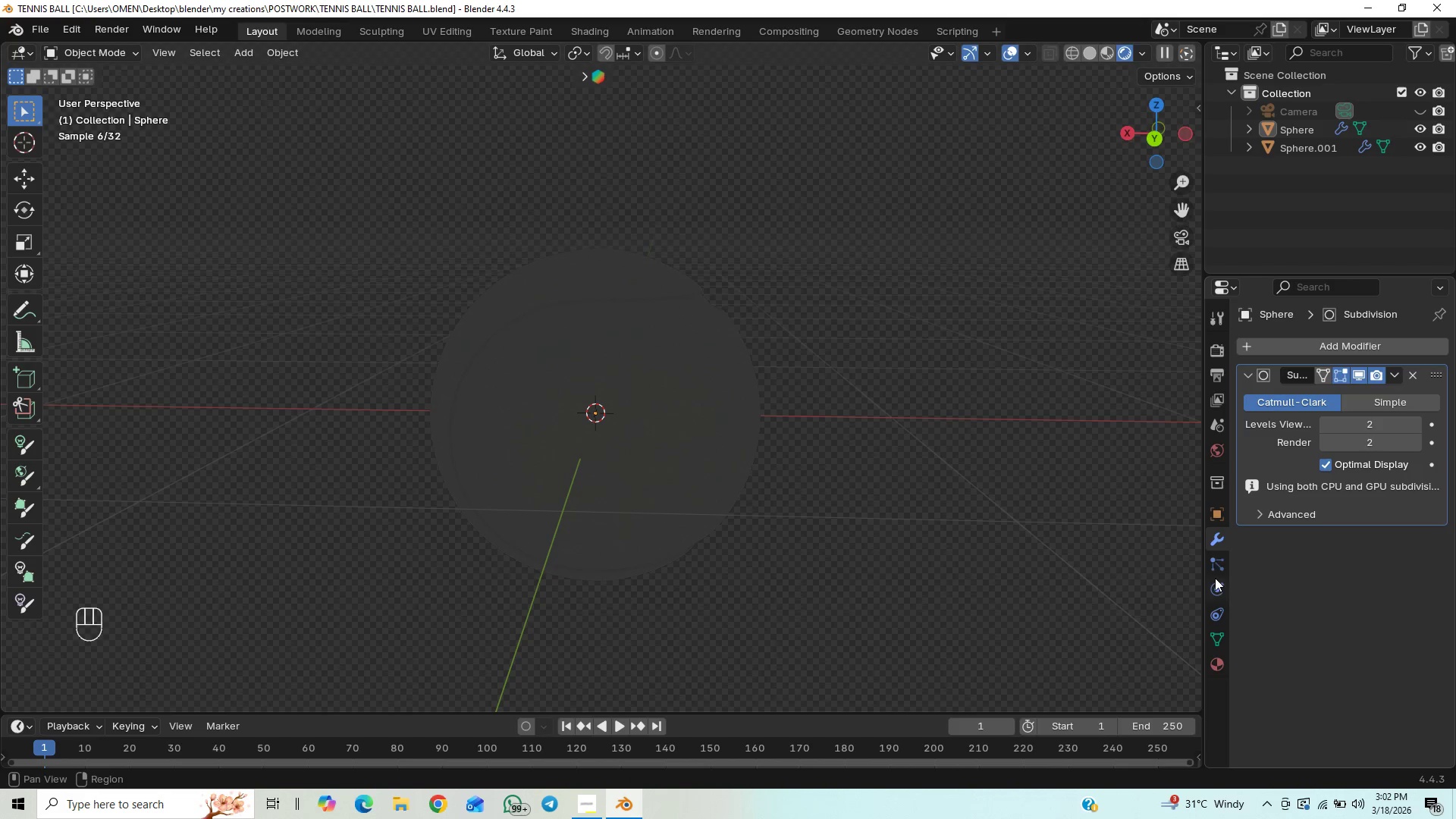 
left_click([1214, 445])
 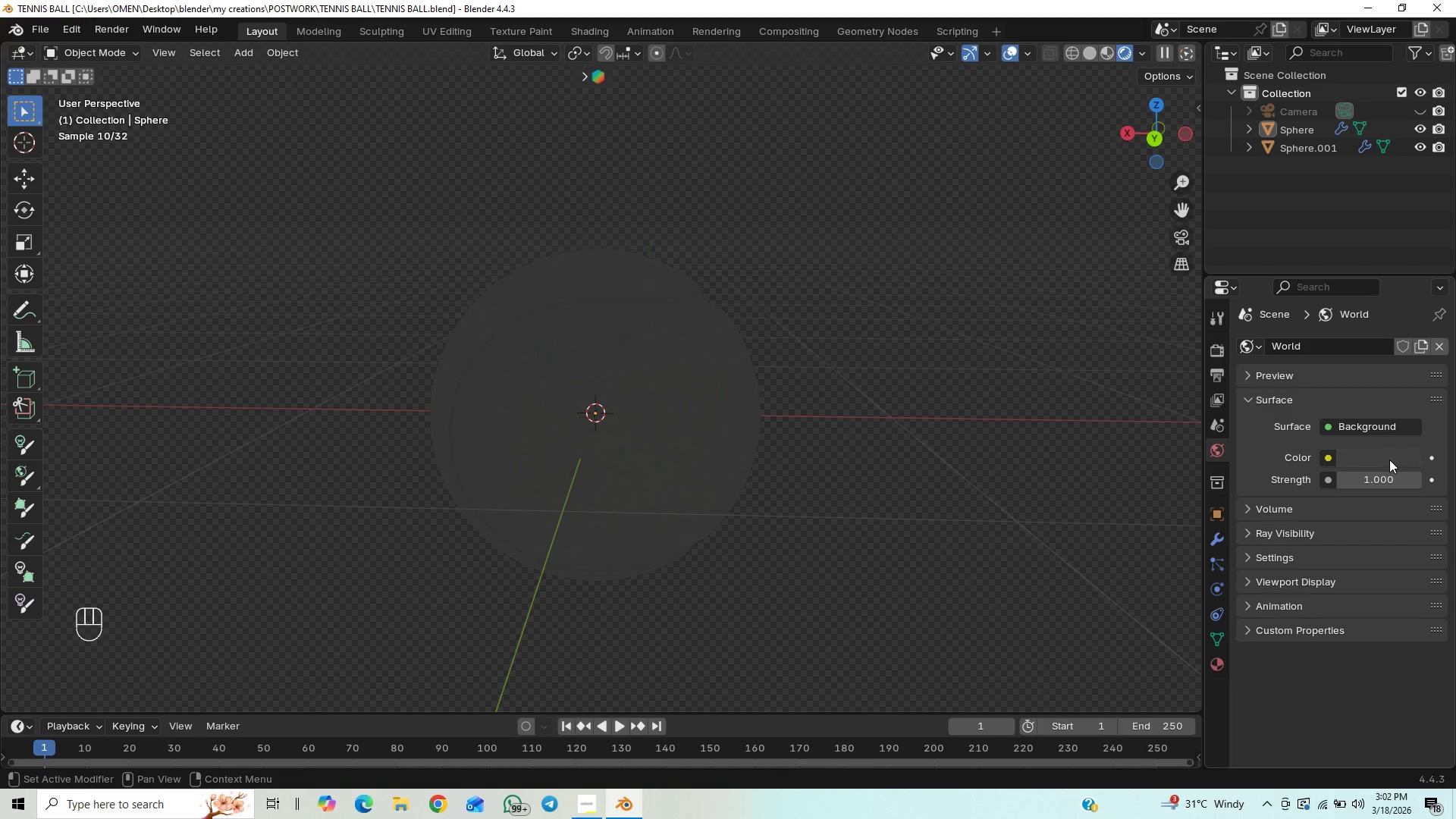 
left_click([1388, 458])
 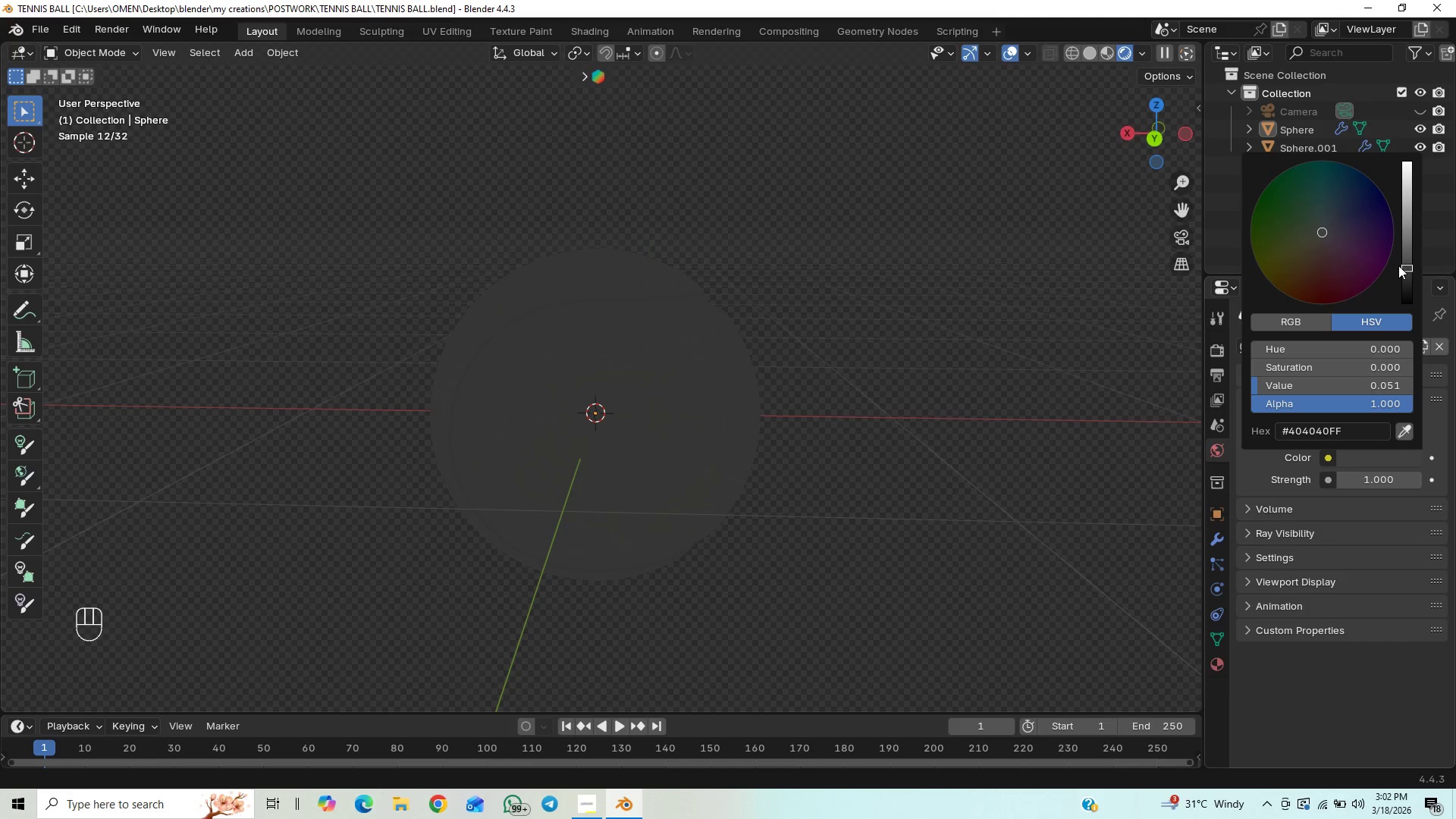 
left_click_drag(start_coordinate=[1407, 249], to_coordinate=[1410, 183])
 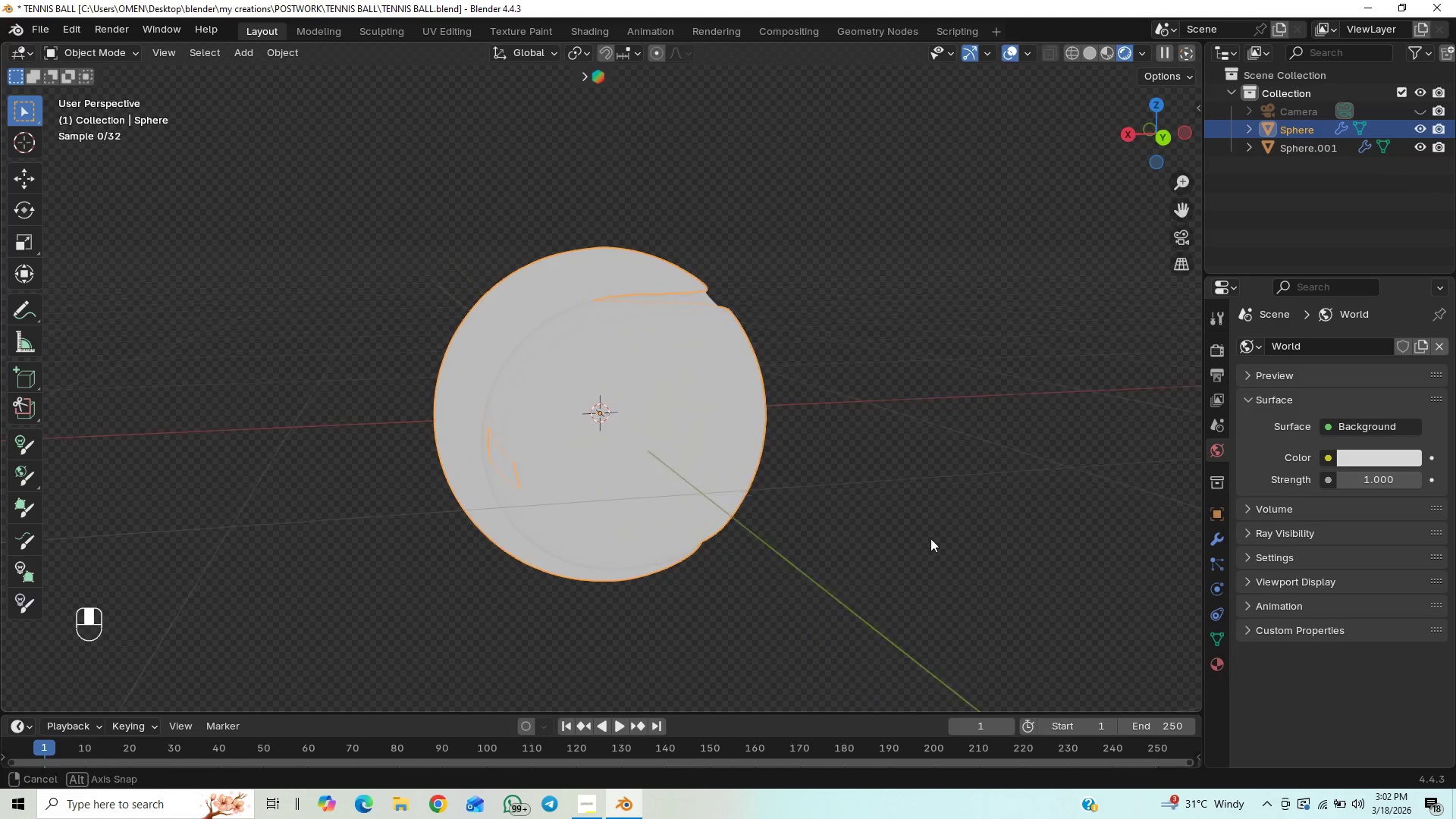 
wait(12.23)
 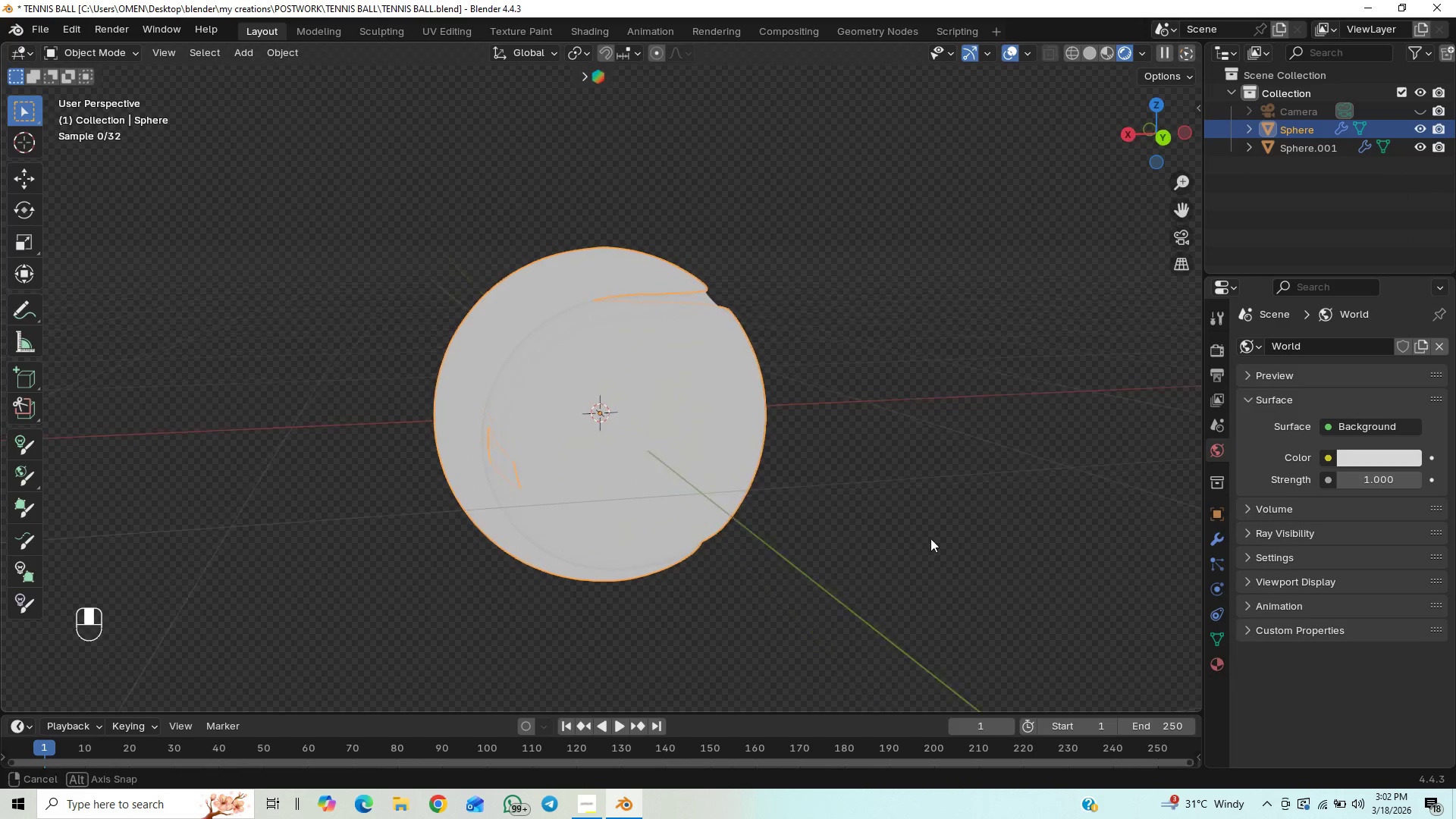 
left_click([1215, 661])
 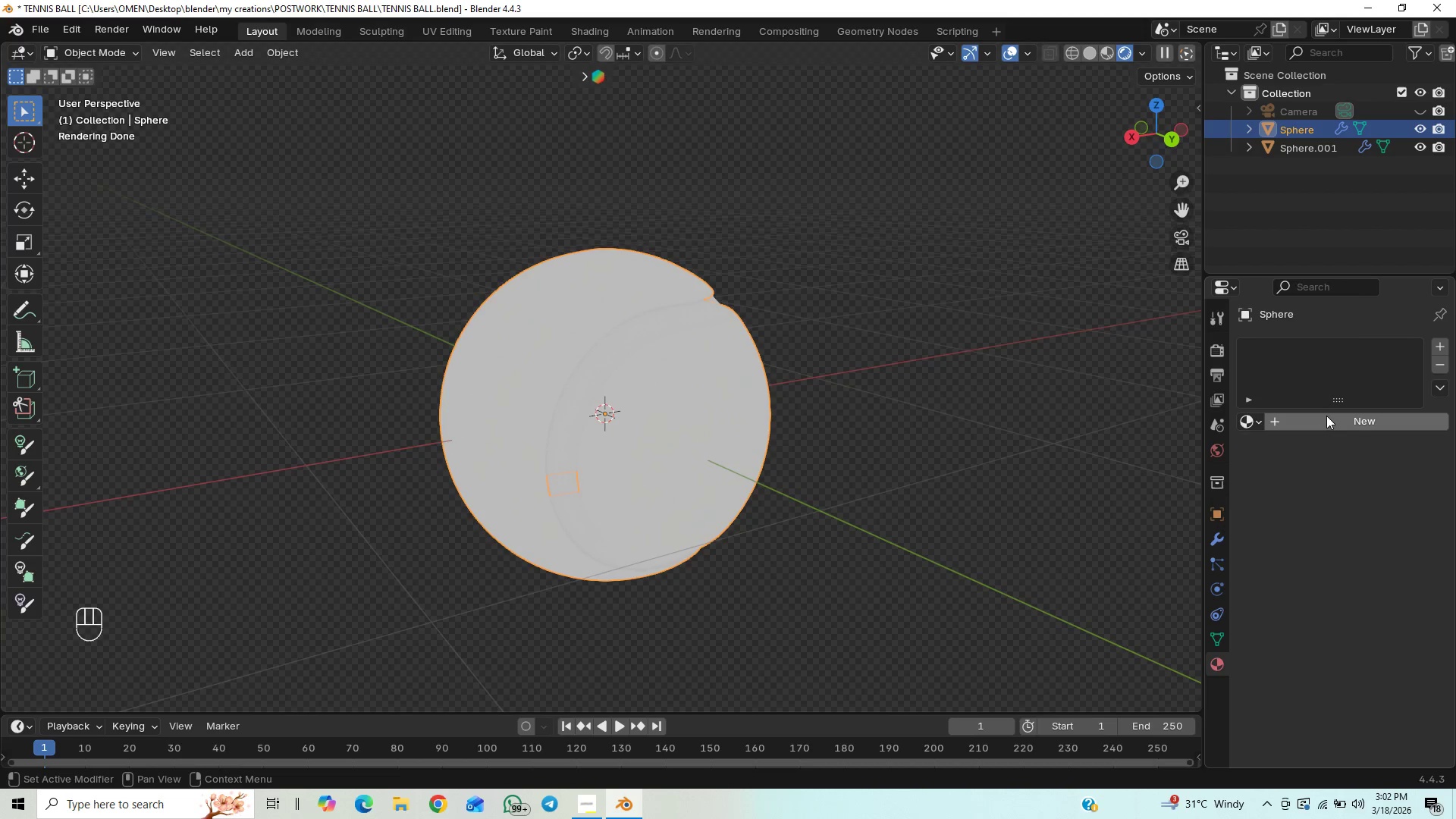 
left_click([1326, 419])
 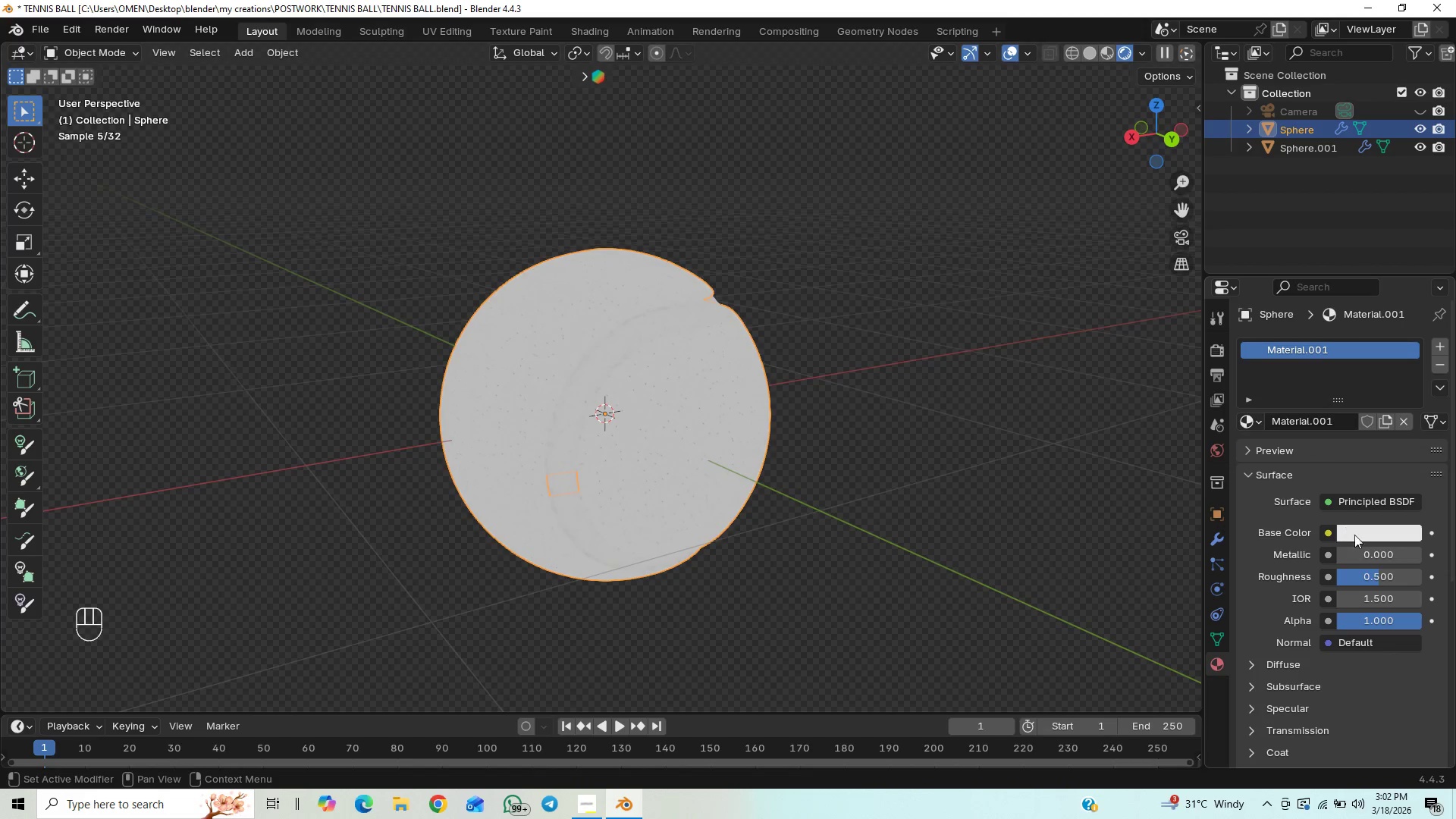 
left_click([1365, 533])
 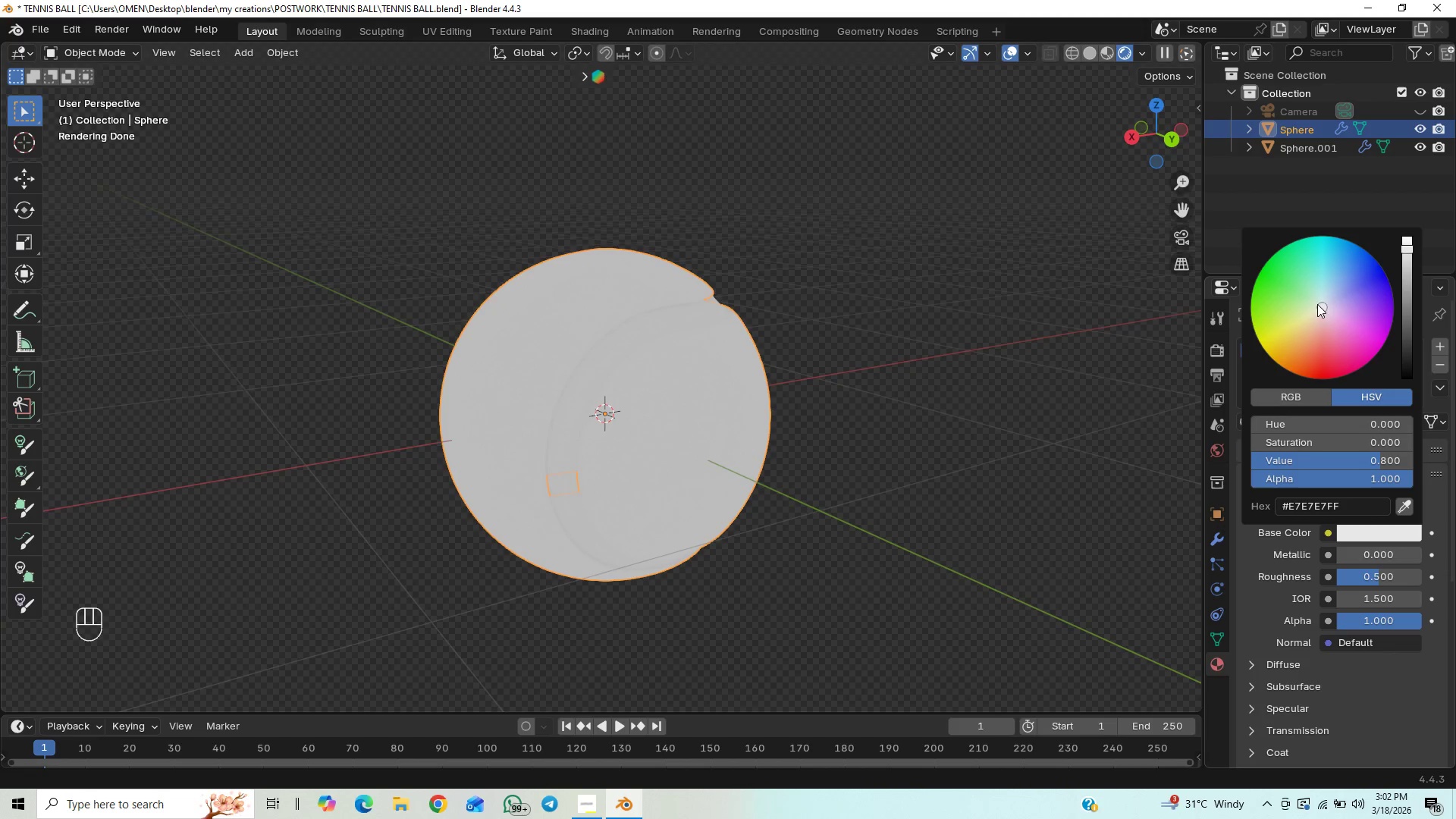 
left_click_drag(start_coordinate=[1308, 287], to_coordinate=[1285, 264])
 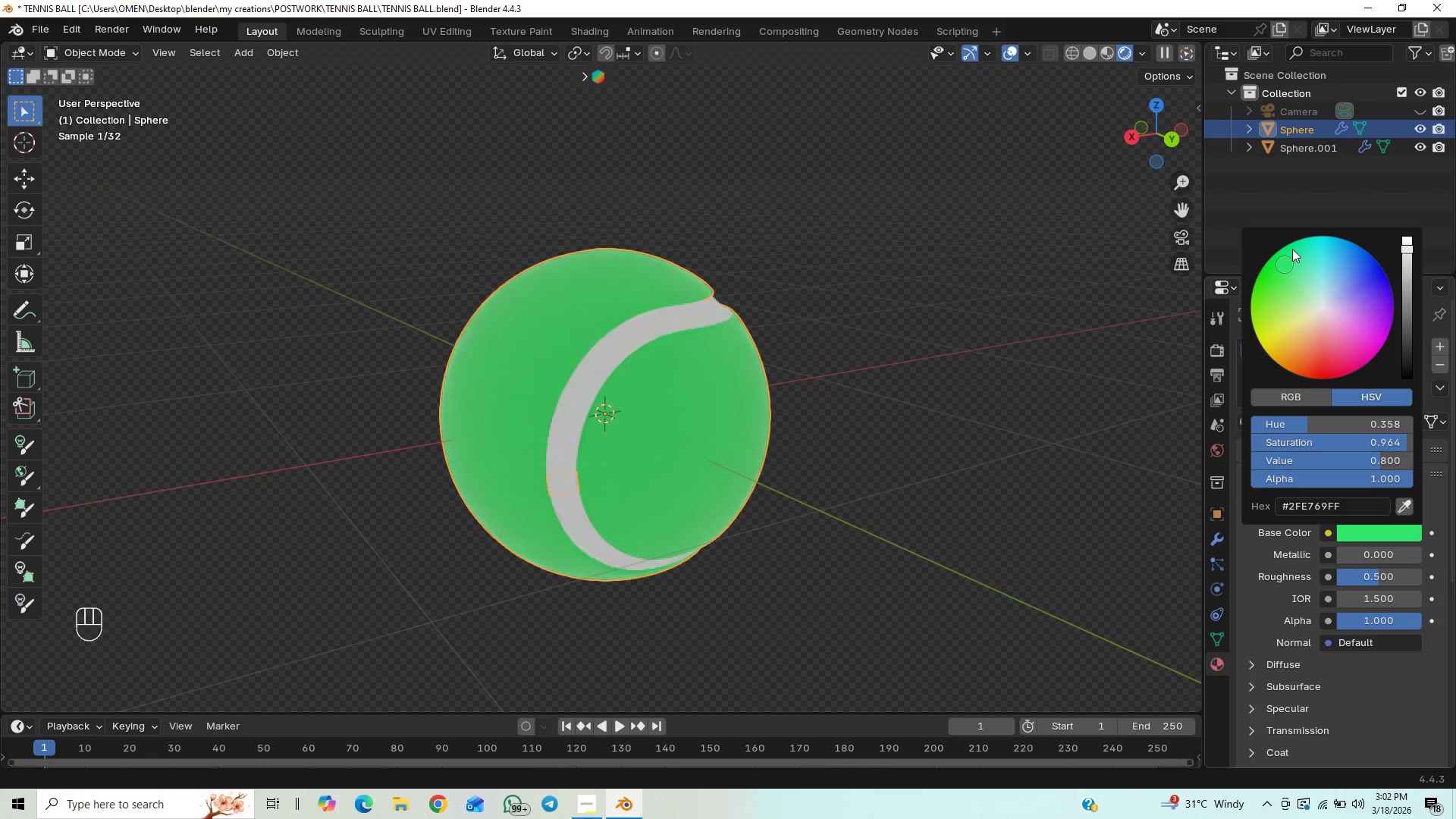 
left_click_drag(start_coordinate=[1285, 264], to_coordinate=[1285, 355])
 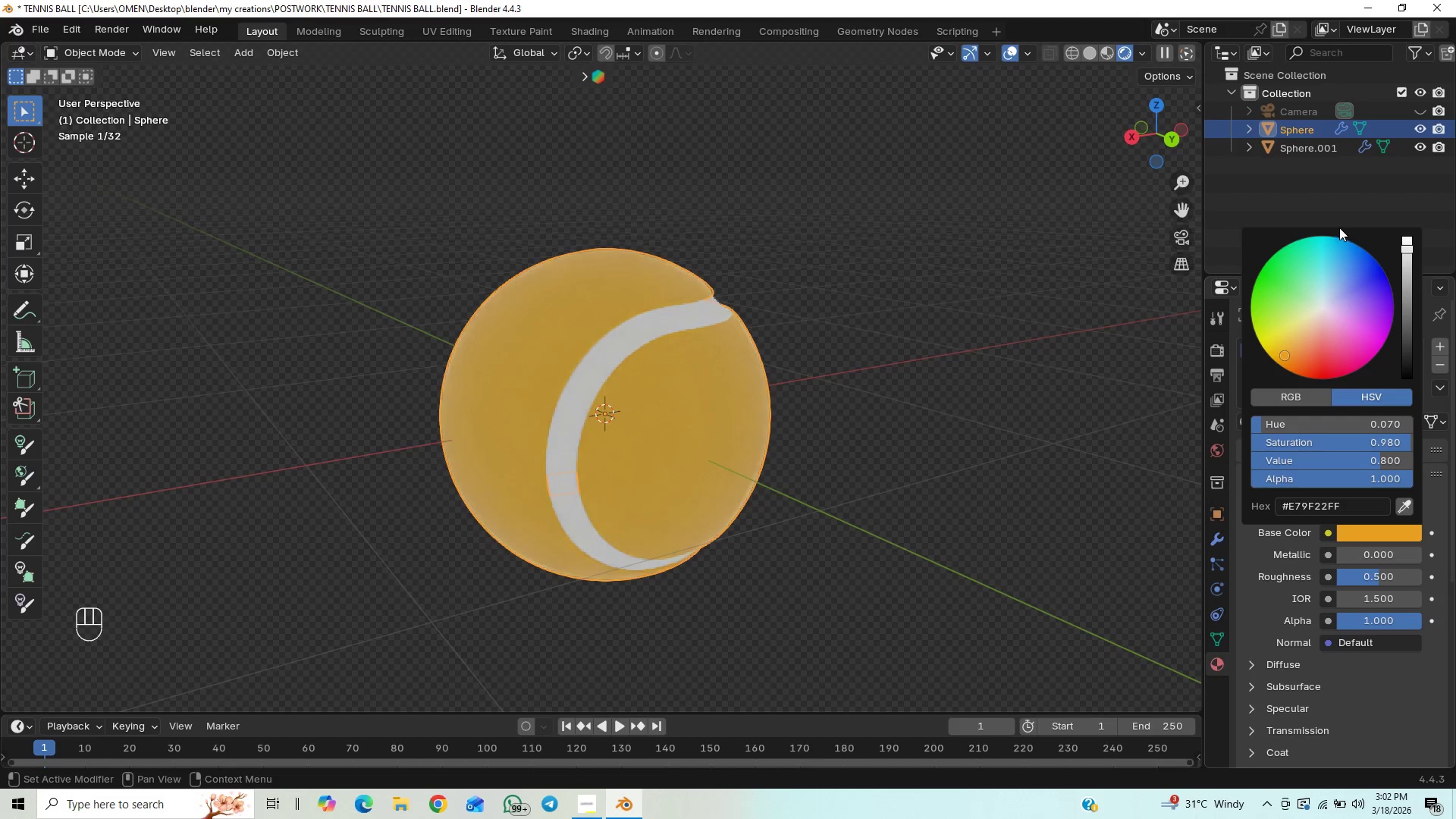 
left_click([1289, 254])
 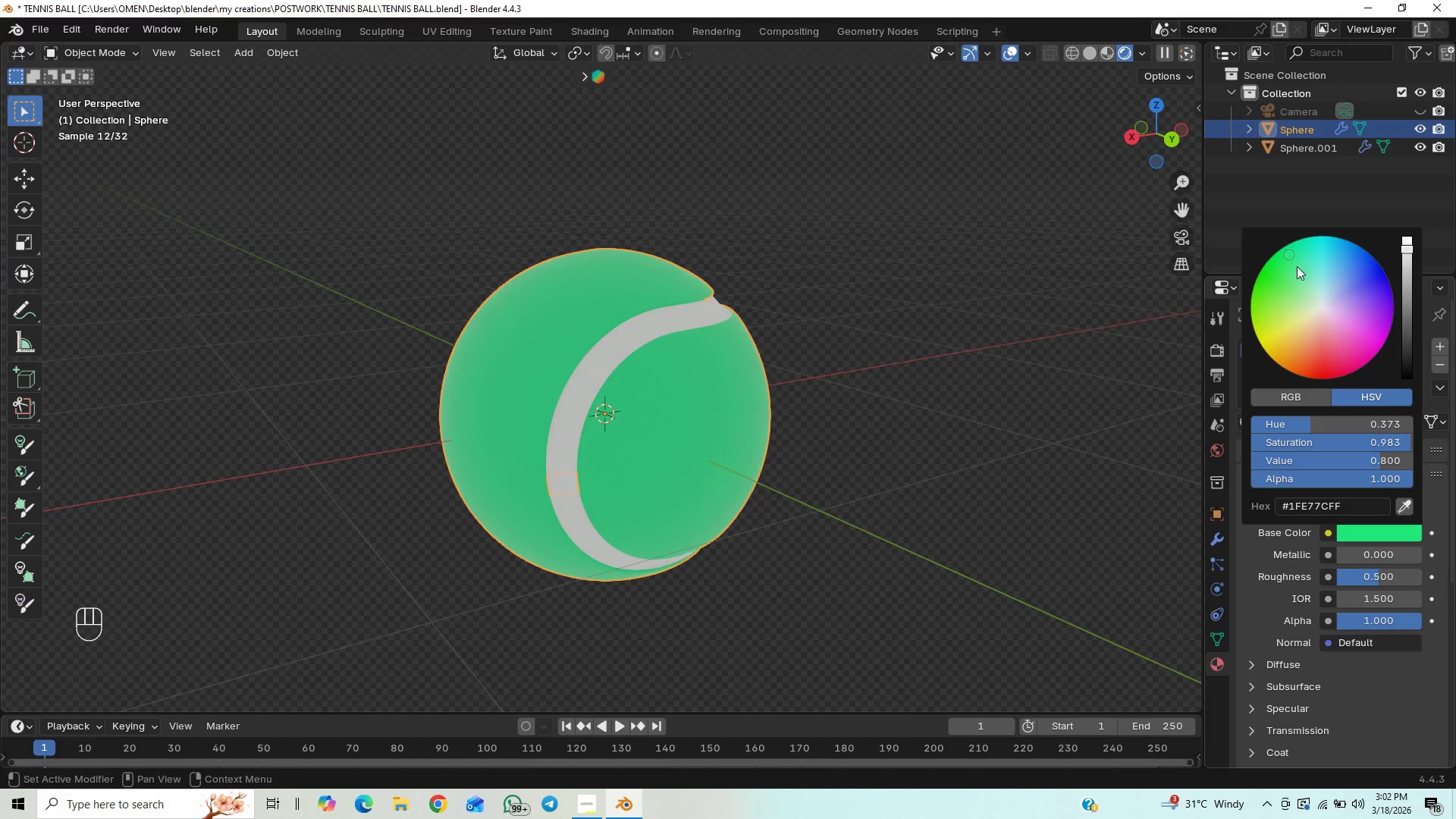 
left_click_drag(start_coordinate=[1287, 259], to_coordinate=[1277, 265])
 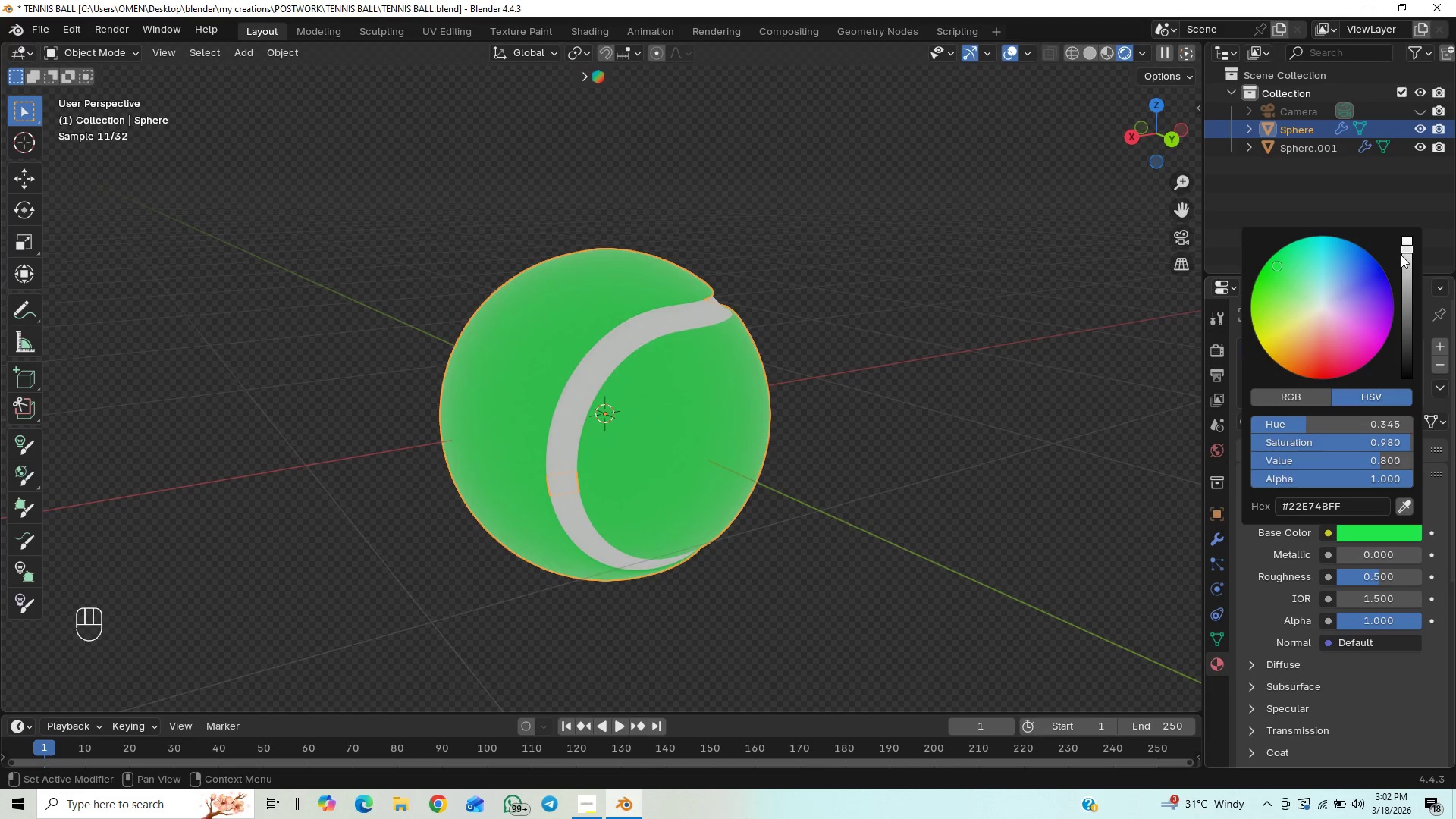 
left_click_drag(start_coordinate=[1407, 249], to_coordinate=[1404, 258])
 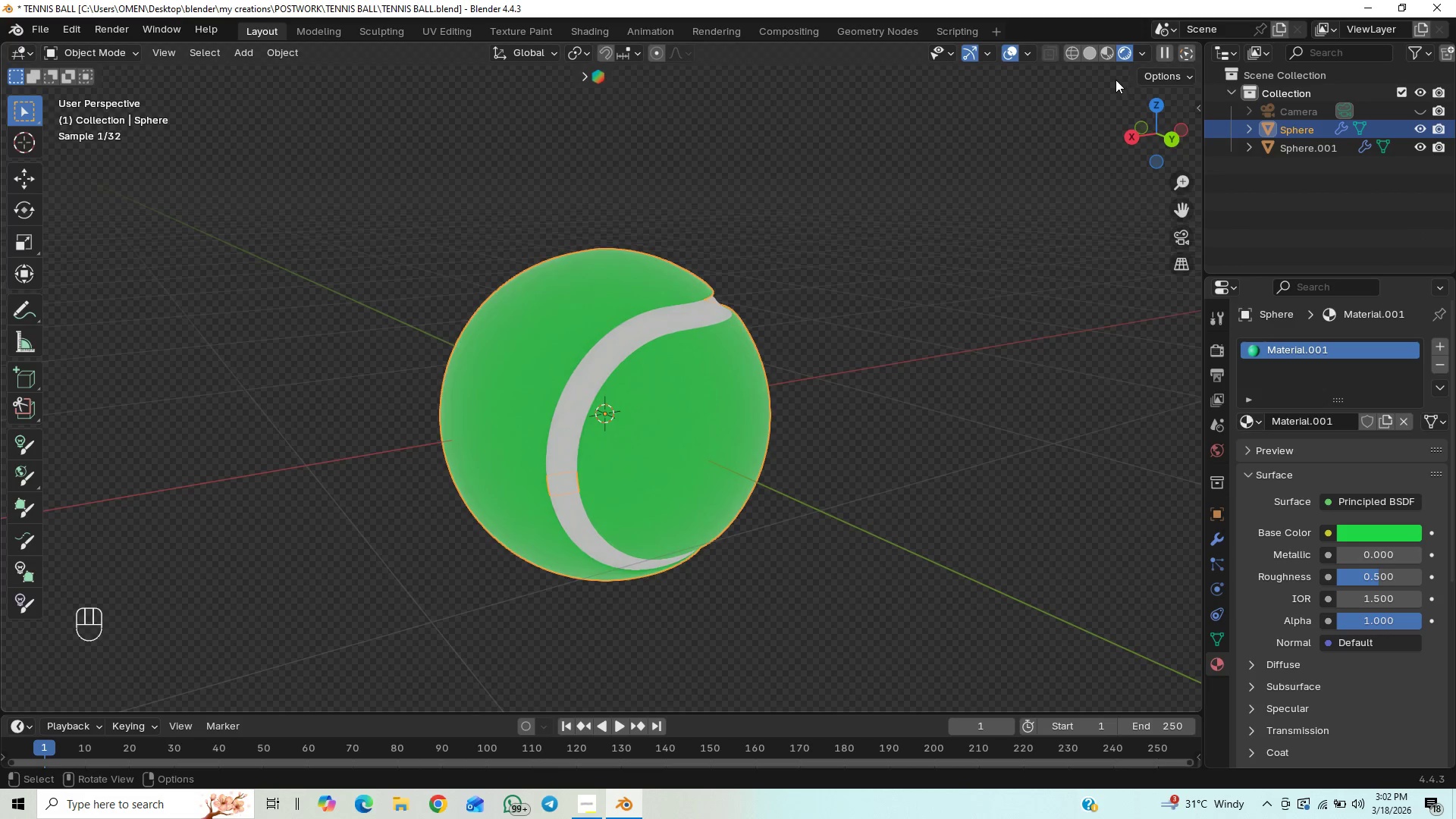 
left_click([1108, 56])
 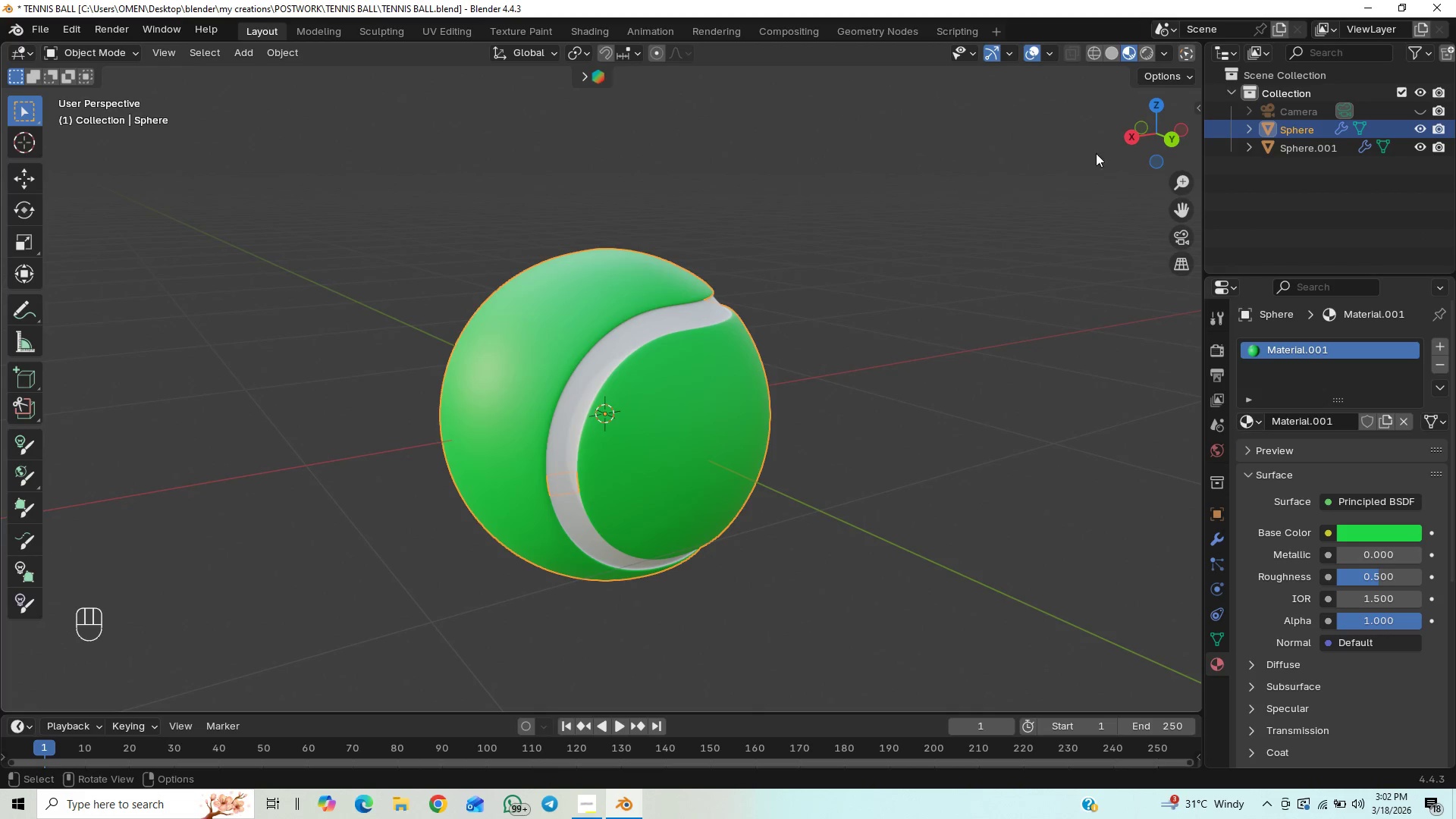 
scroll: coordinate [1087, 283], scroll_direction: up, amount: 1.0
 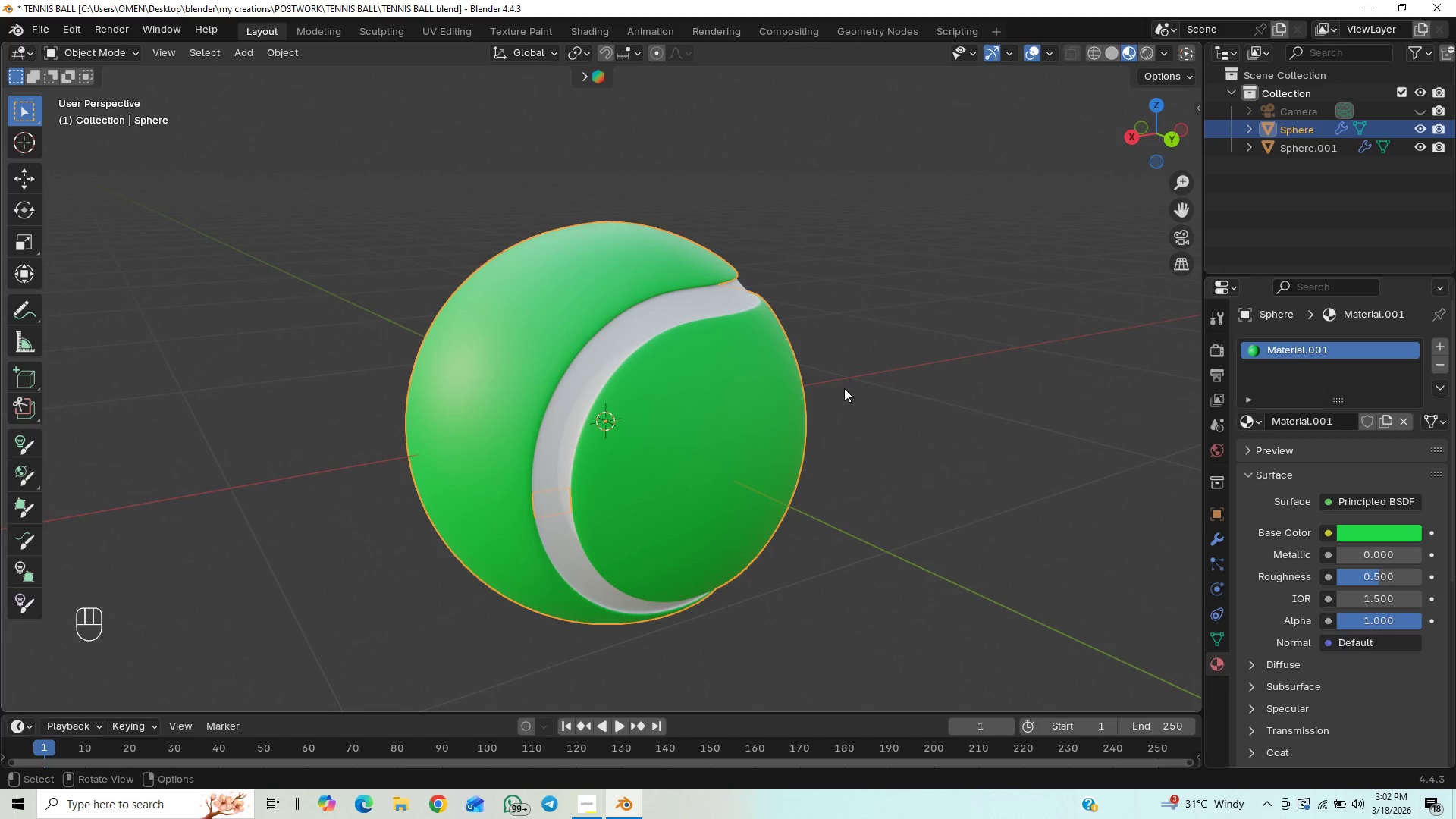 
scroll: coordinate [865, 394], scroll_direction: none, amount: 0.0
 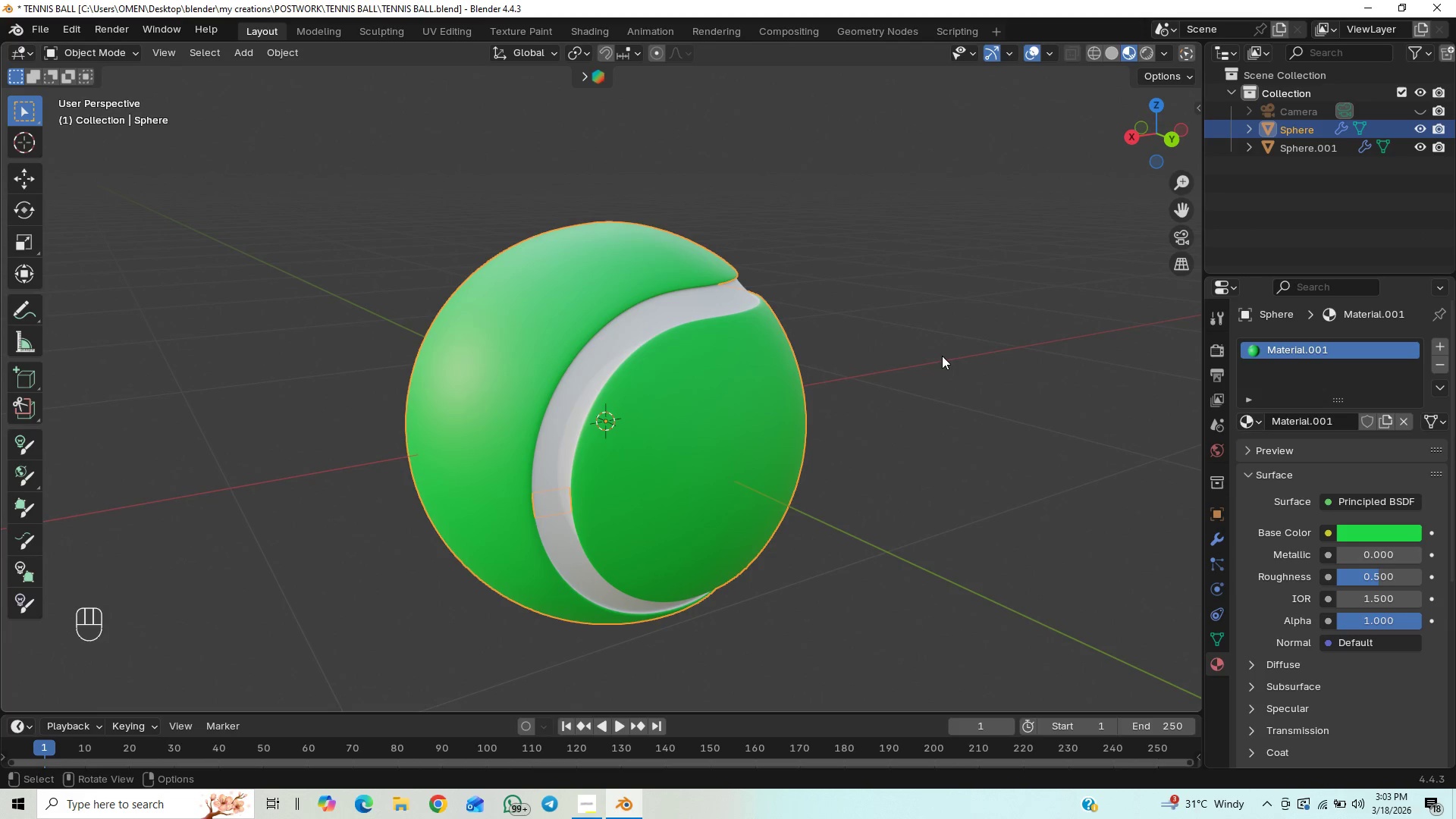 
key(Control+ControlLeft)
 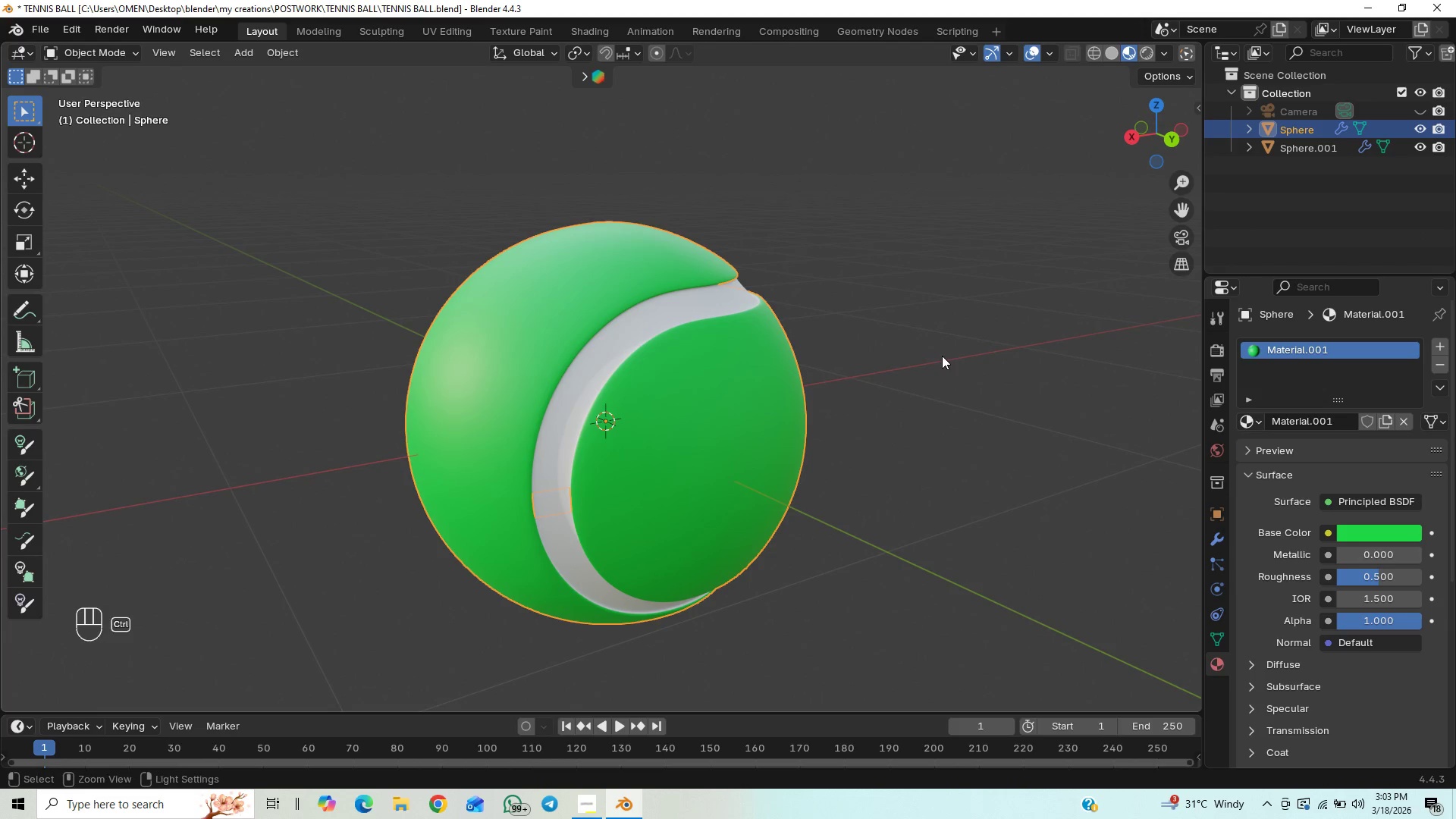 
key(Control+S)
 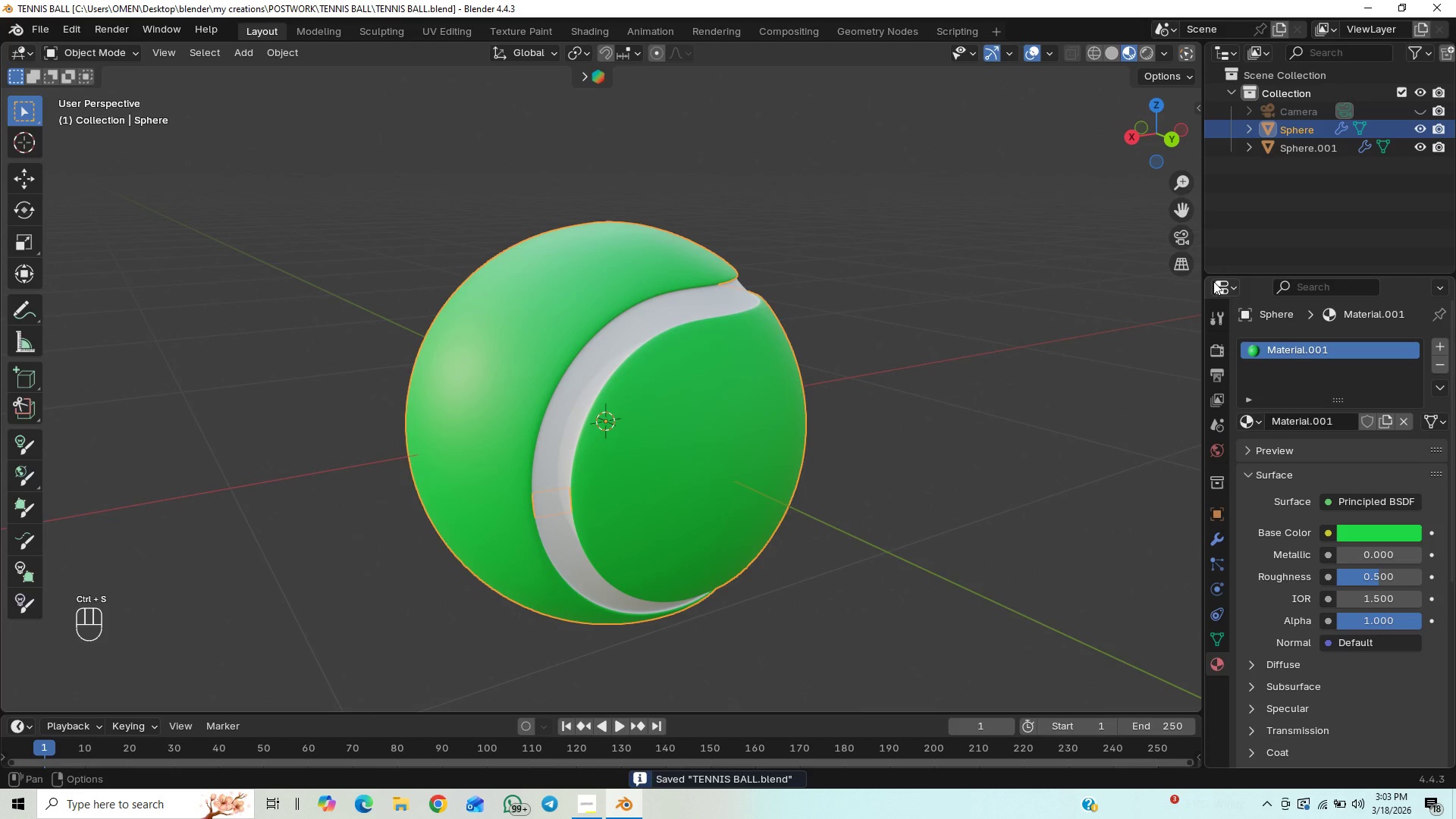 
double_click([1308, 350])
 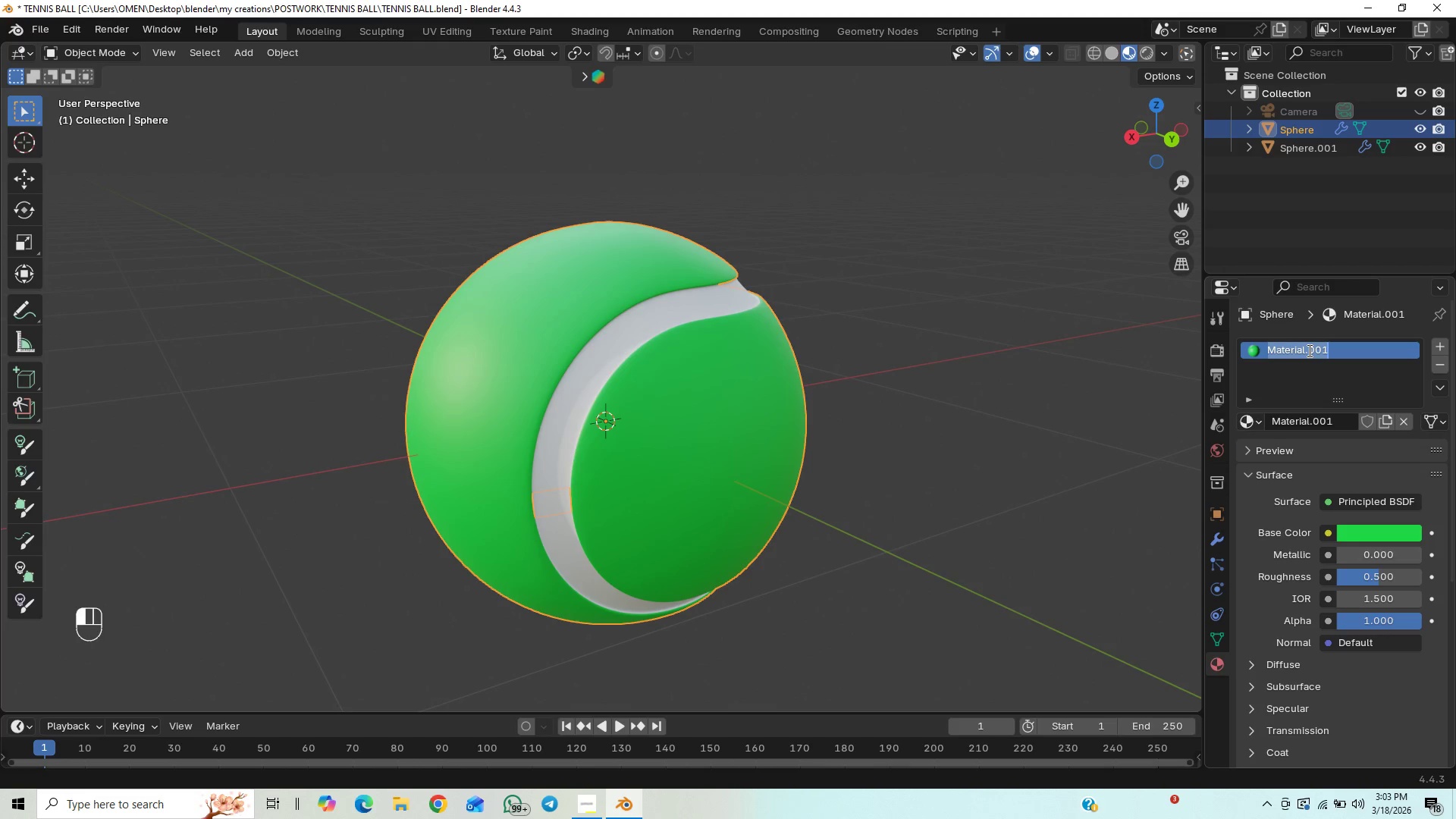 
type(GREEN COLOR)
 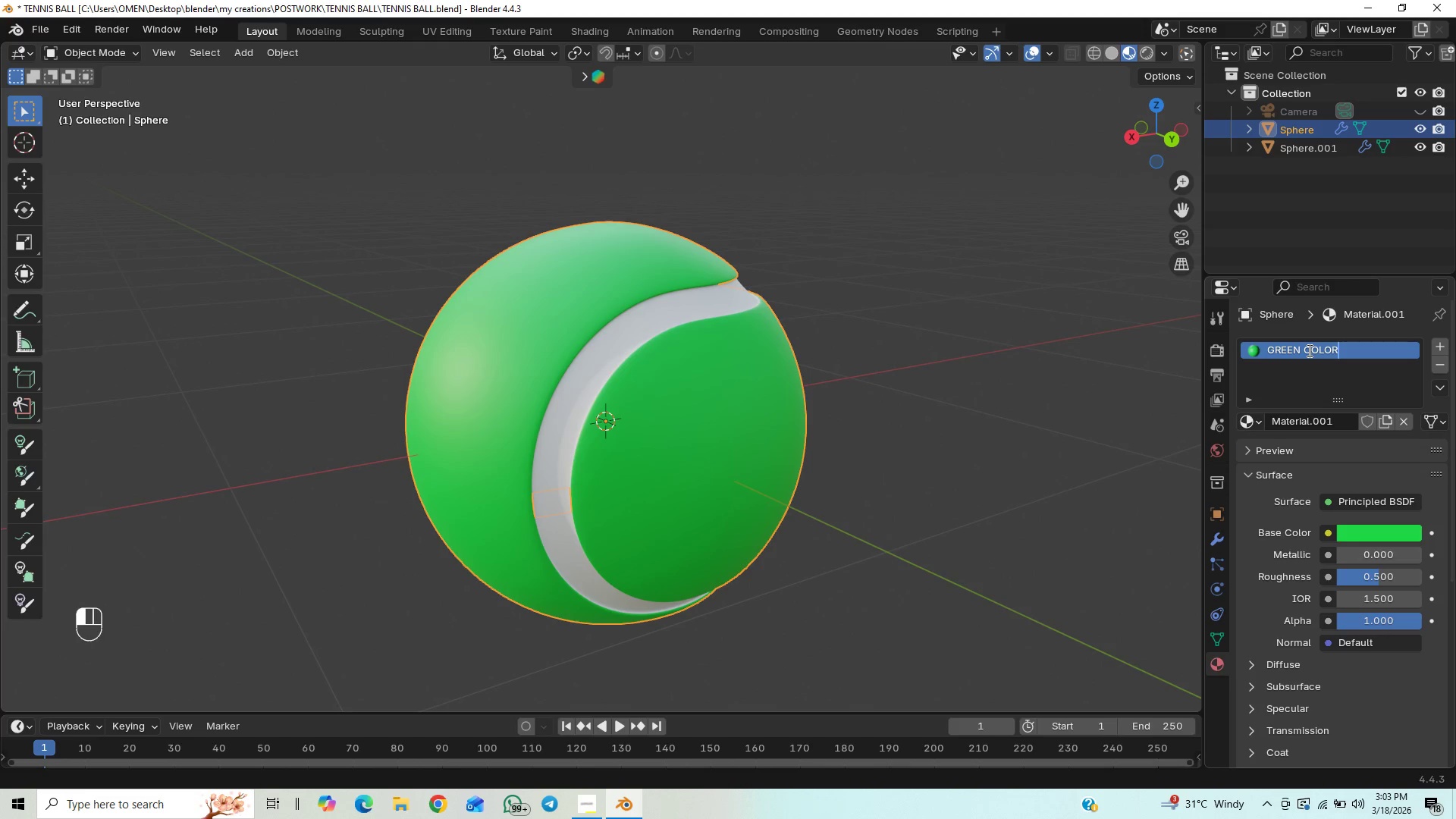 
key(Enter)
 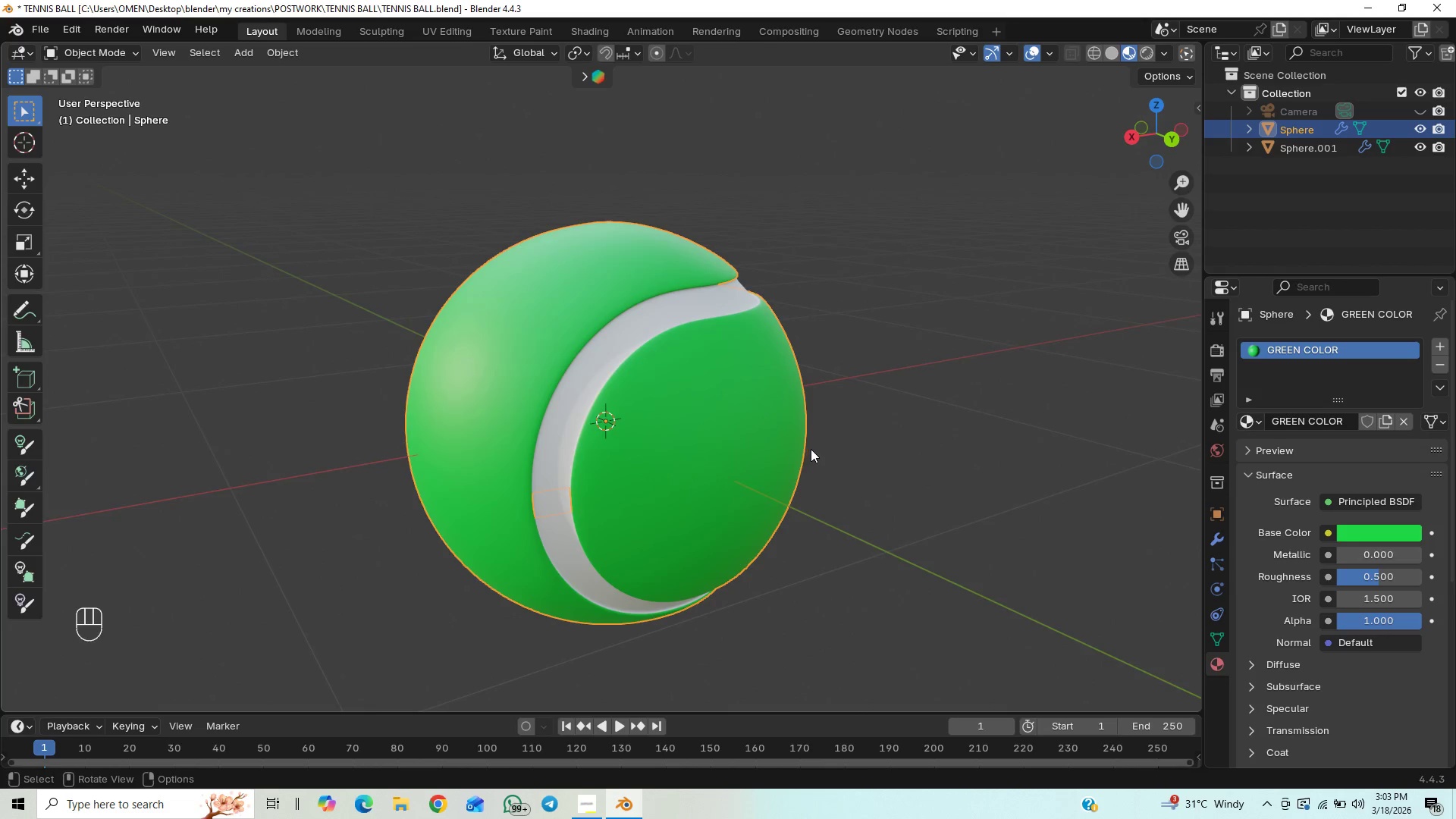 
left_click([586, 806])